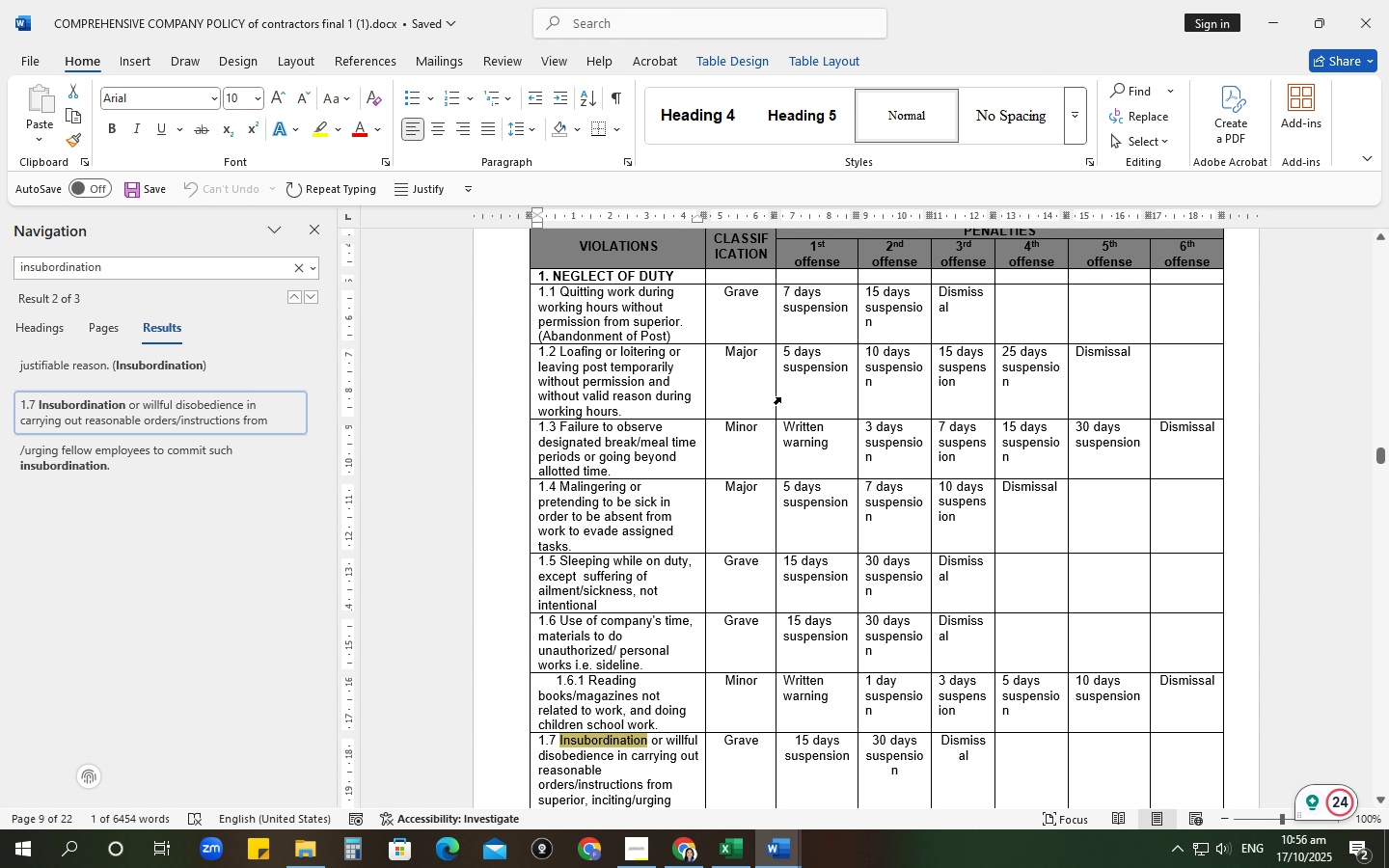 
key(Alt+AltLeft)
 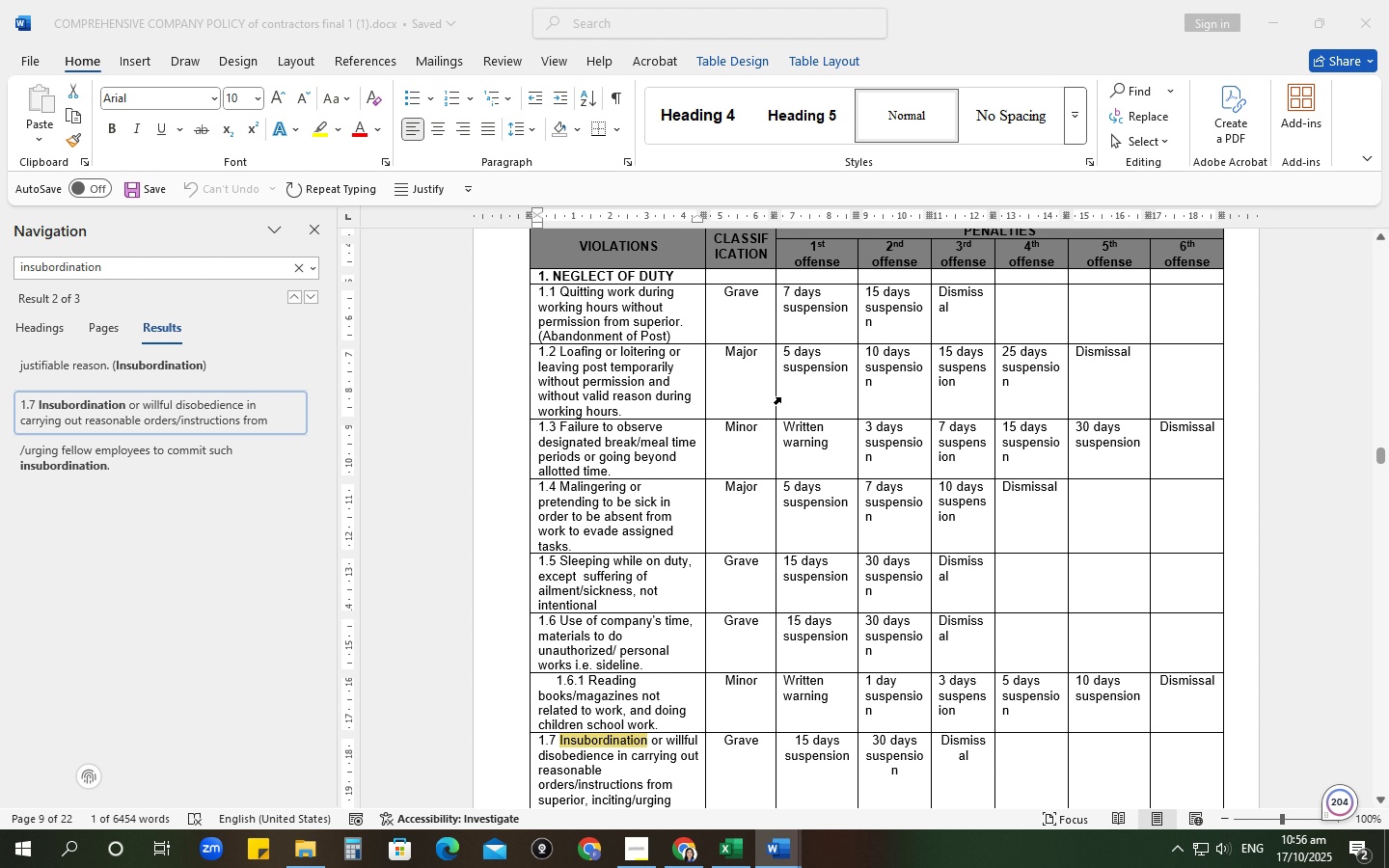 
key(Alt+Tab)
 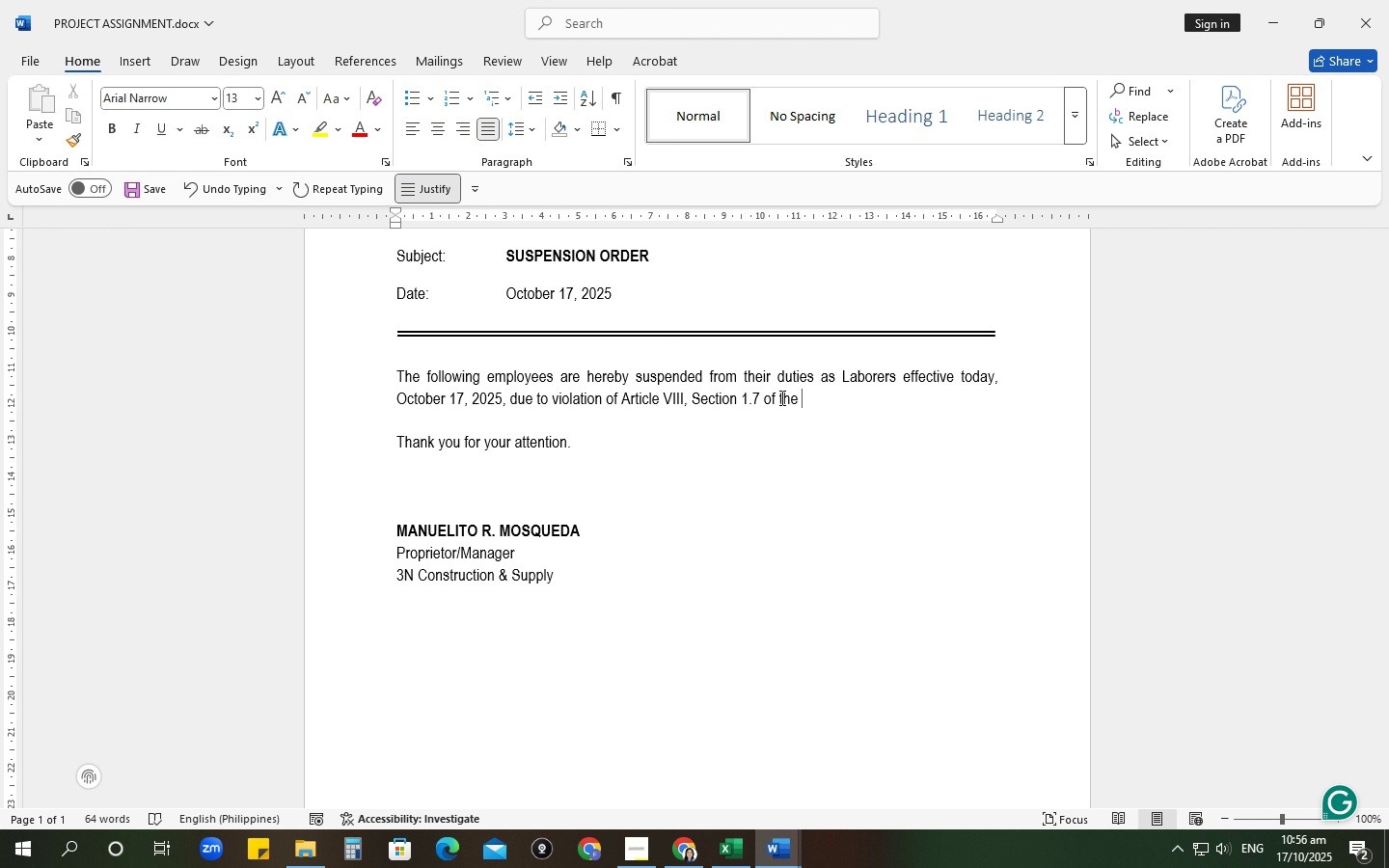 
wait(7.64)
 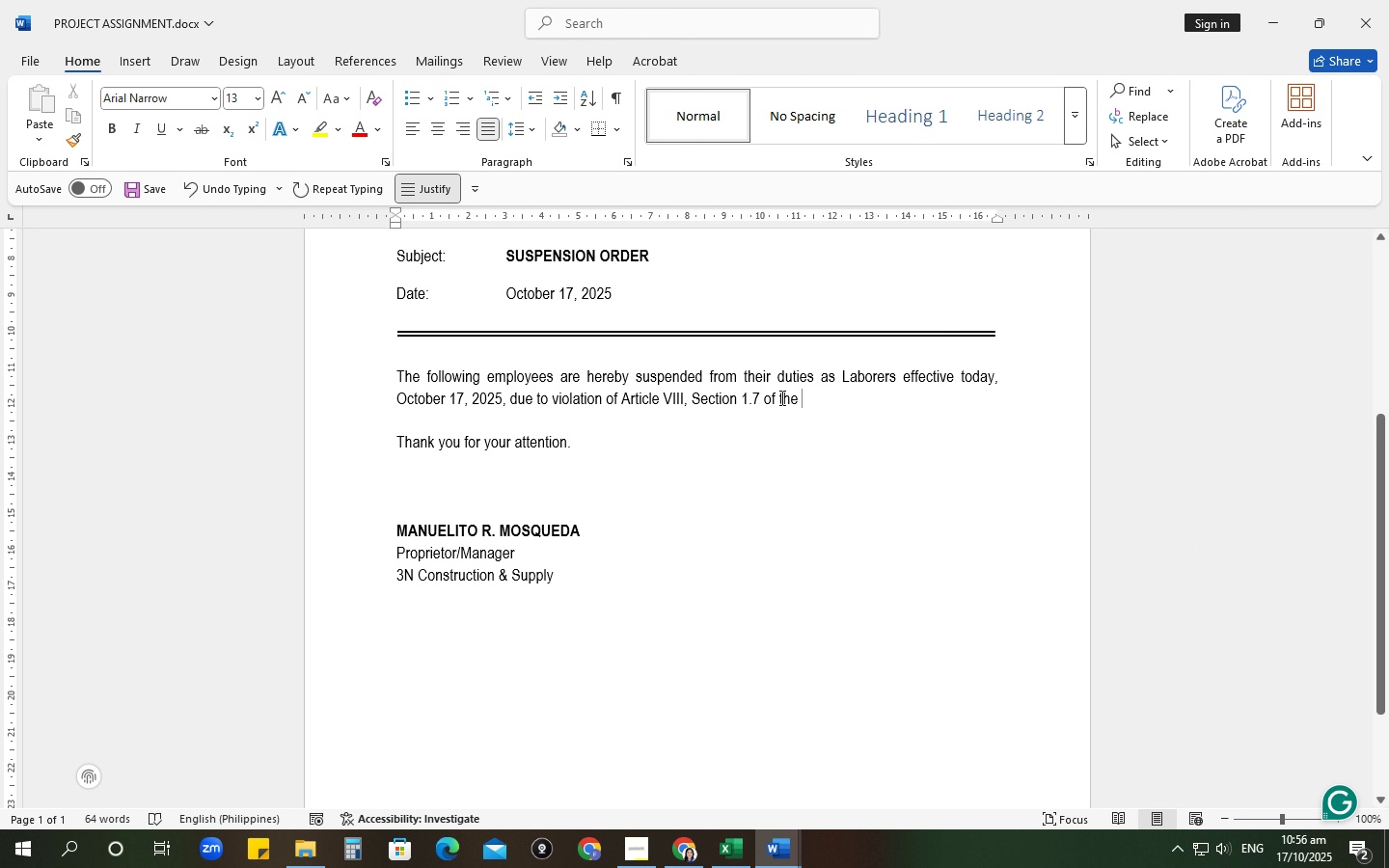 
key(Alt+AltLeft)
 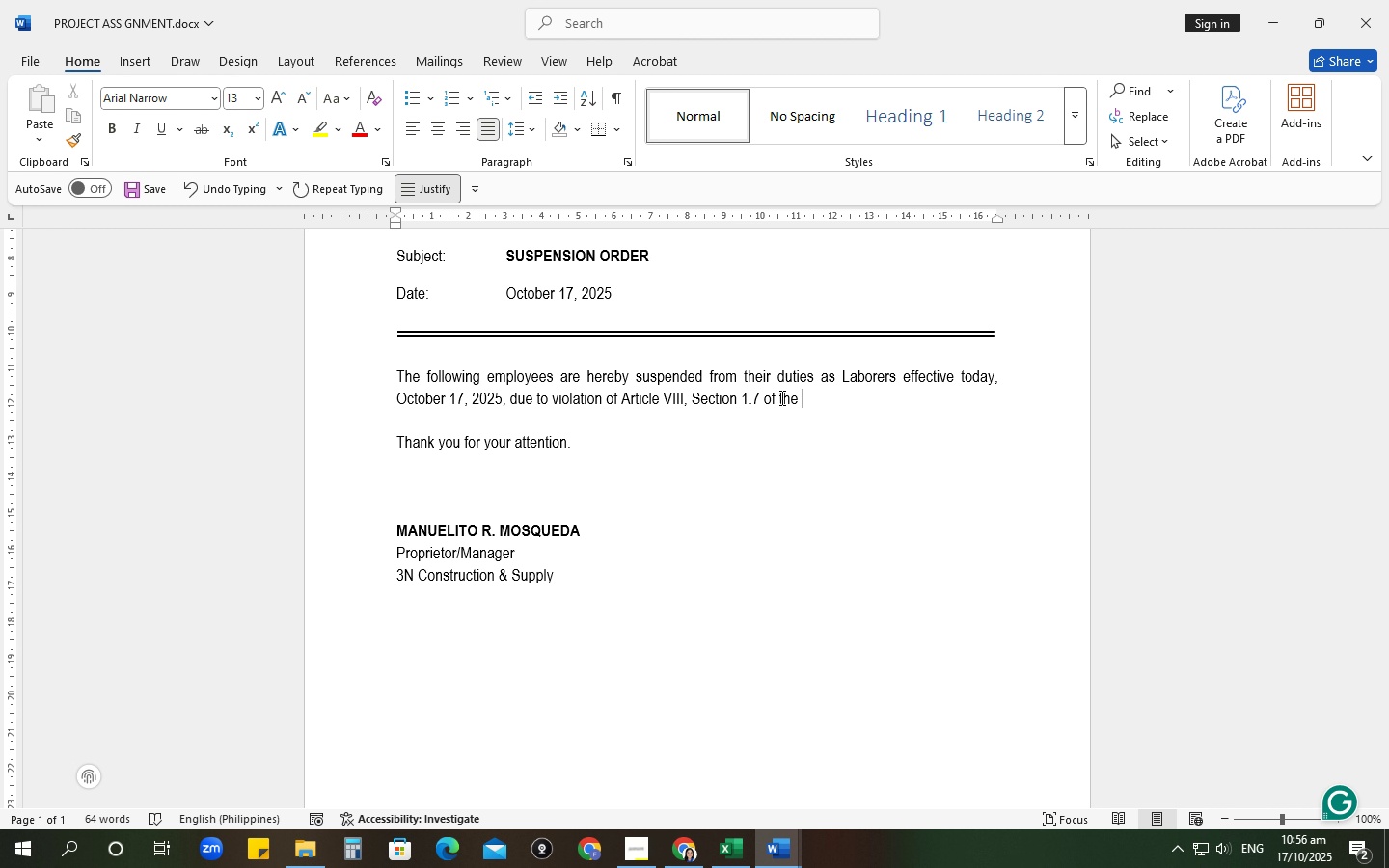 
key(Alt+Tab)
 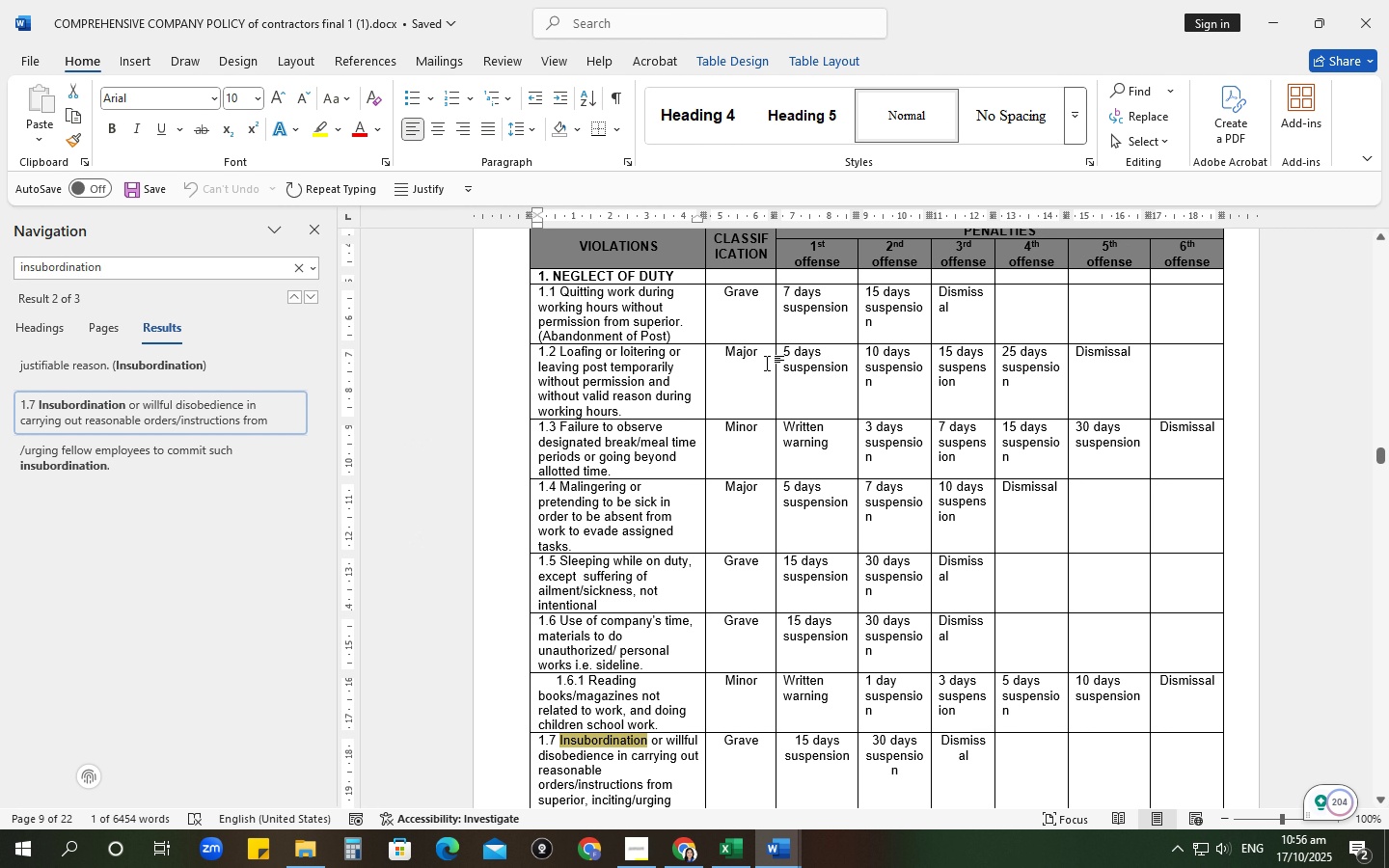 
scroll: coordinate [767, 363], scroll_direction: up, amount: 4.0
 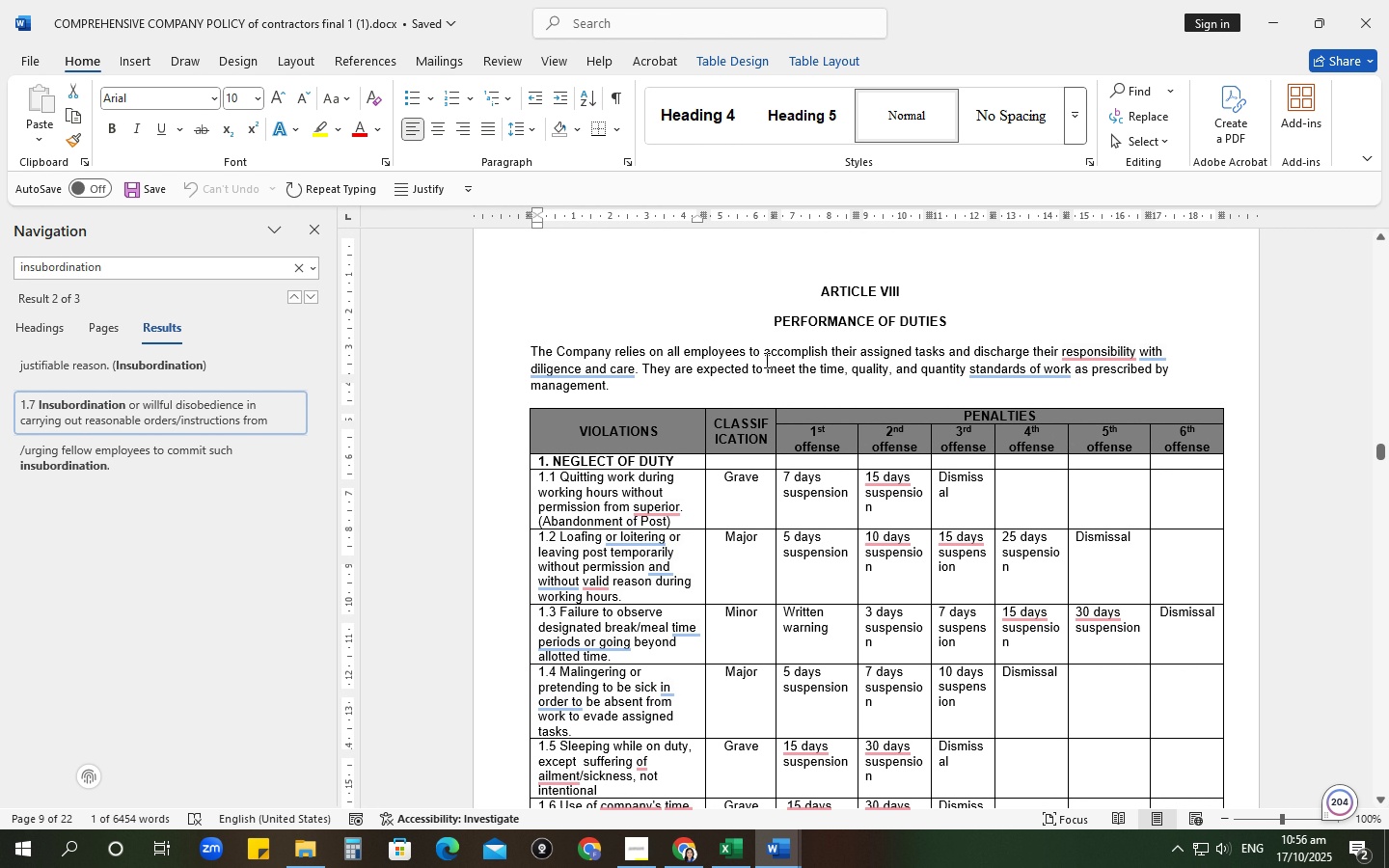 
wait(5.33)
 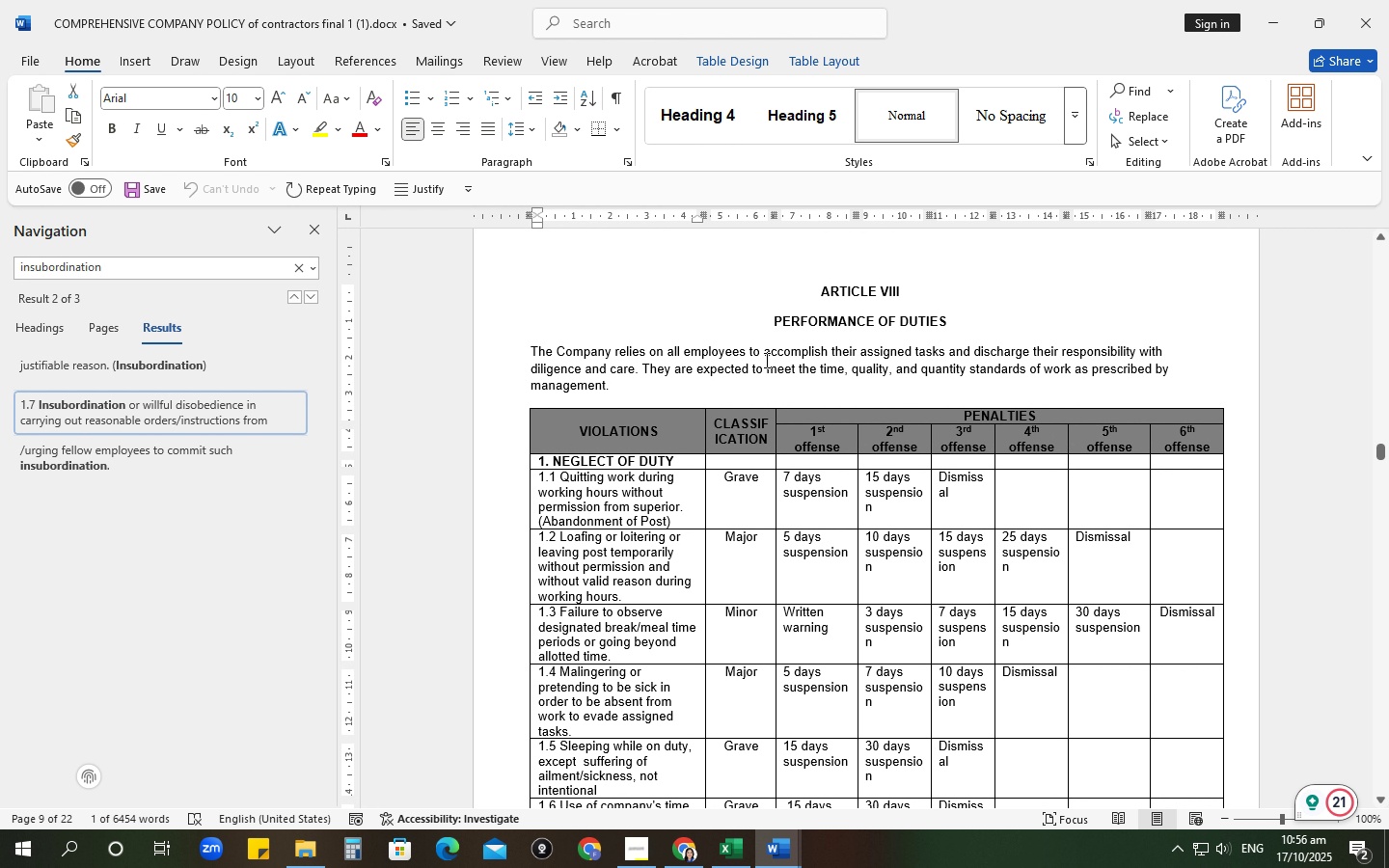 
scroll: coordinate [763, 358], scroll_direction: down, amount: 11.0
 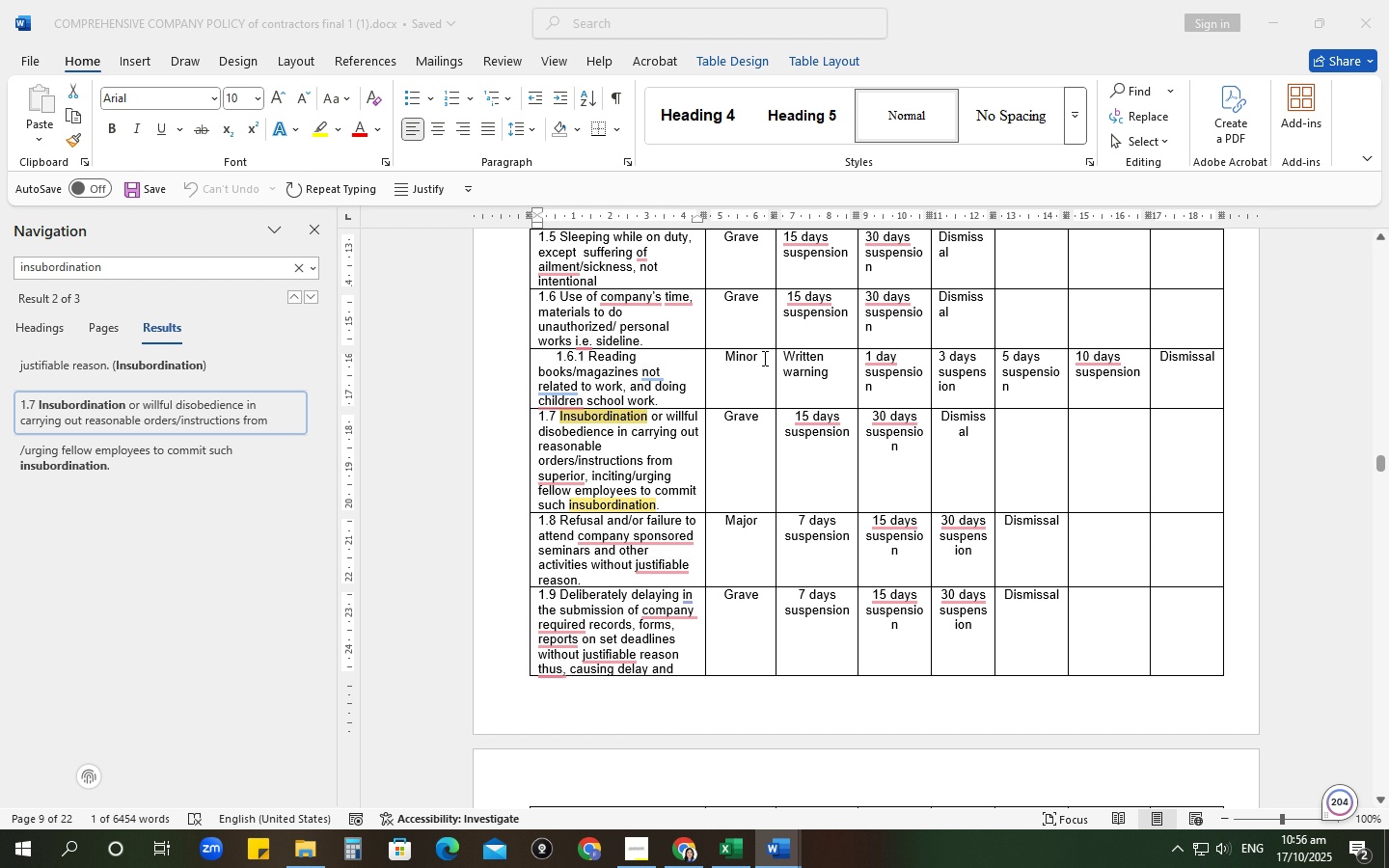 
wait(13.05)
 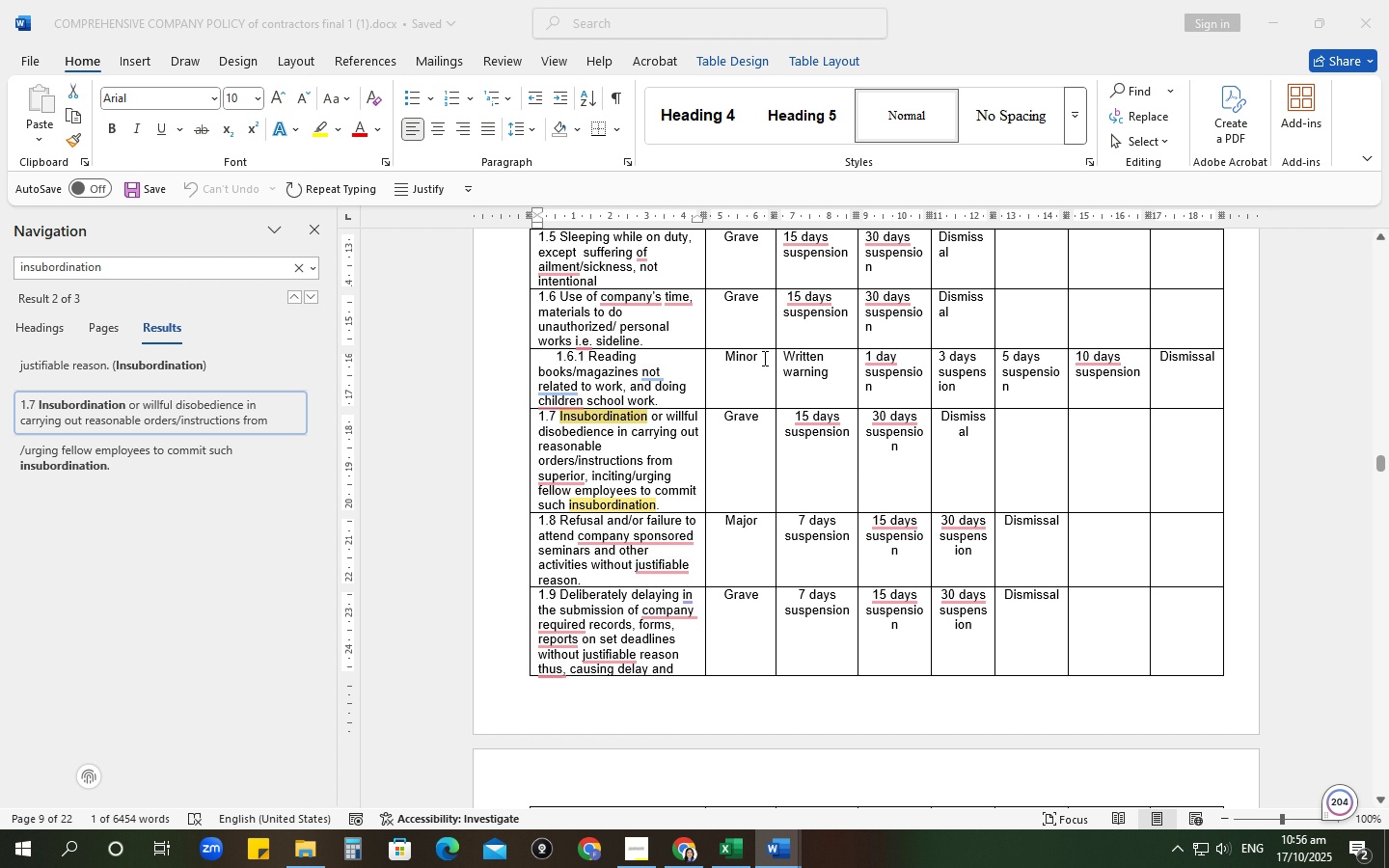 
key(Alt+AltLeft)
 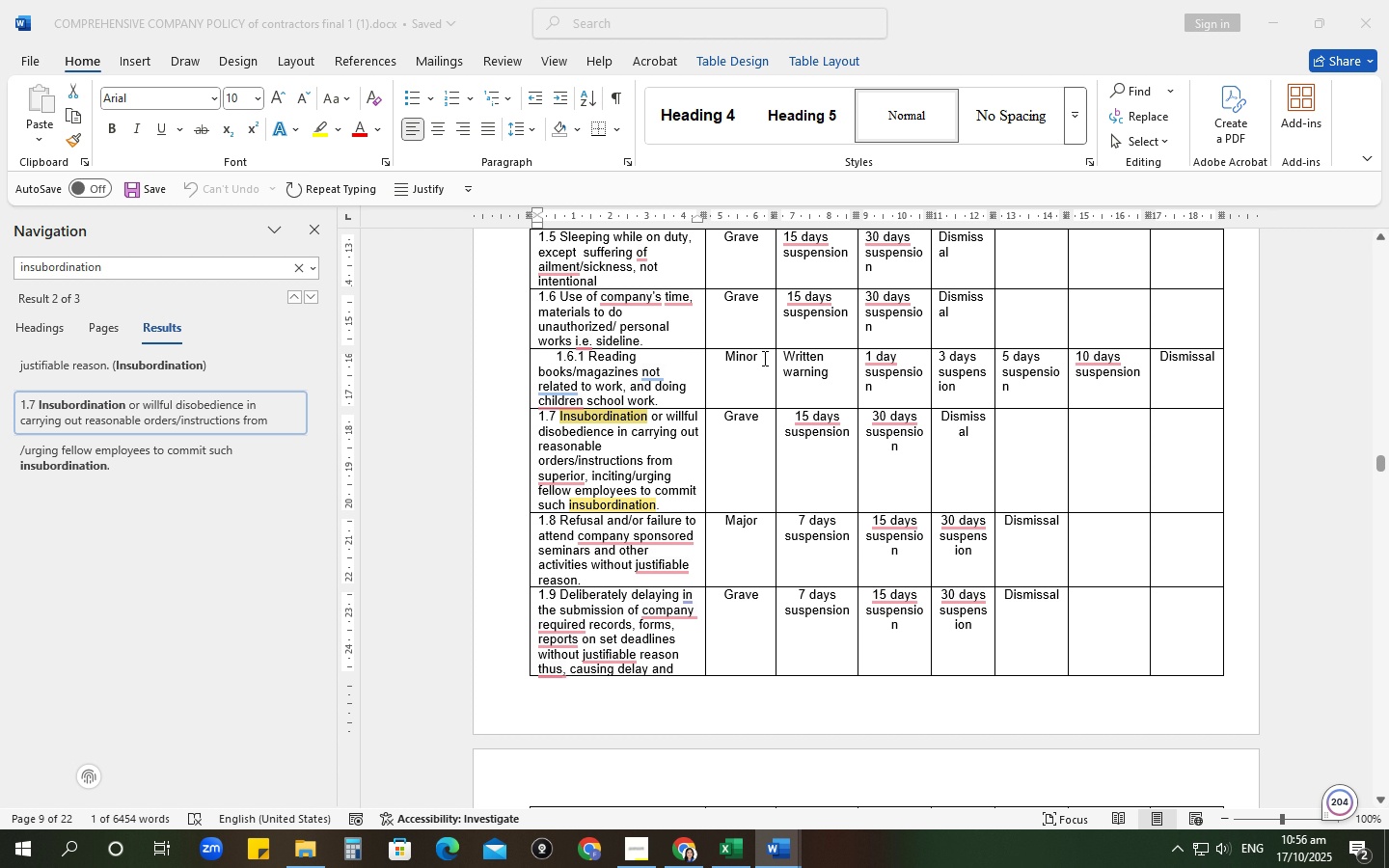 
key(Alt+Tab)
 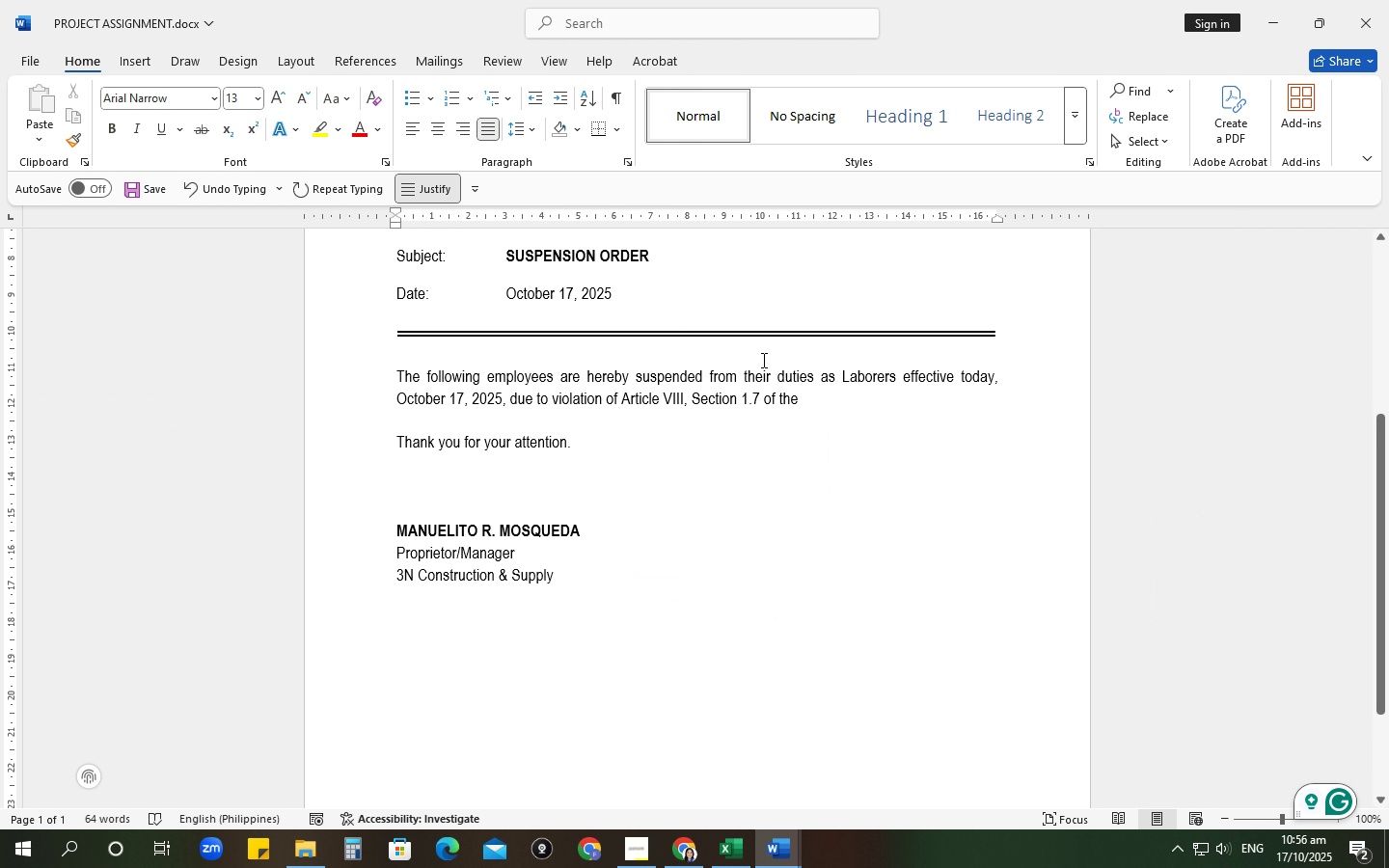 
key(Alt+AltLeft)
 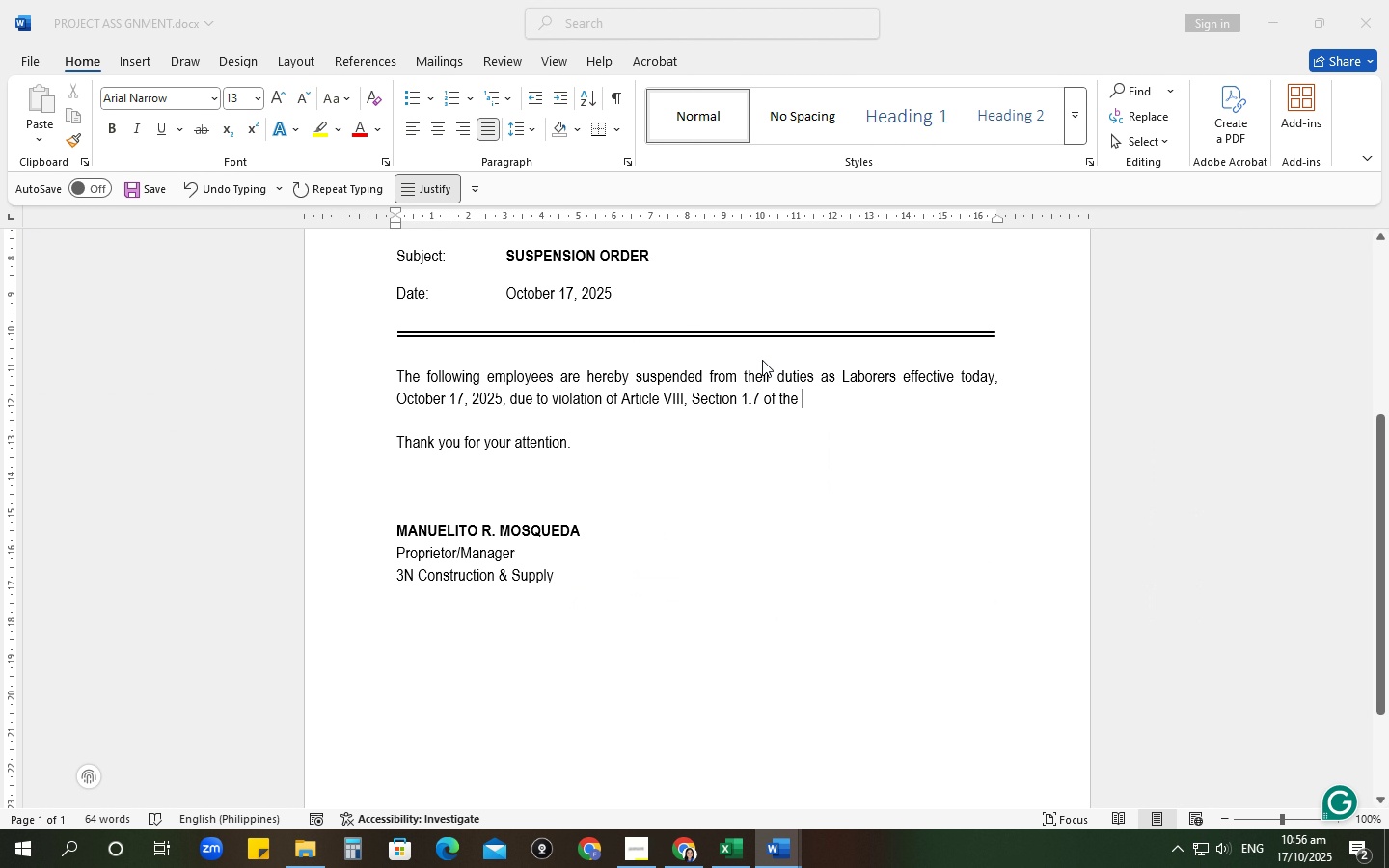 
key(Alt+Tab)
 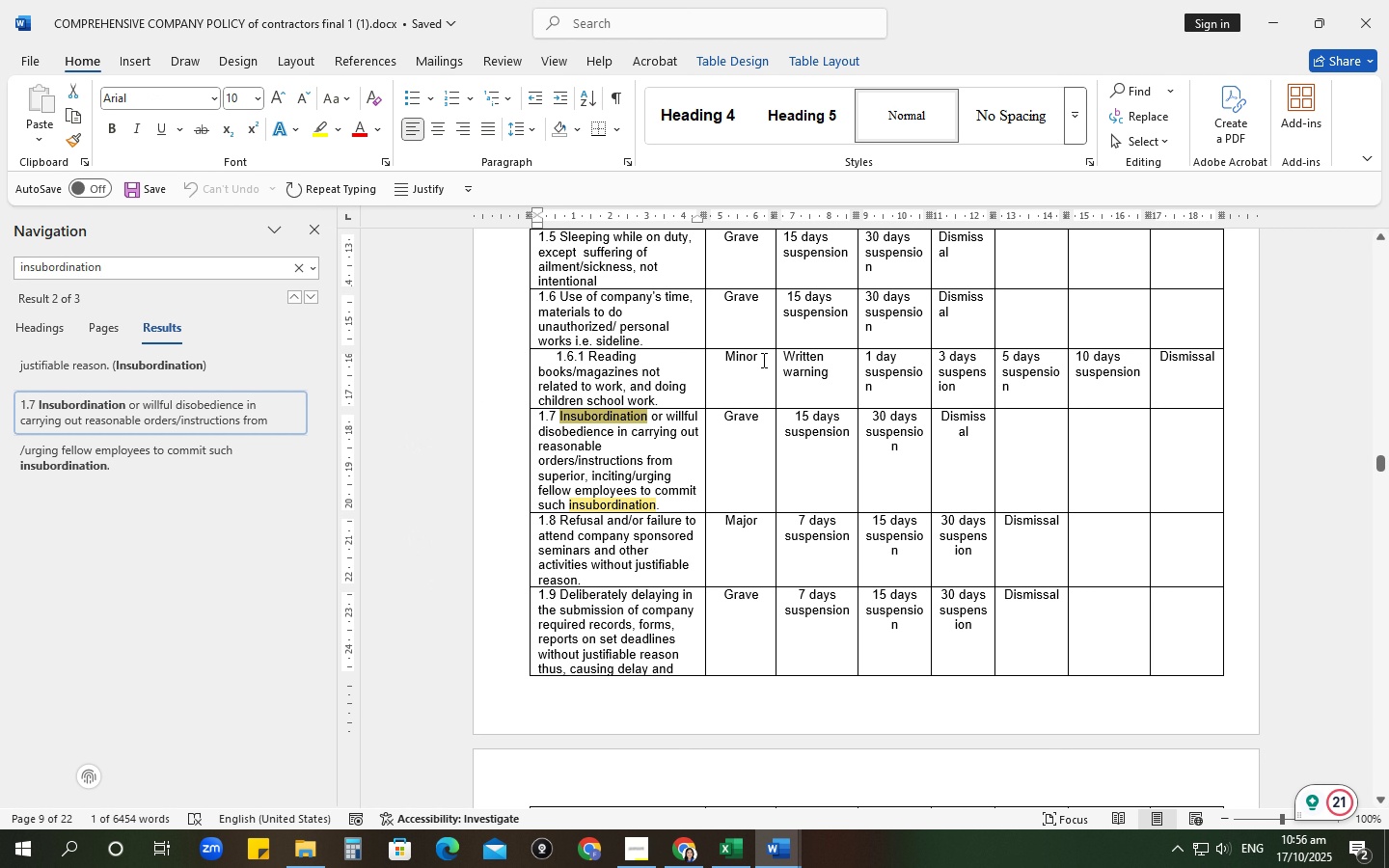 
key(Alt+AltLeft)
 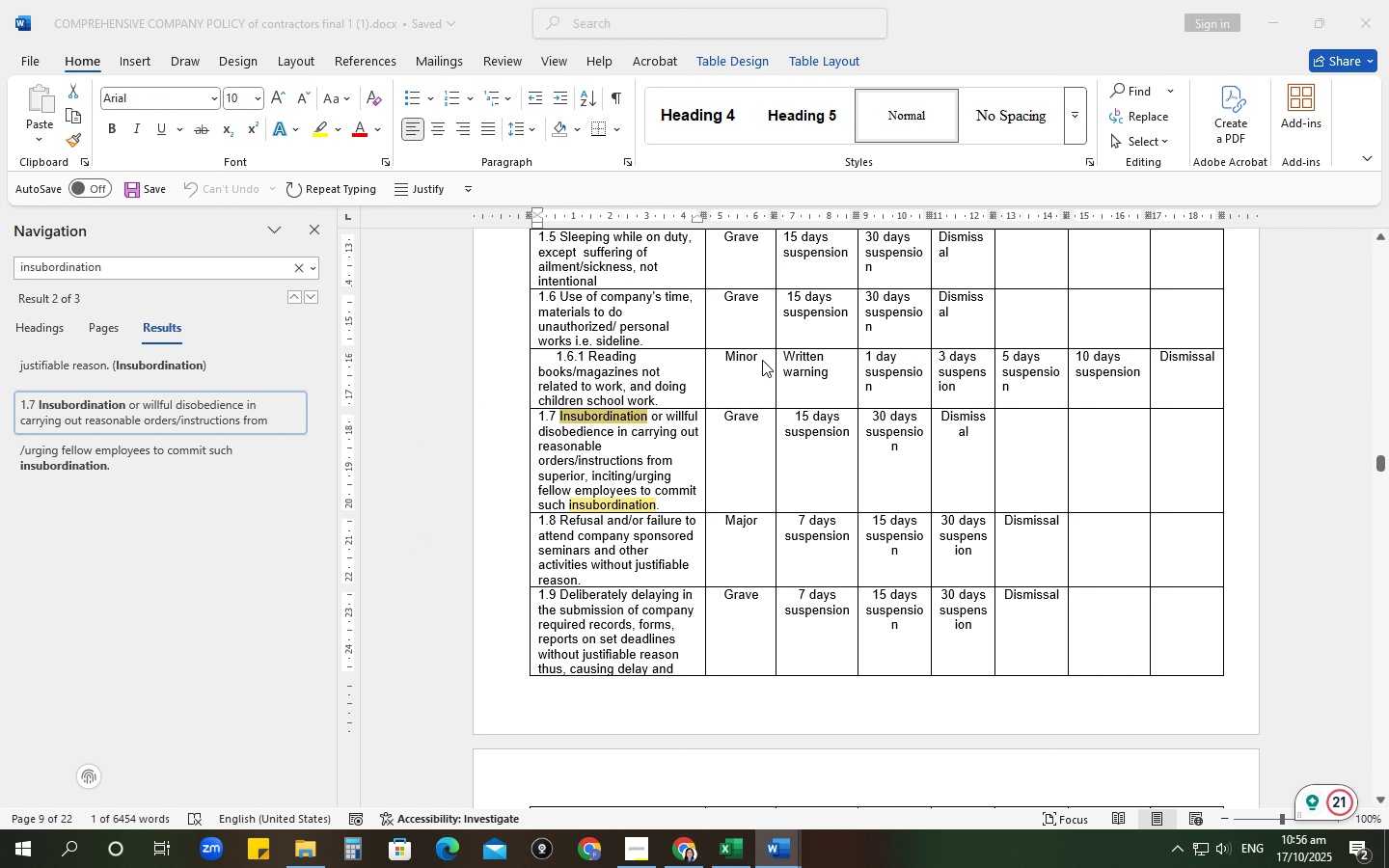 
key(Alt+Tab)
 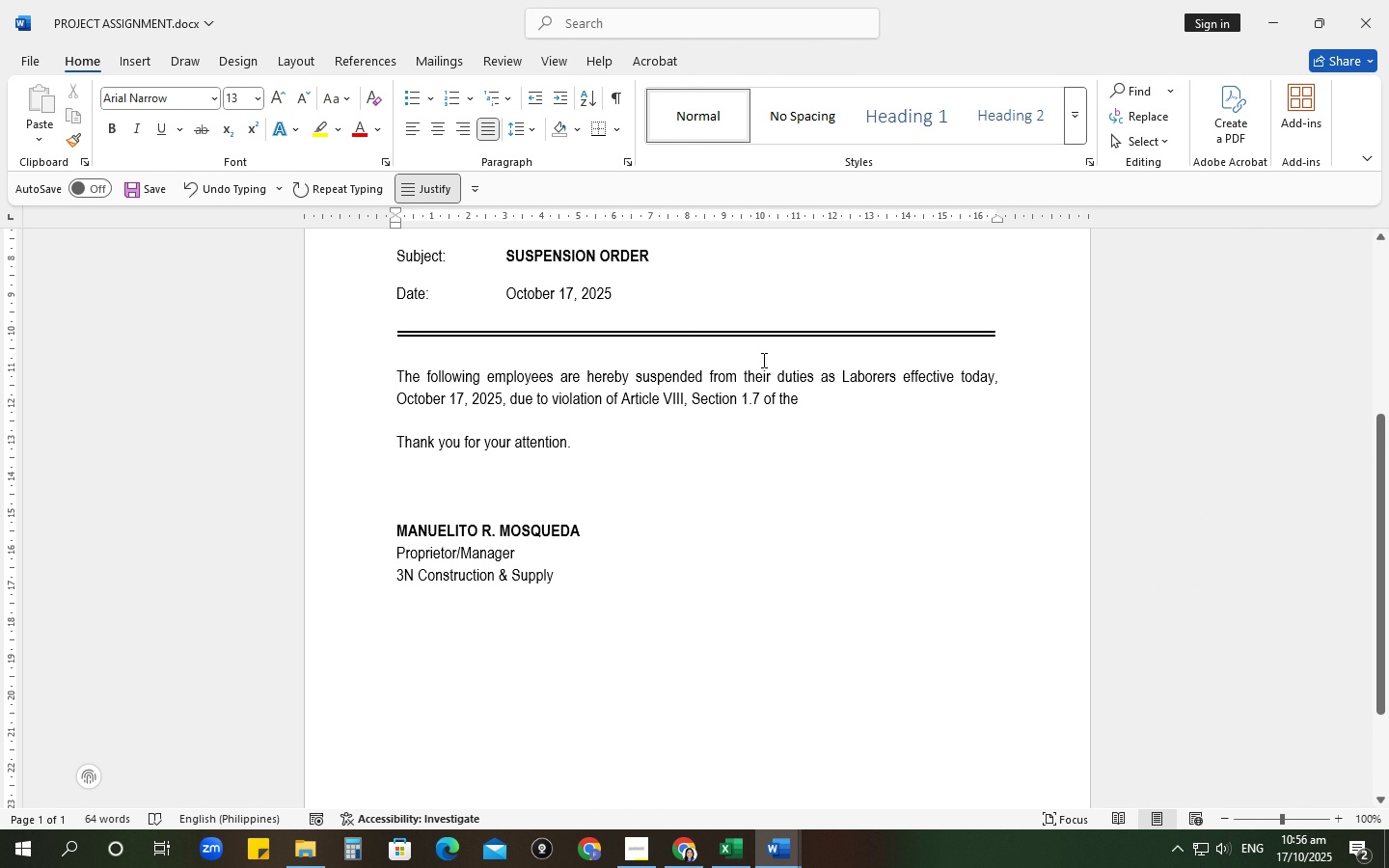 
hold_key(key=ShiftRight, duration=1.52)
 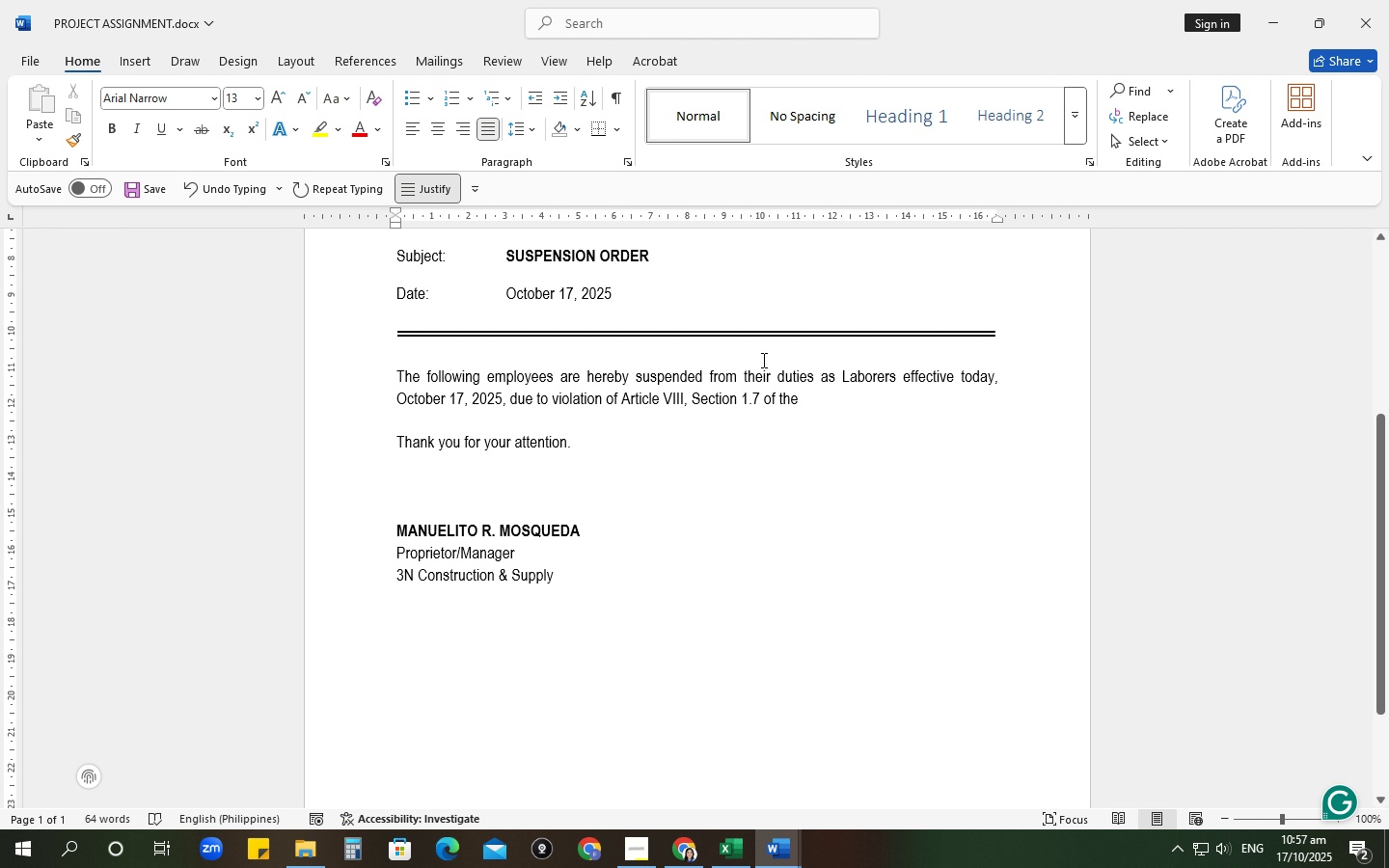 
type(Company polic)
key(Backspace)
key(Backspace)
key(Backspace)
key(Backspace)
key(Backspace)
type(Policy, which states, )
 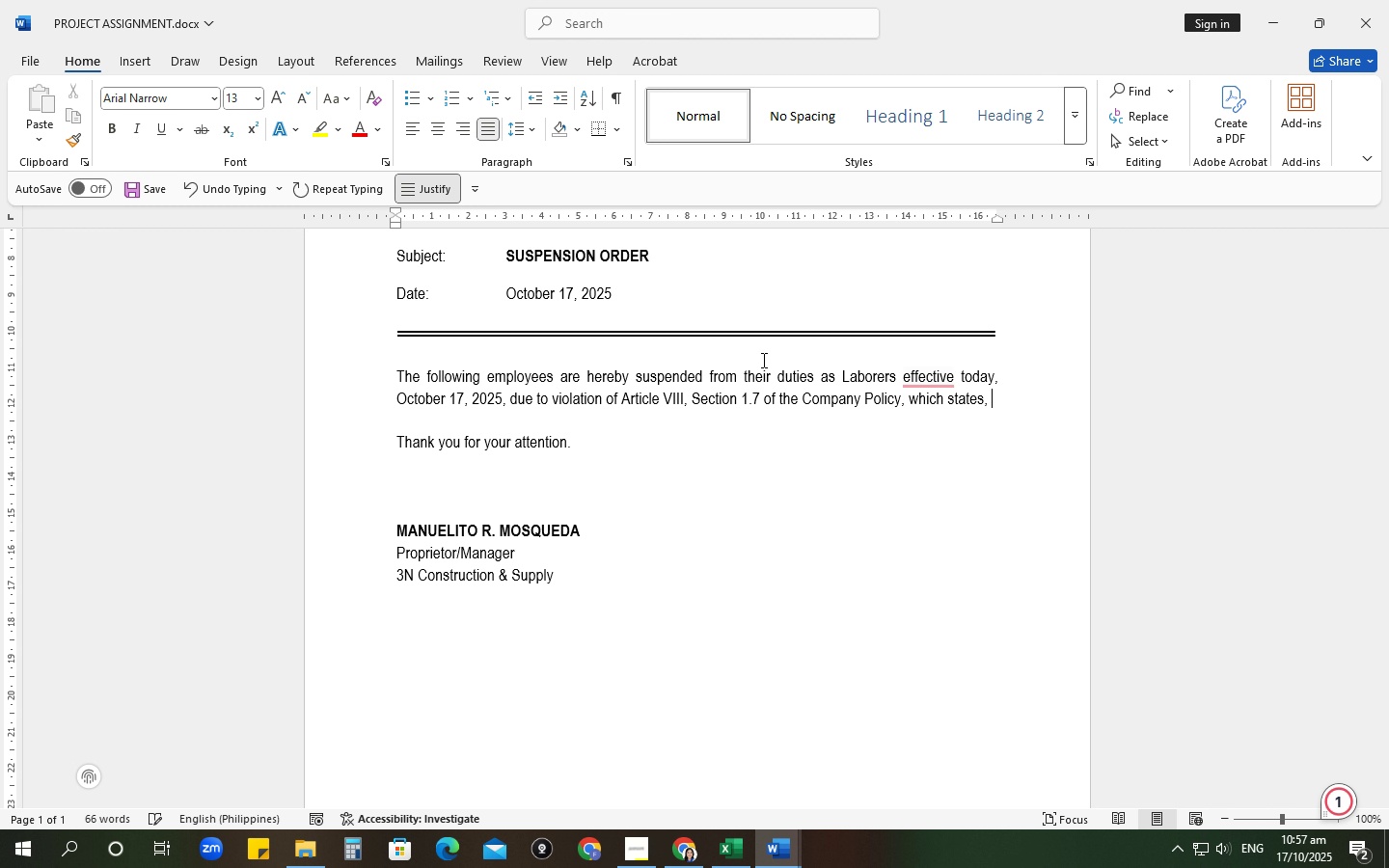 
key(Alt+AltLeft)
 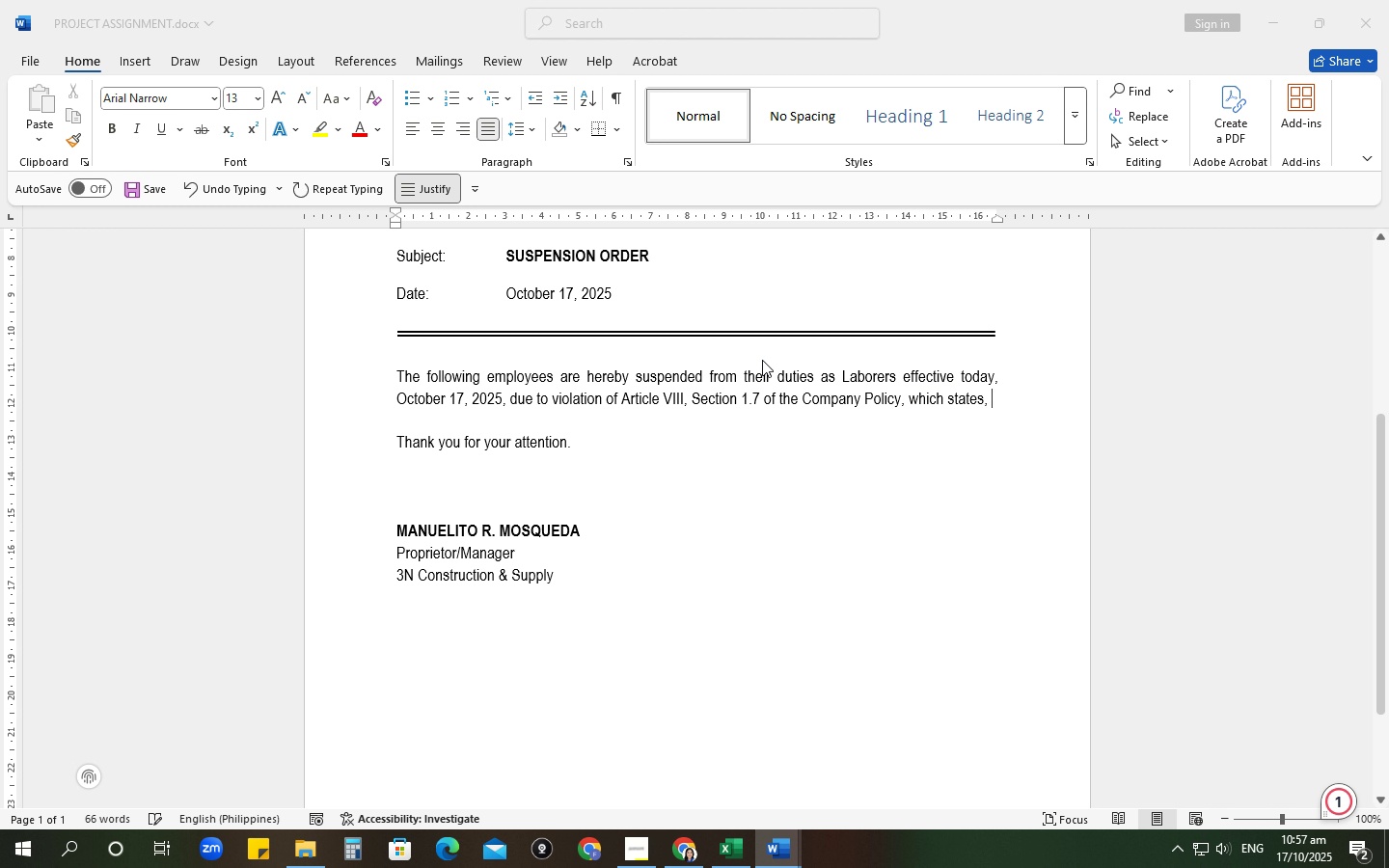 
key(Alt+Tab)
 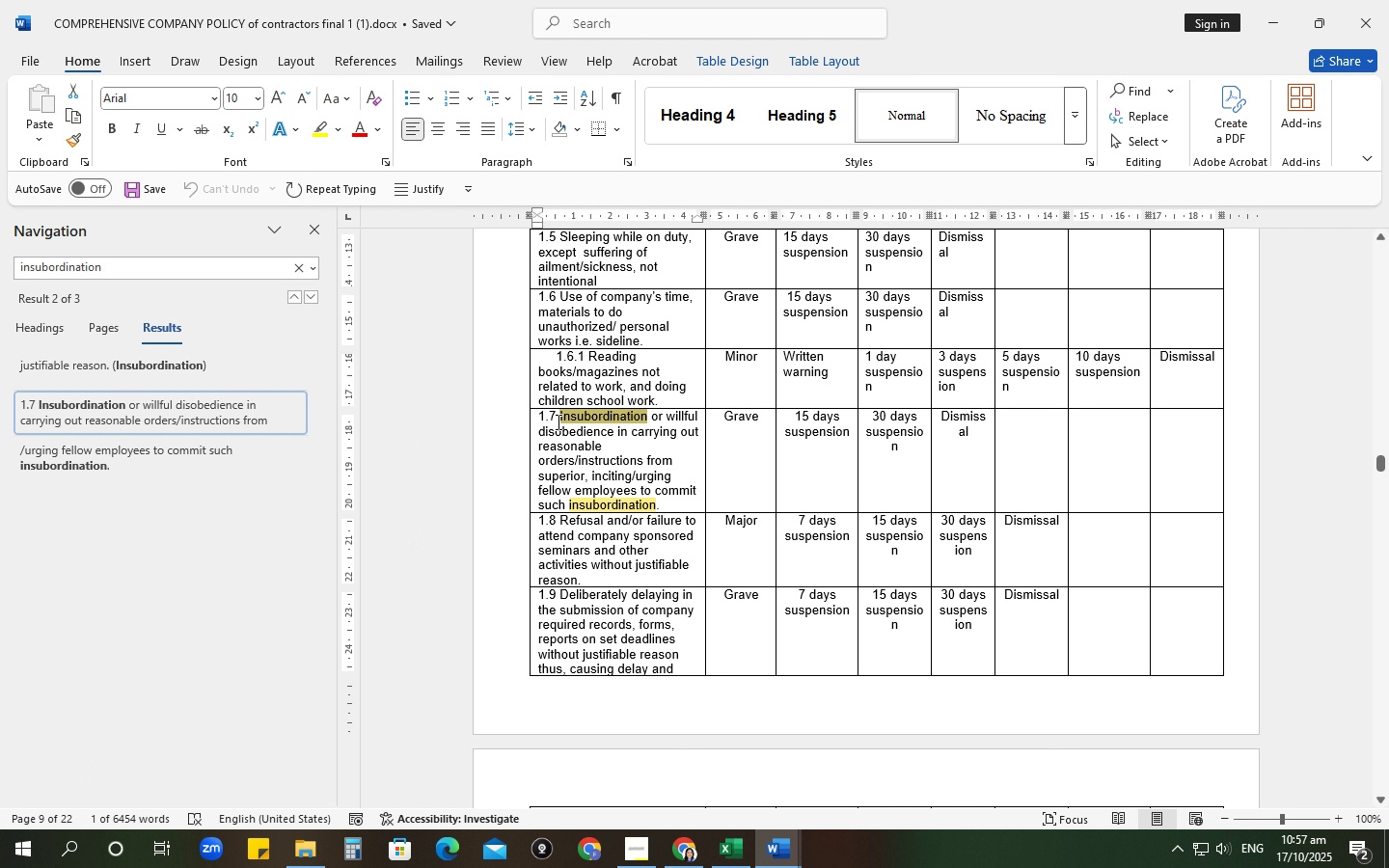 
left_click([557, 417])
 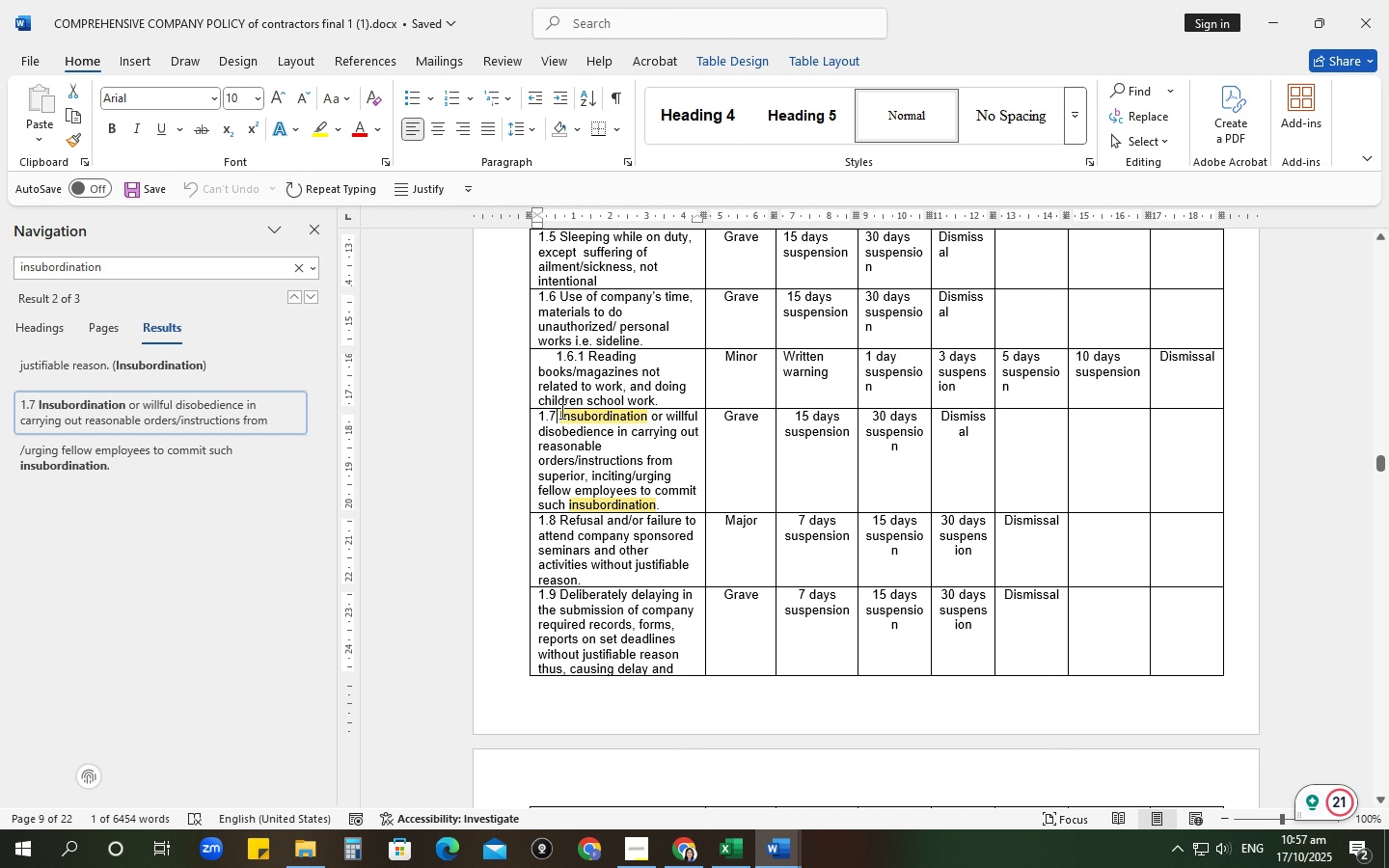 
left_click([560, 411])
 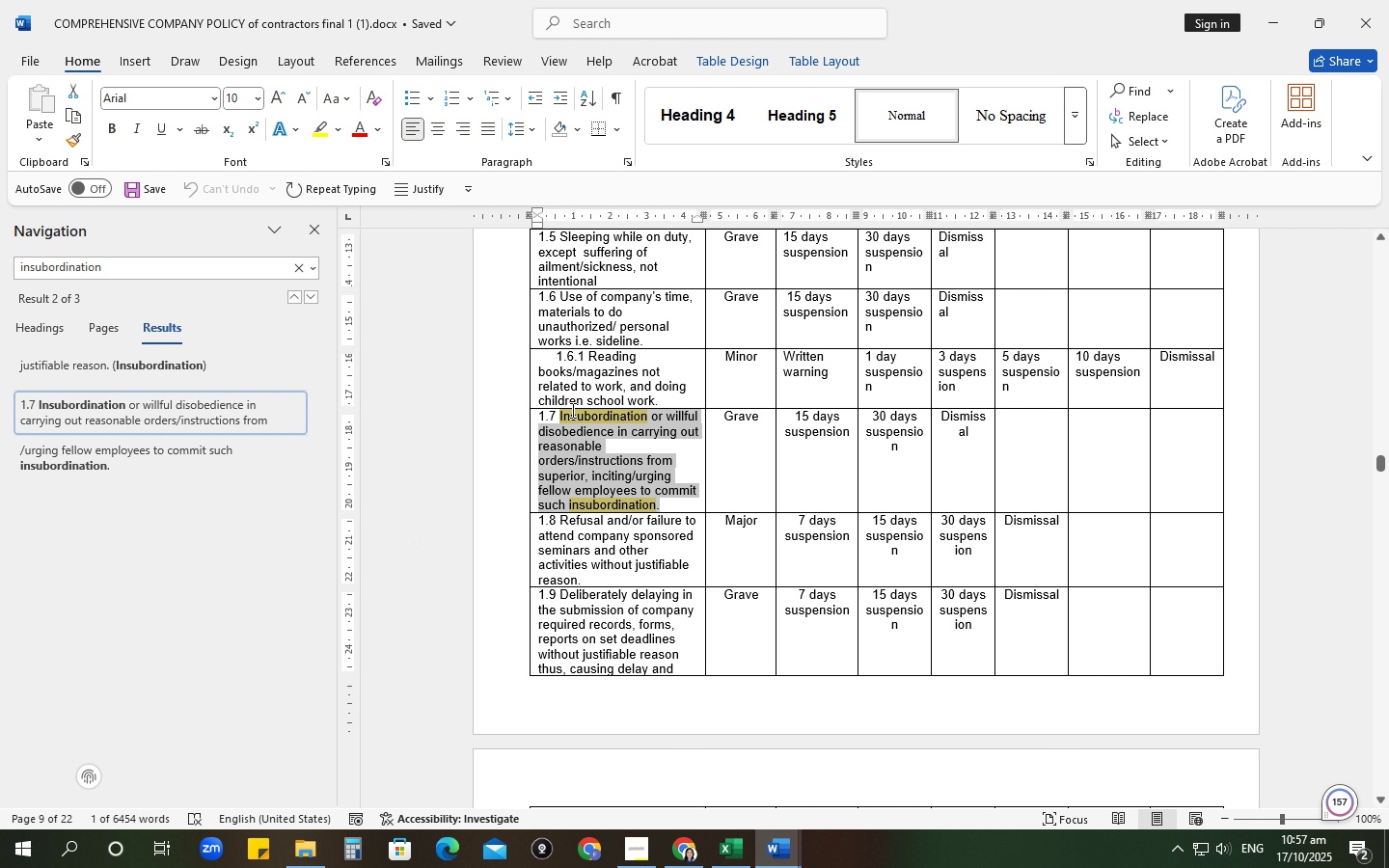 
key(Control+C)
 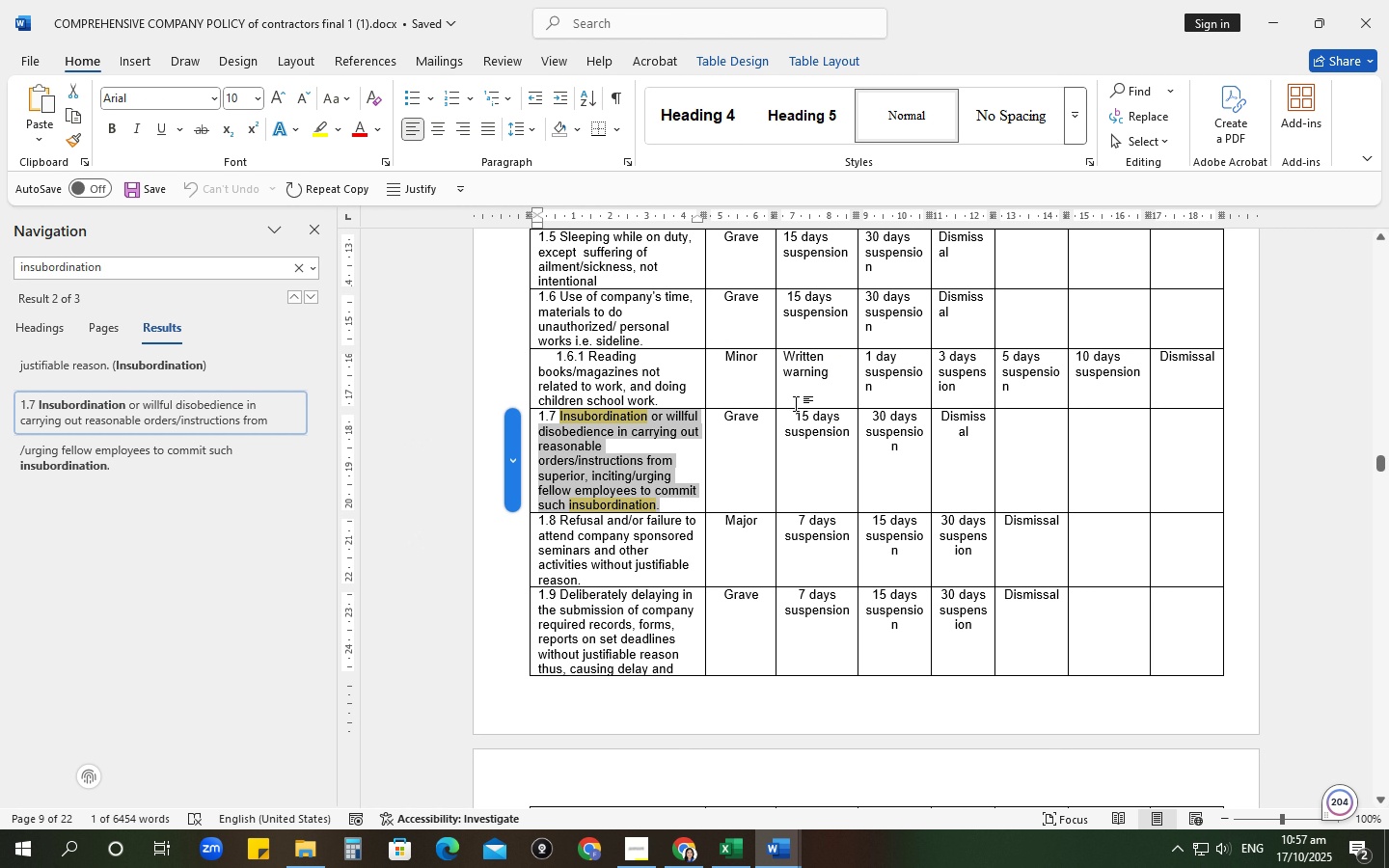 
key(Alt+AltLeft)
 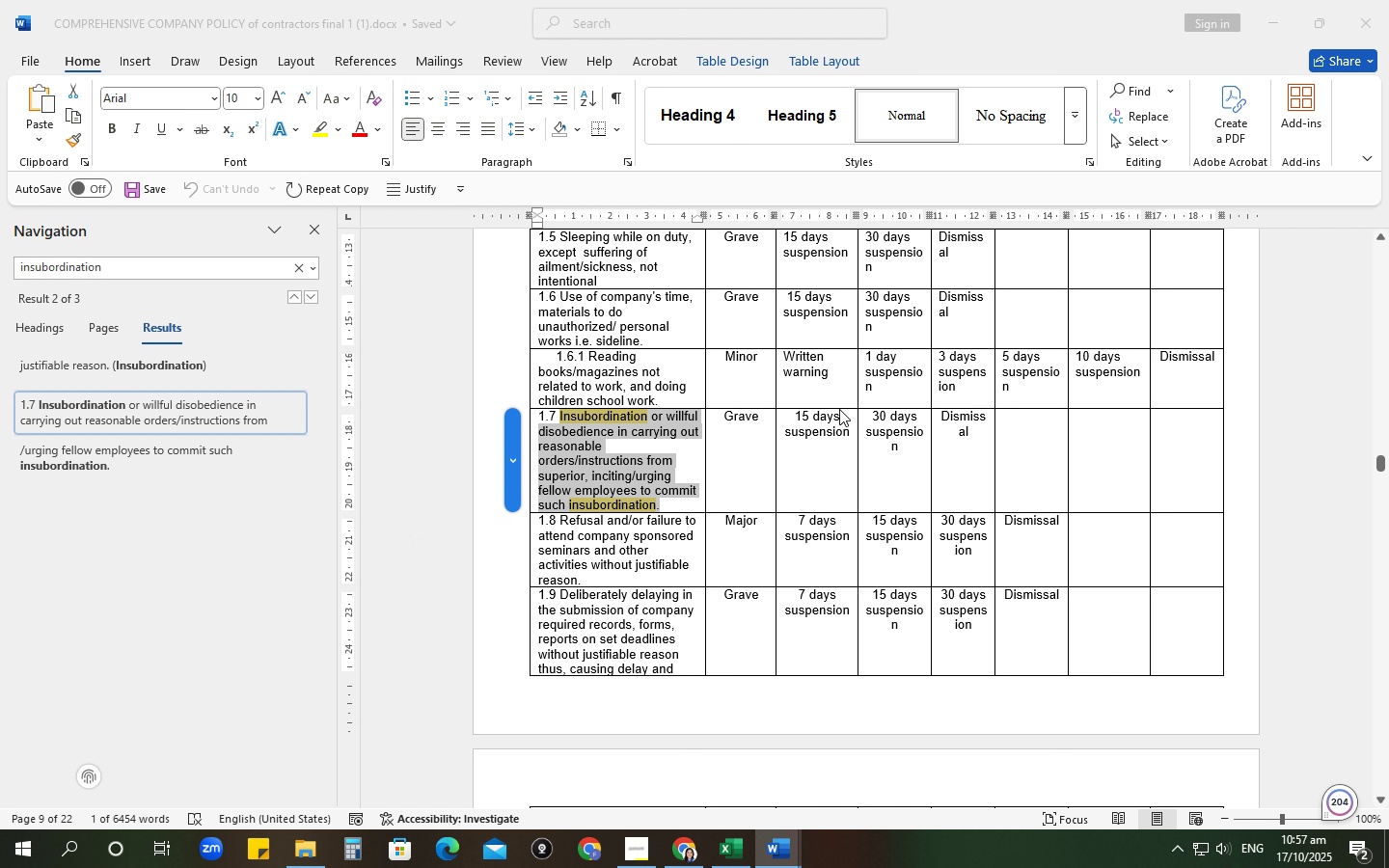 
key(Alt+Tab)
 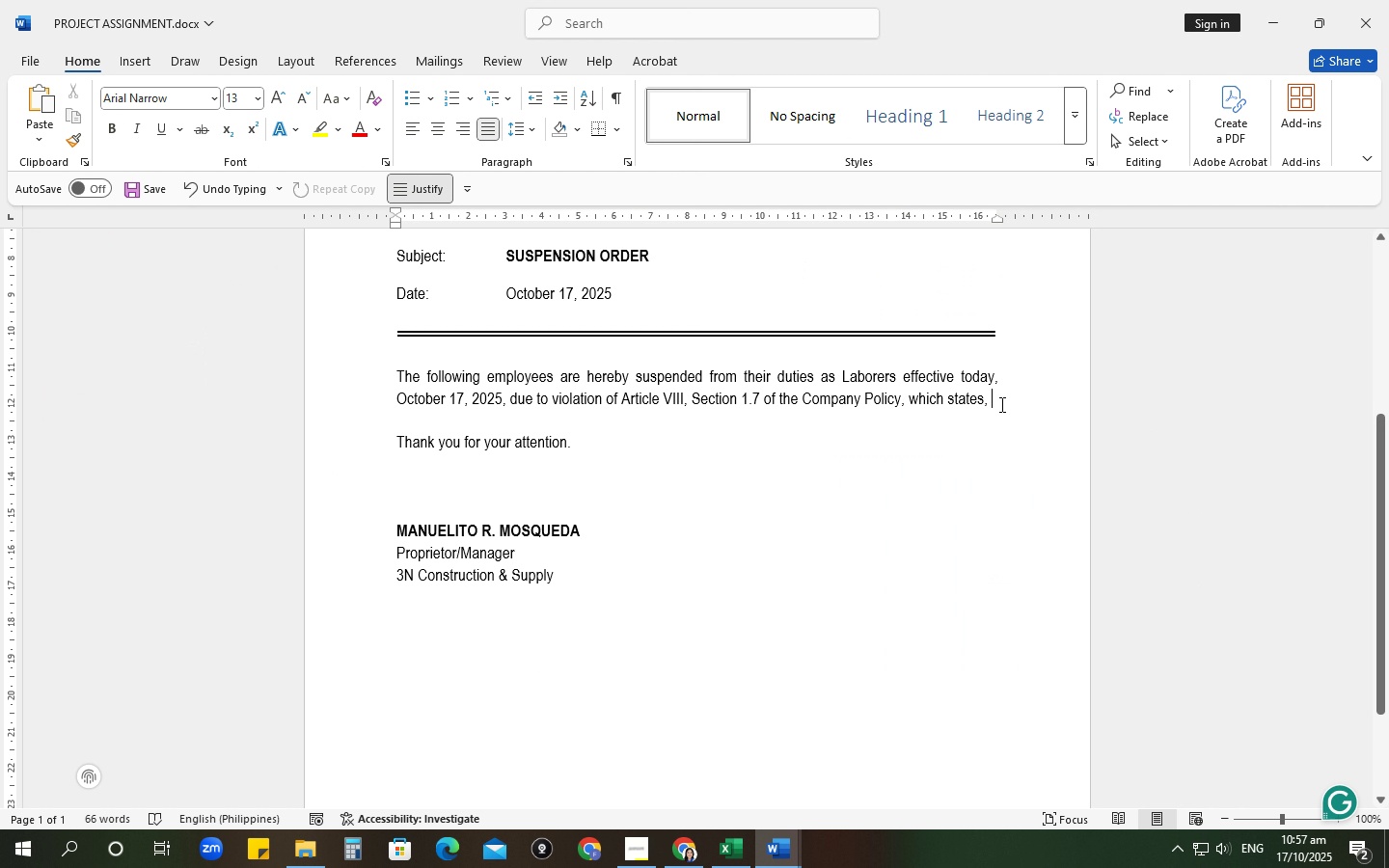 
right_click([999, 404])
 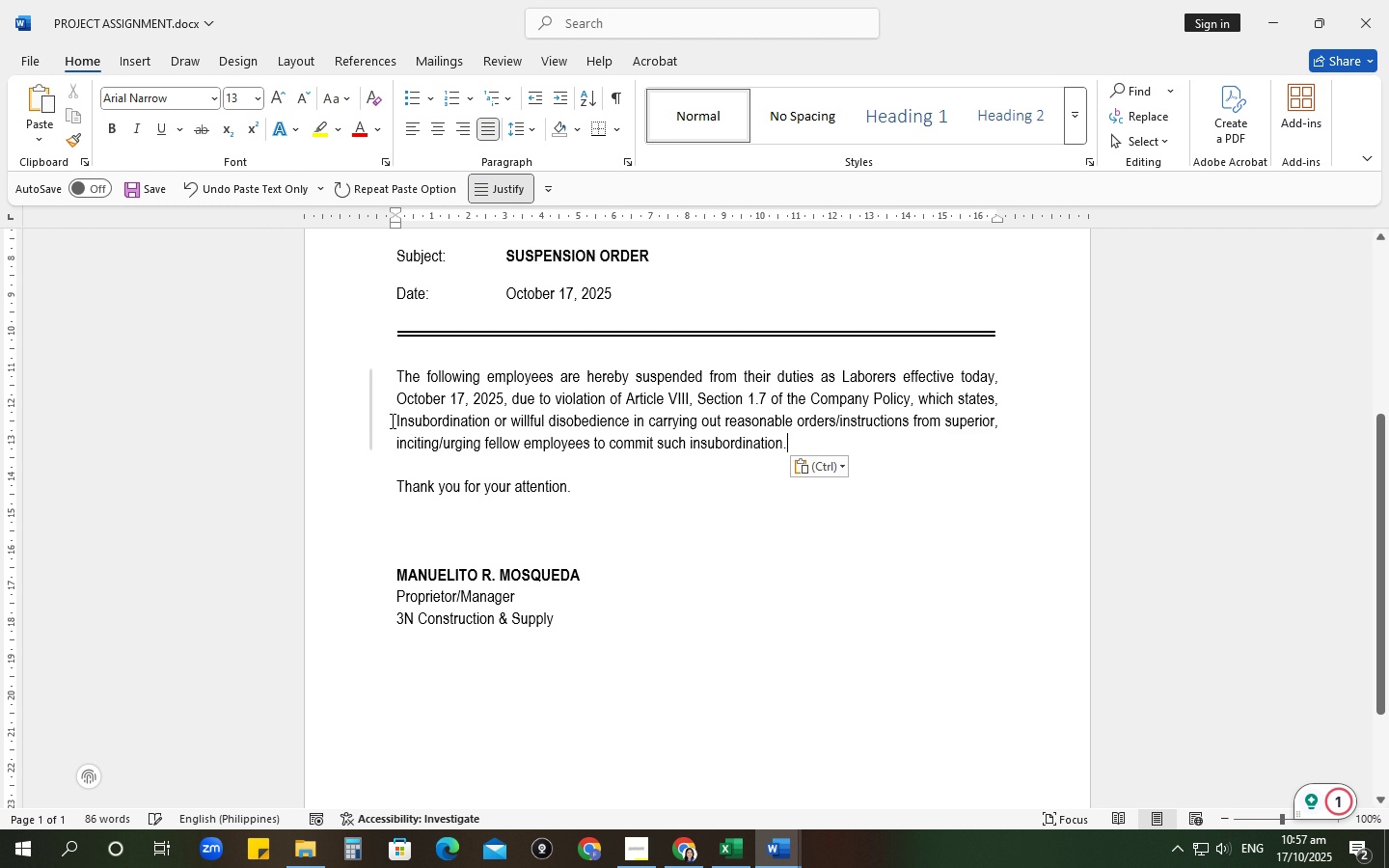 
key(Shift+ShiftRight)
 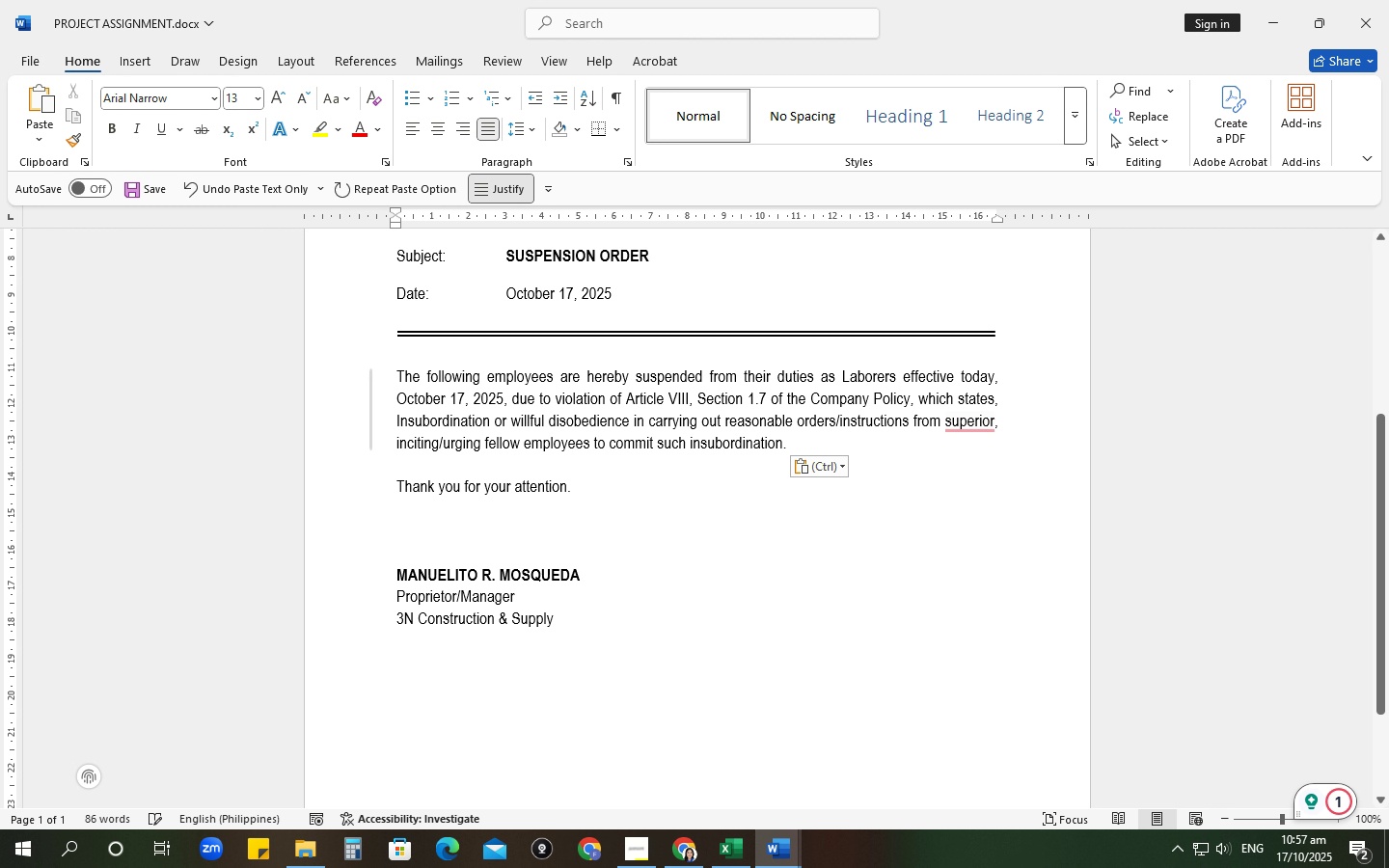 
key(Shift+Quote)
 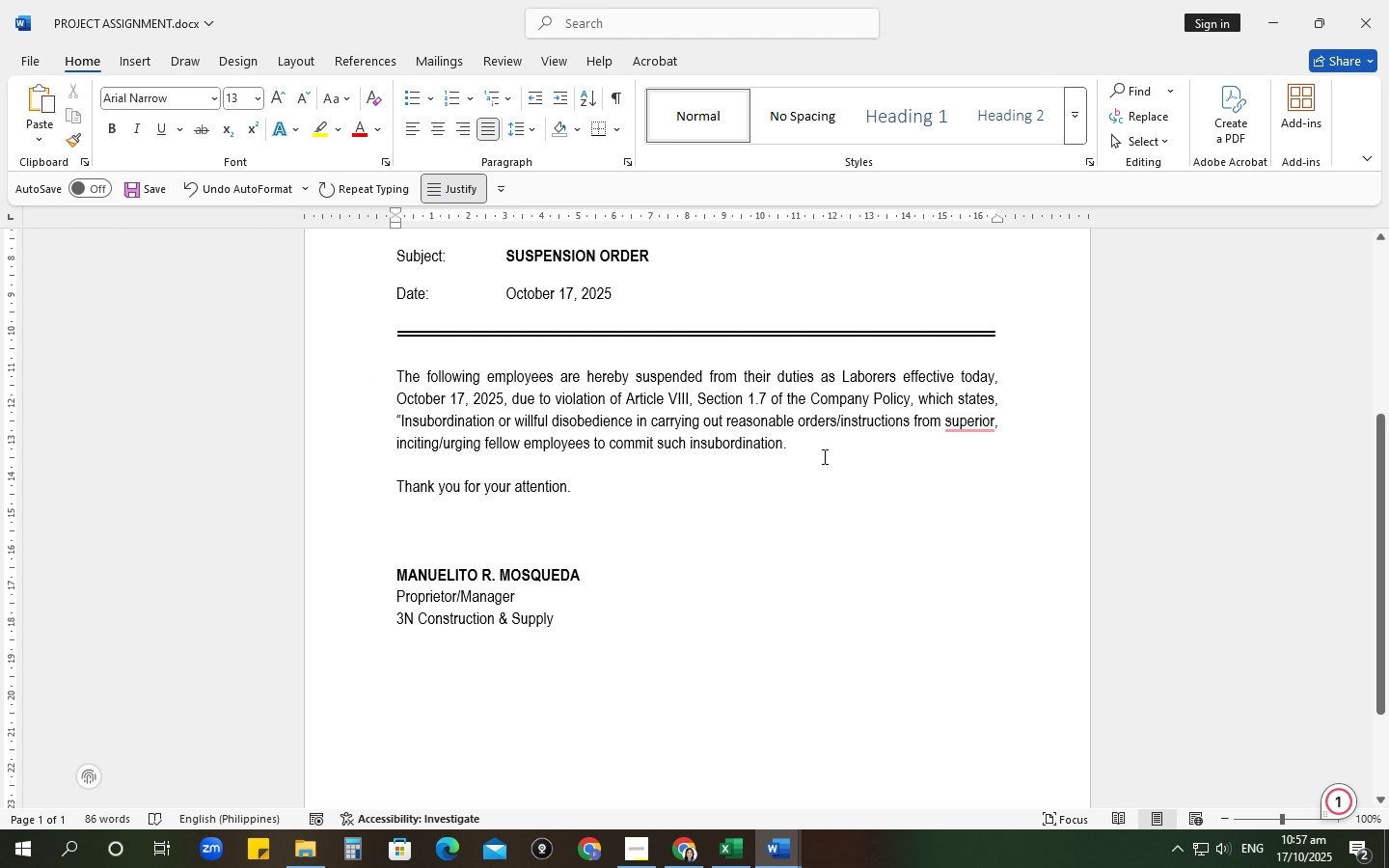 
left_click([822, 451])
 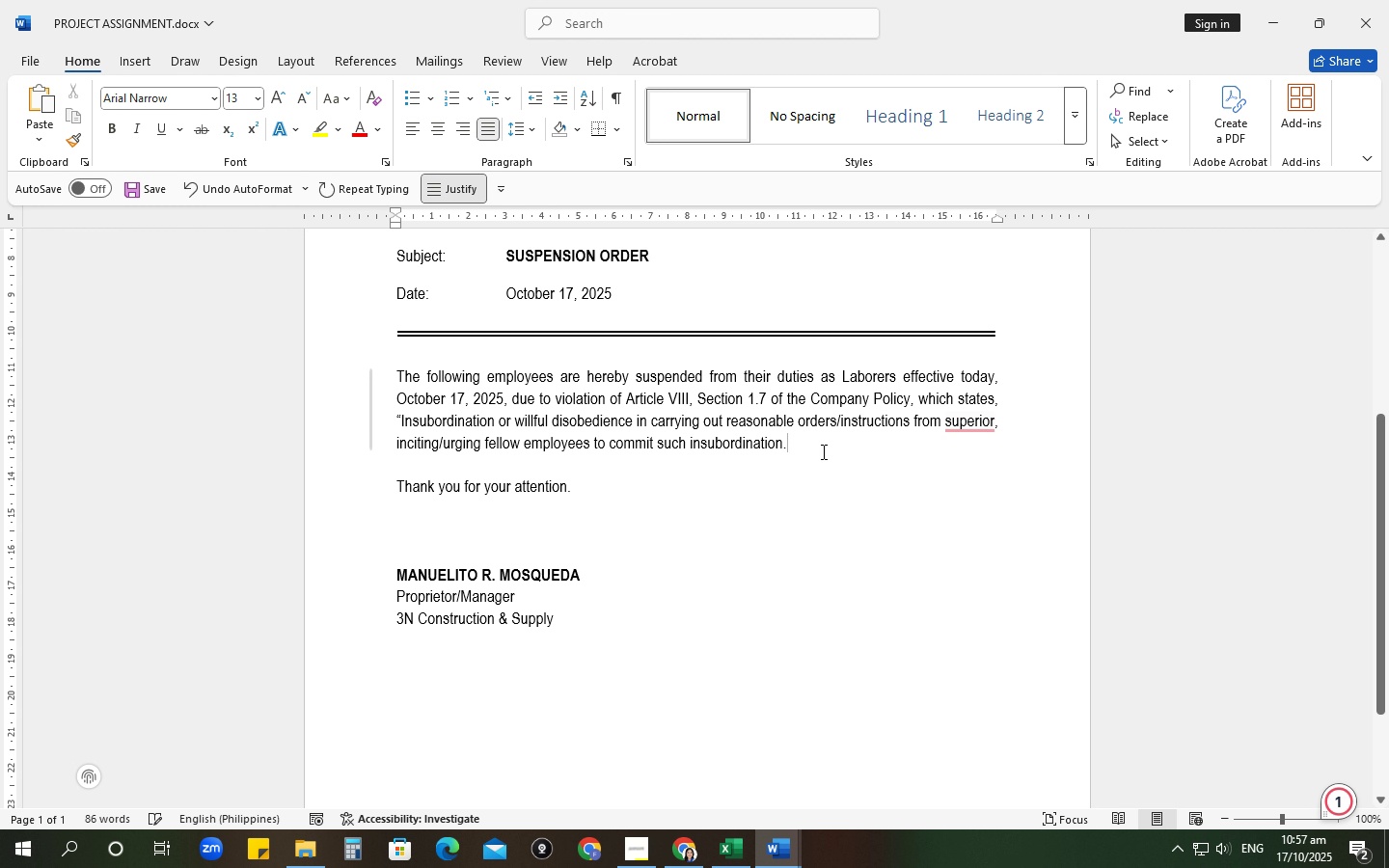 
type(" Specia)
key(Backspace)
type(fi)
 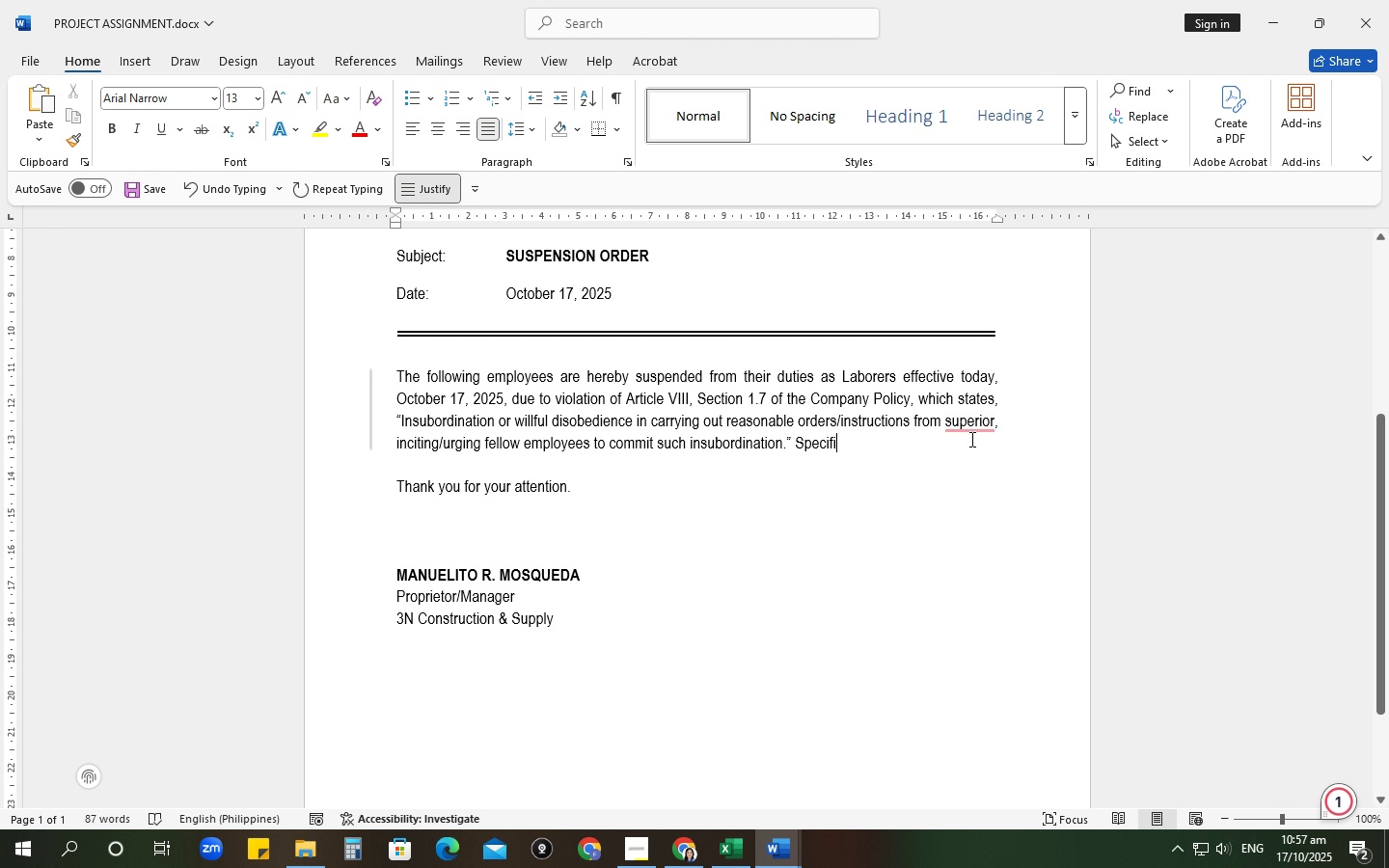 
key(Backspace)
 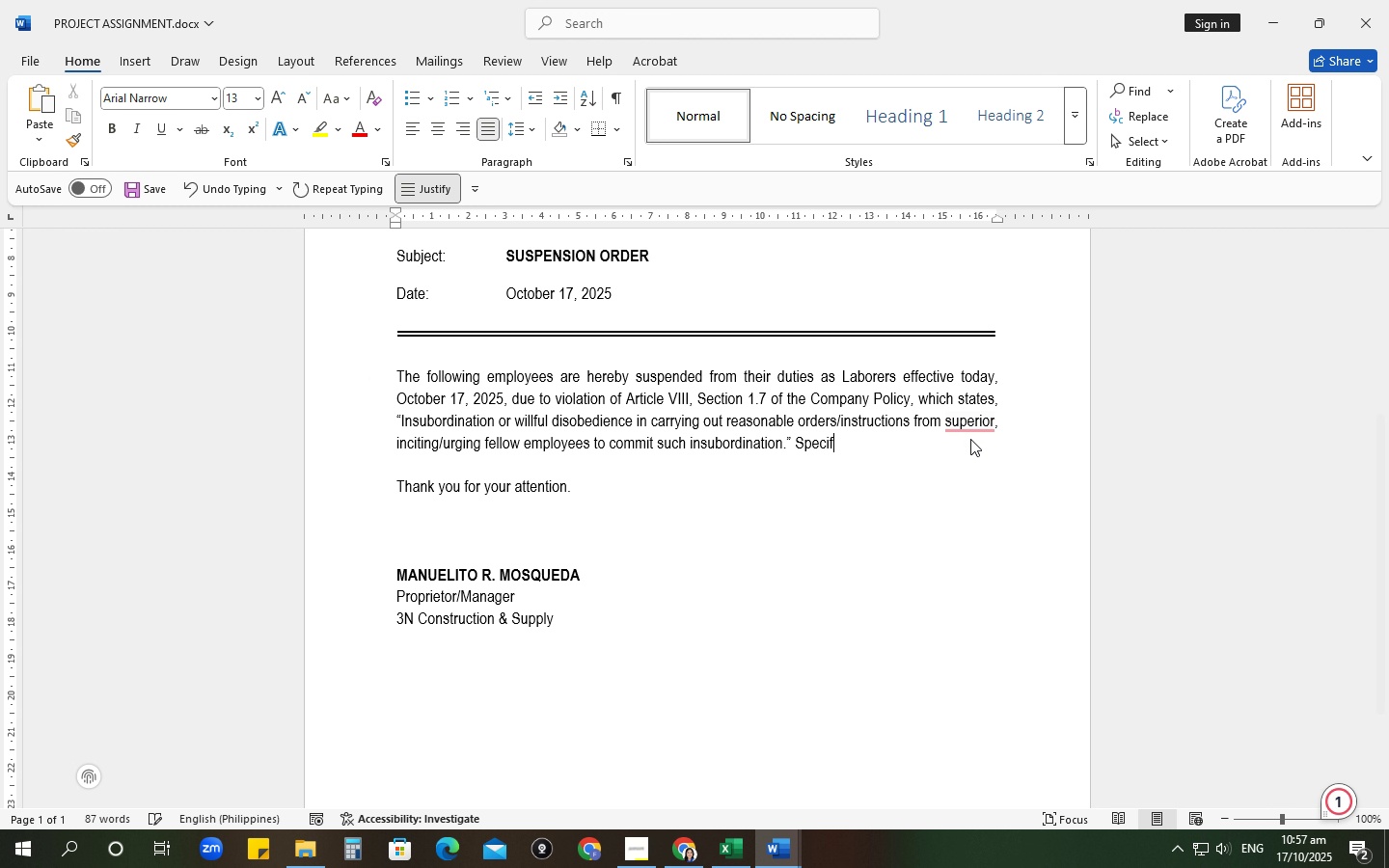 
key(Backspace)
 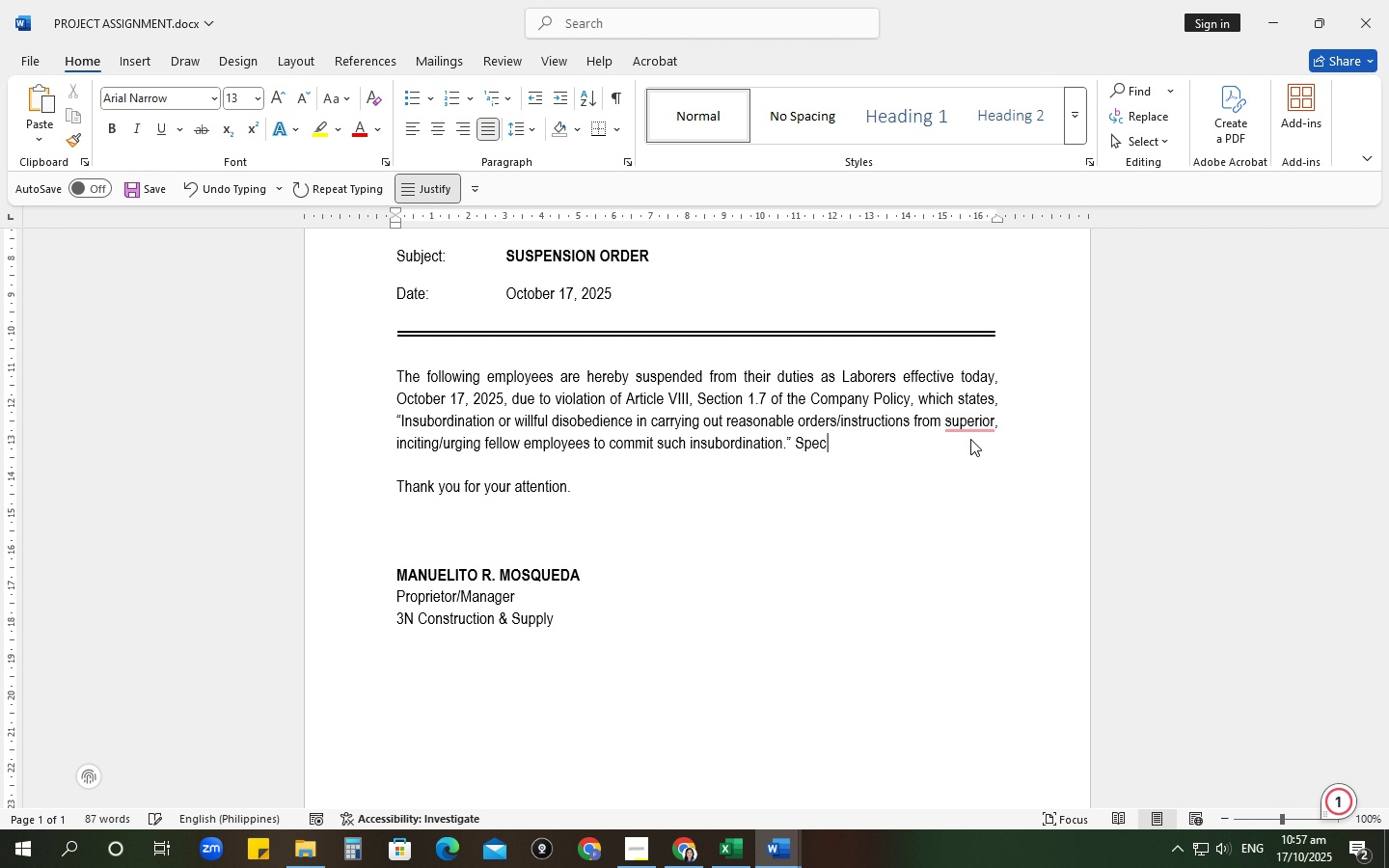 
key(Backspace)
 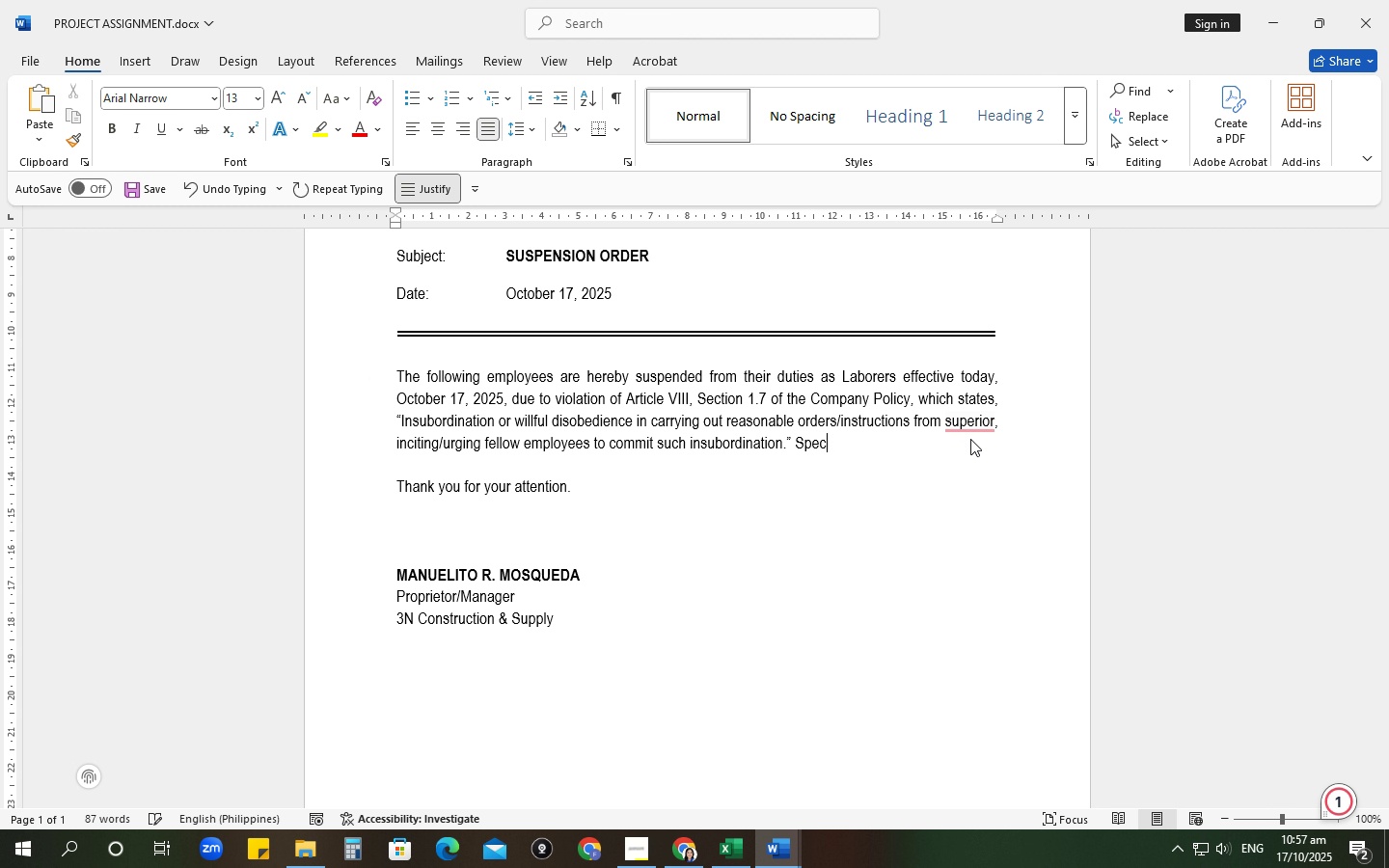 
key(Backspace)
 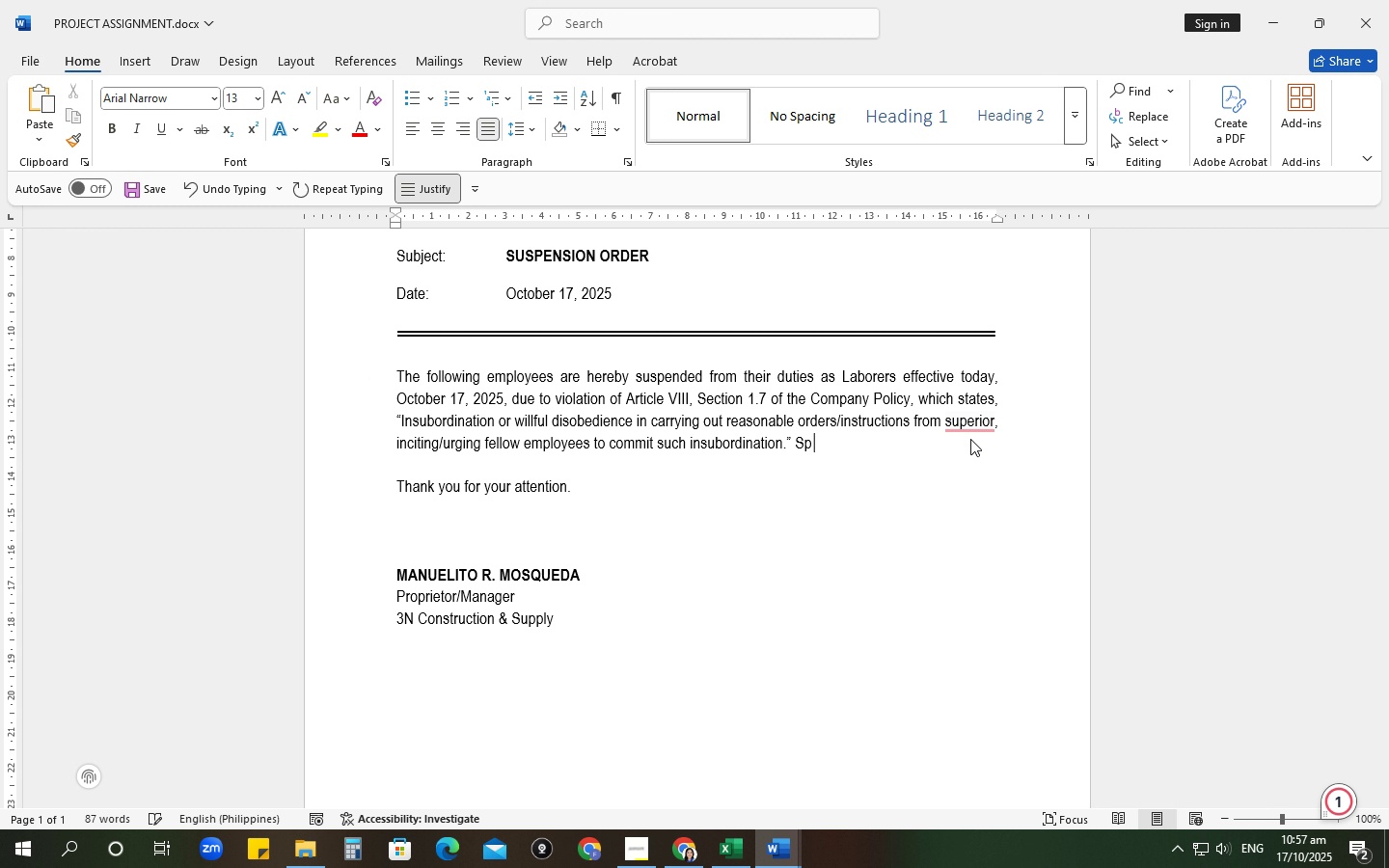 
key(Backspace)
 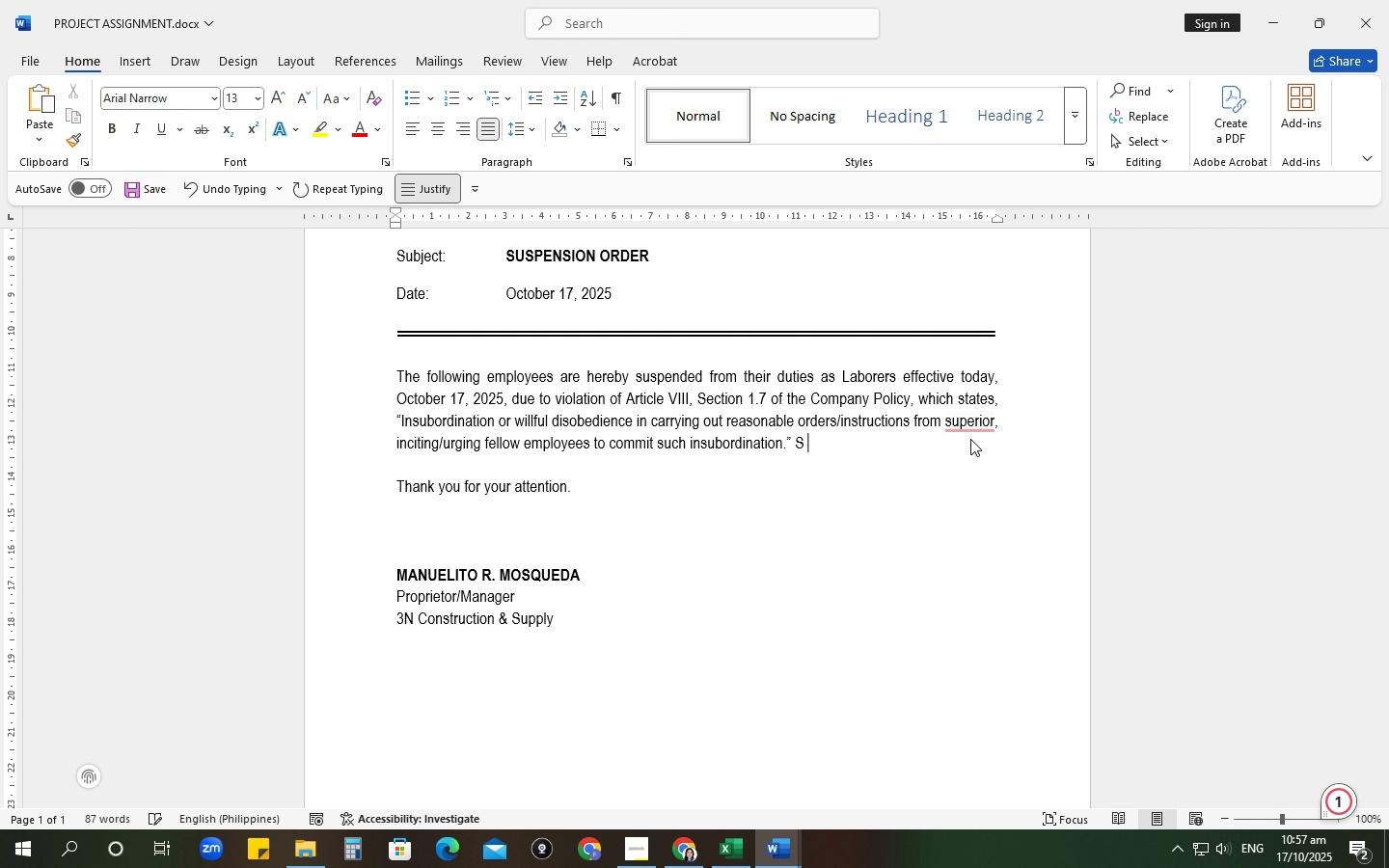 
key(Backspace)
 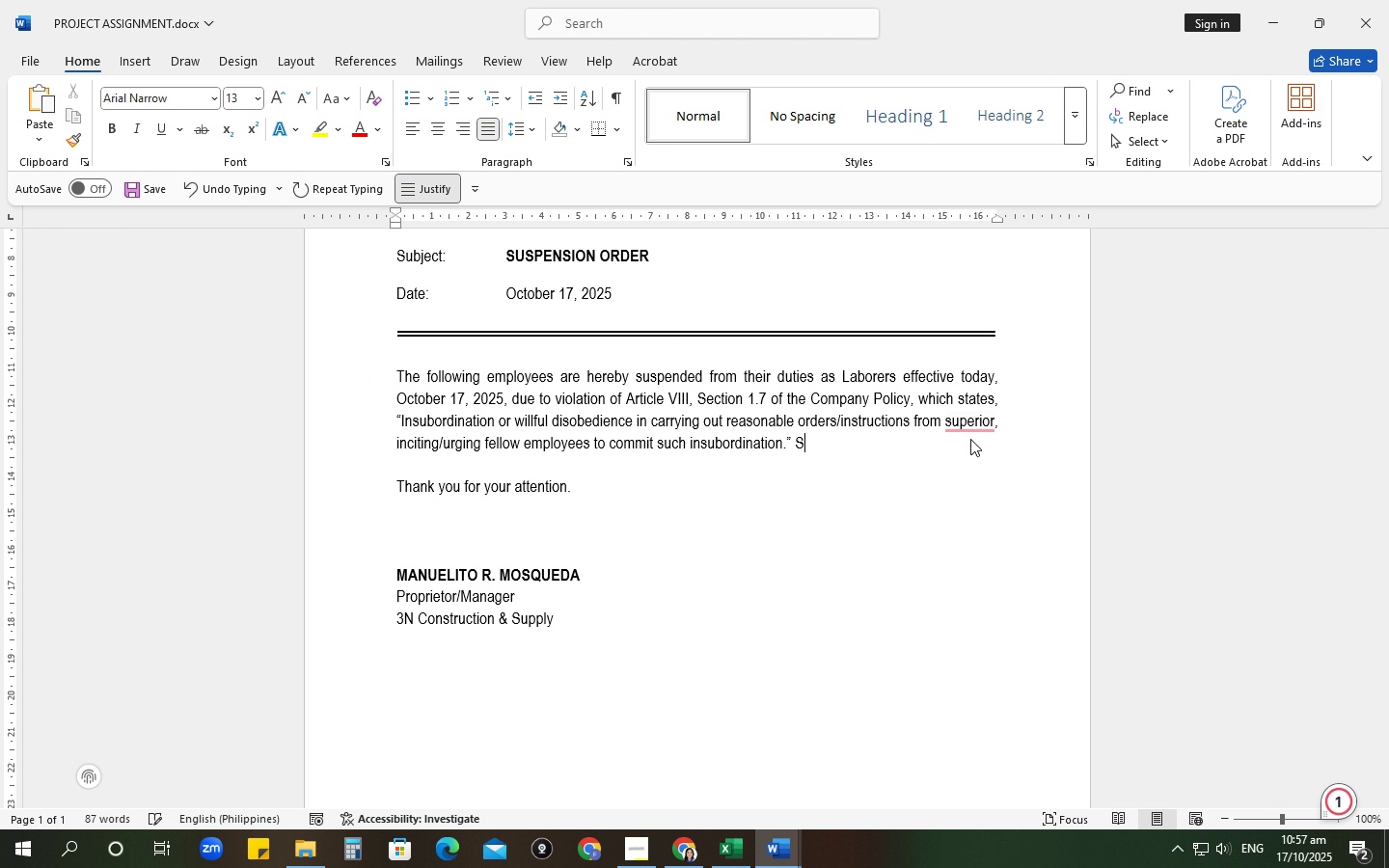 
key(Backspace)
 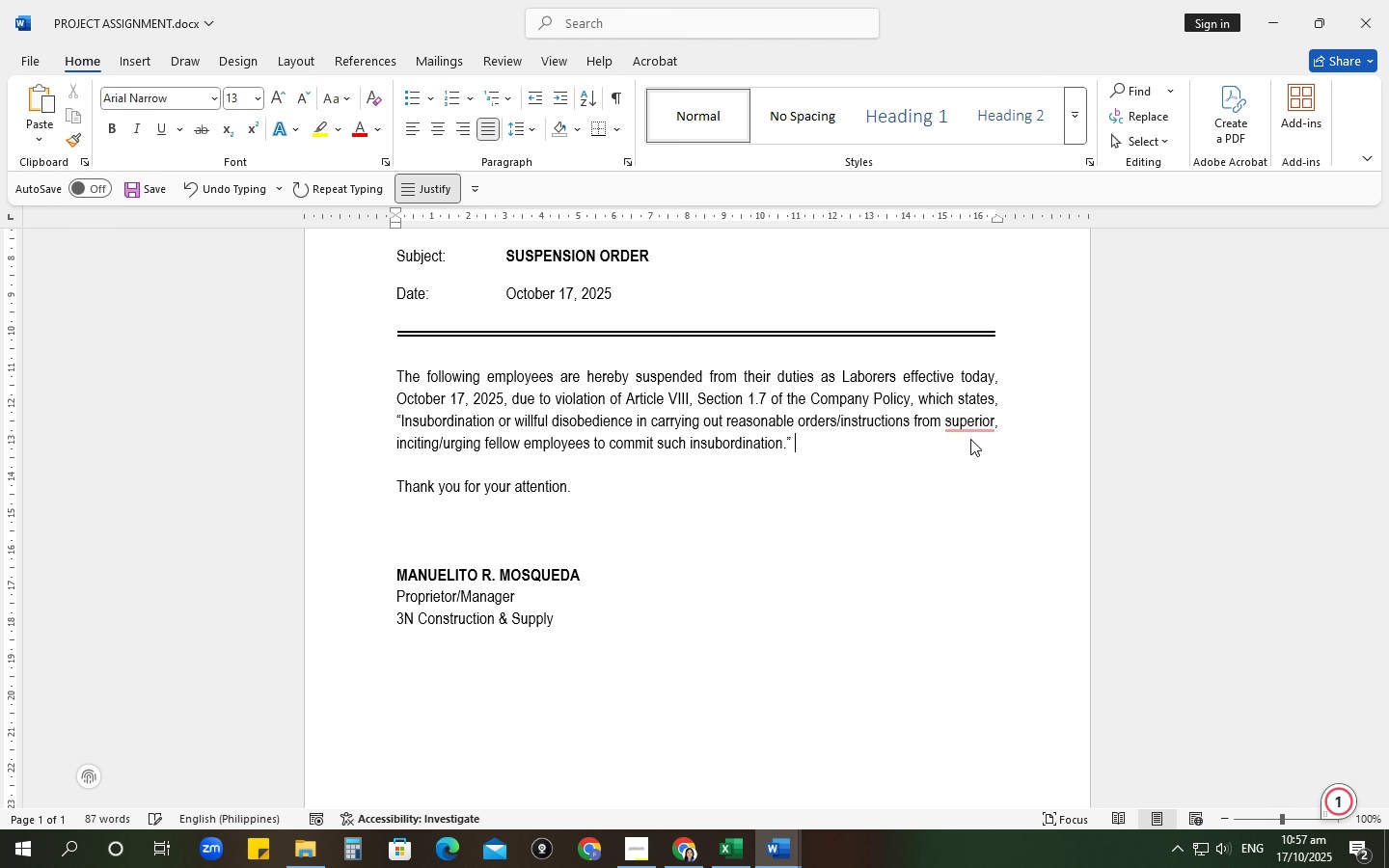 
key(Backspace)
 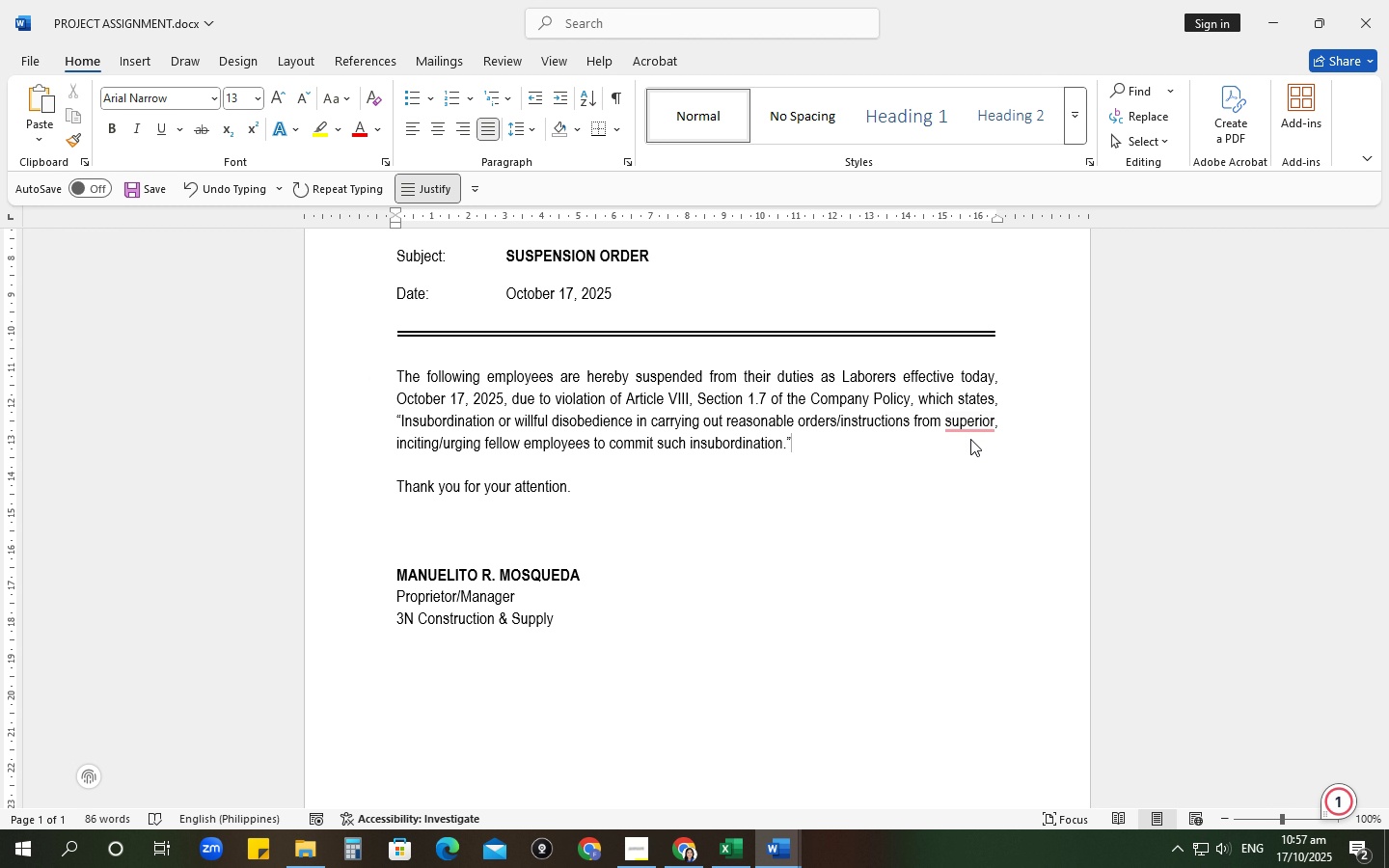 
key(Enter)
 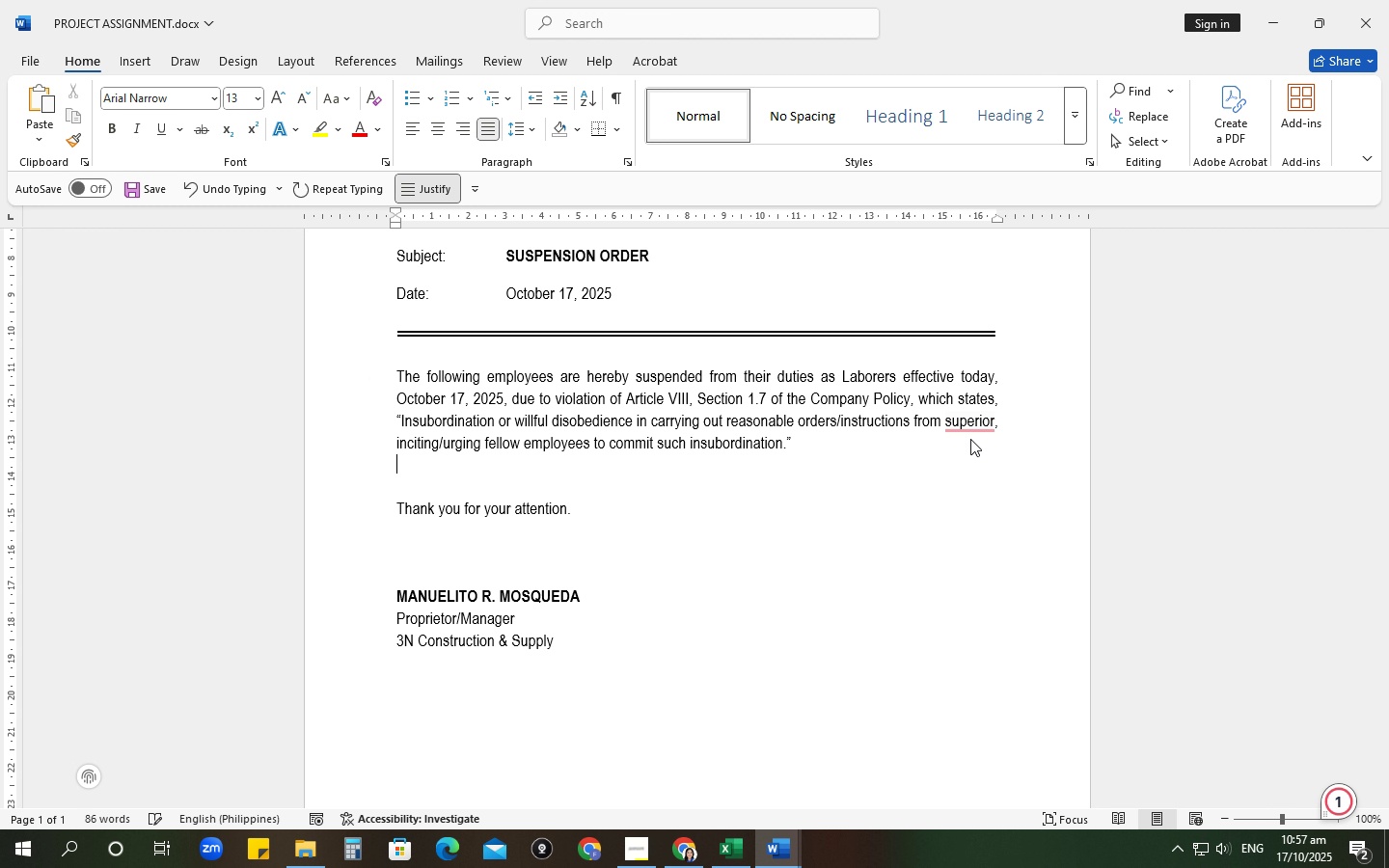 
key(Enter)
 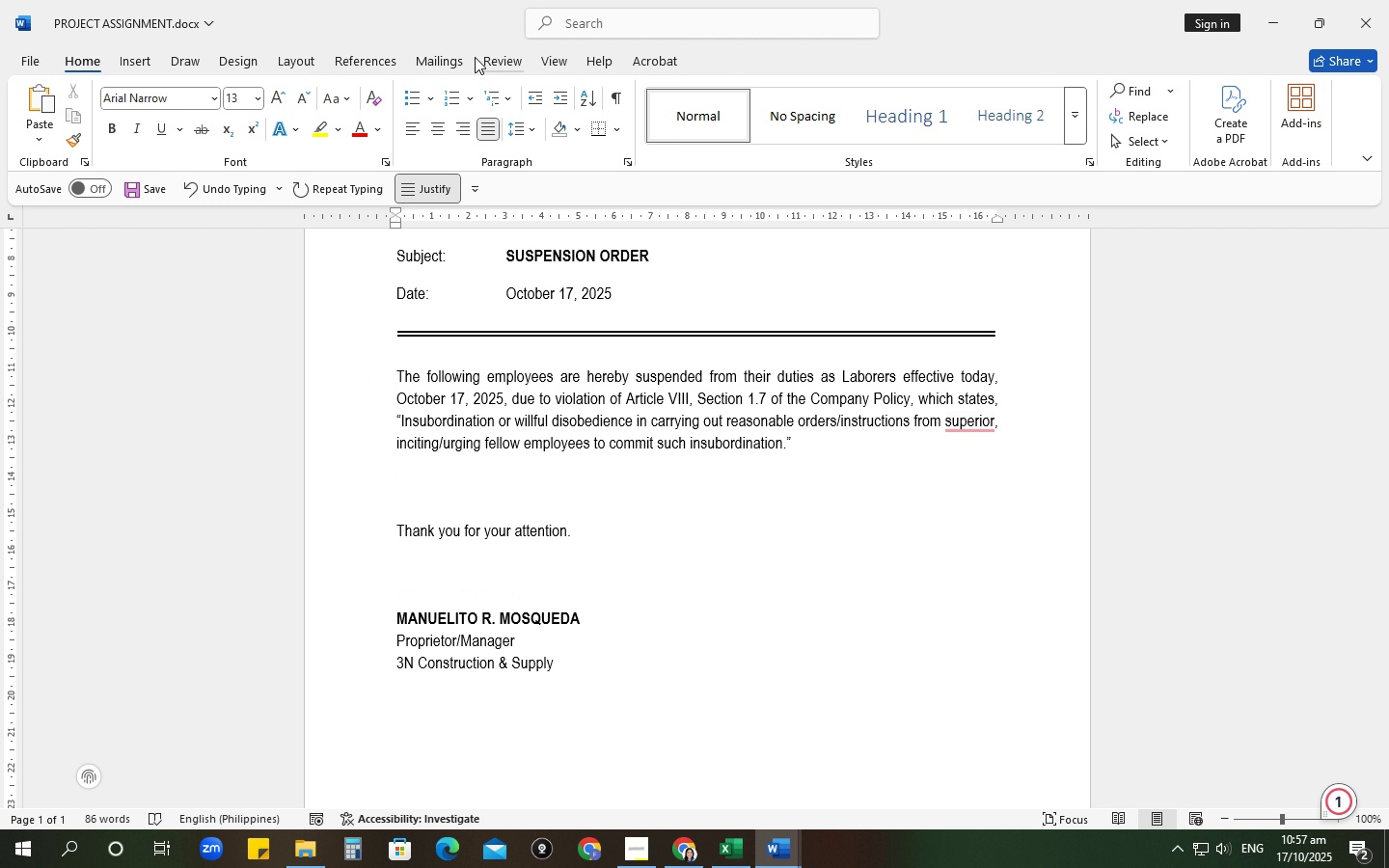 
left_click([445, 103])
 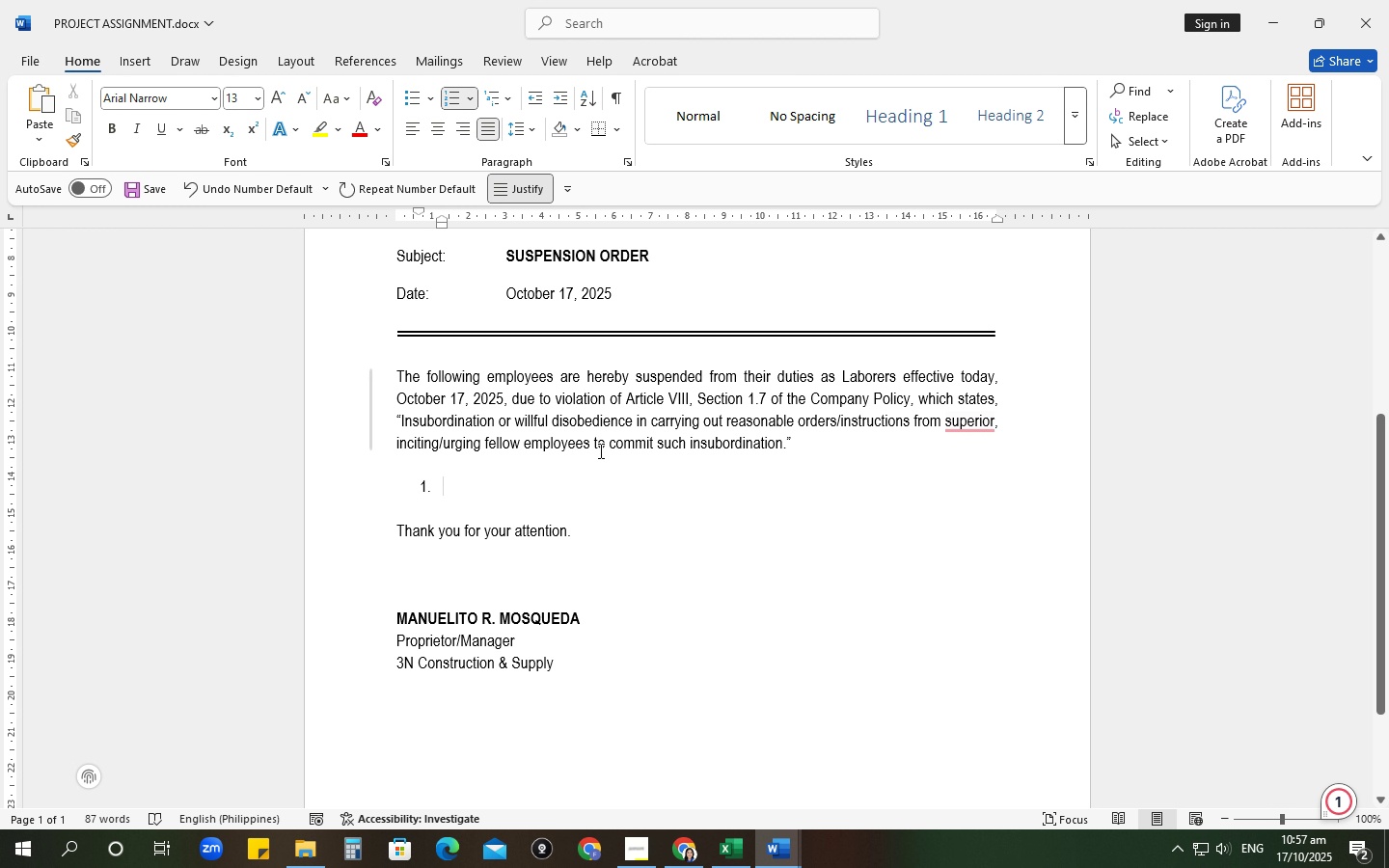 
wait(8.26)
 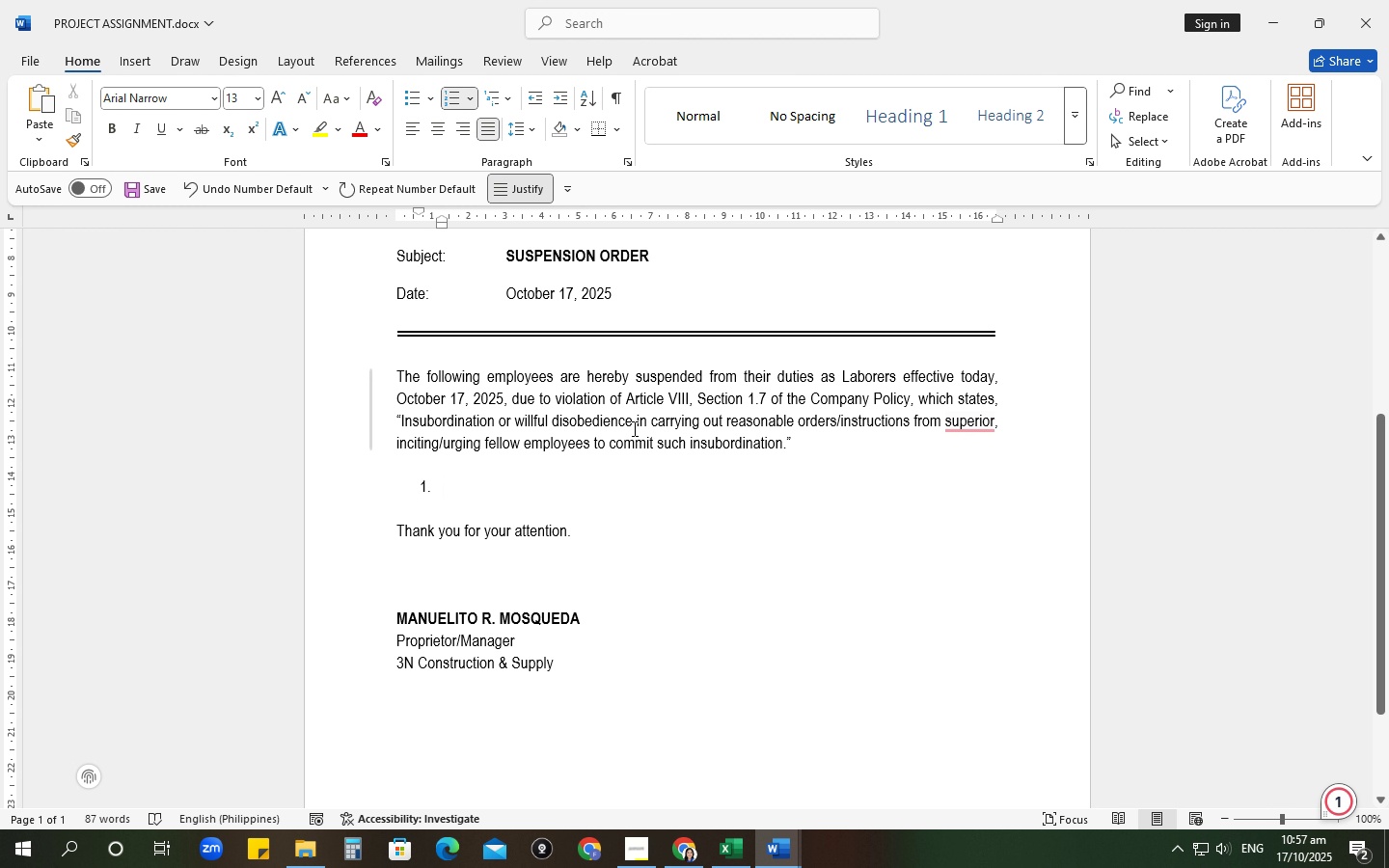 
type(L)
key(Backspace)
type(Papias Lasaca Jr.)
 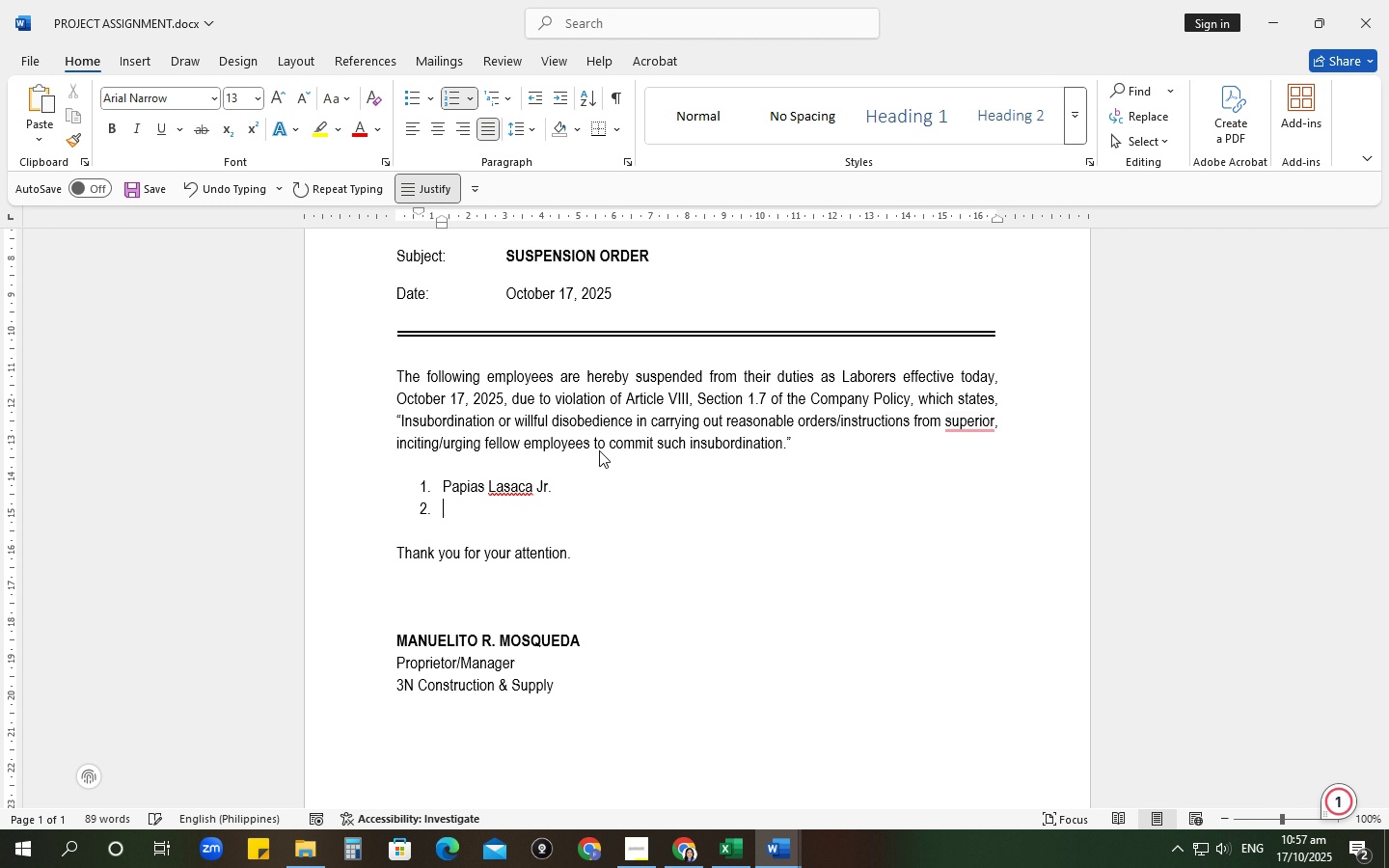 
 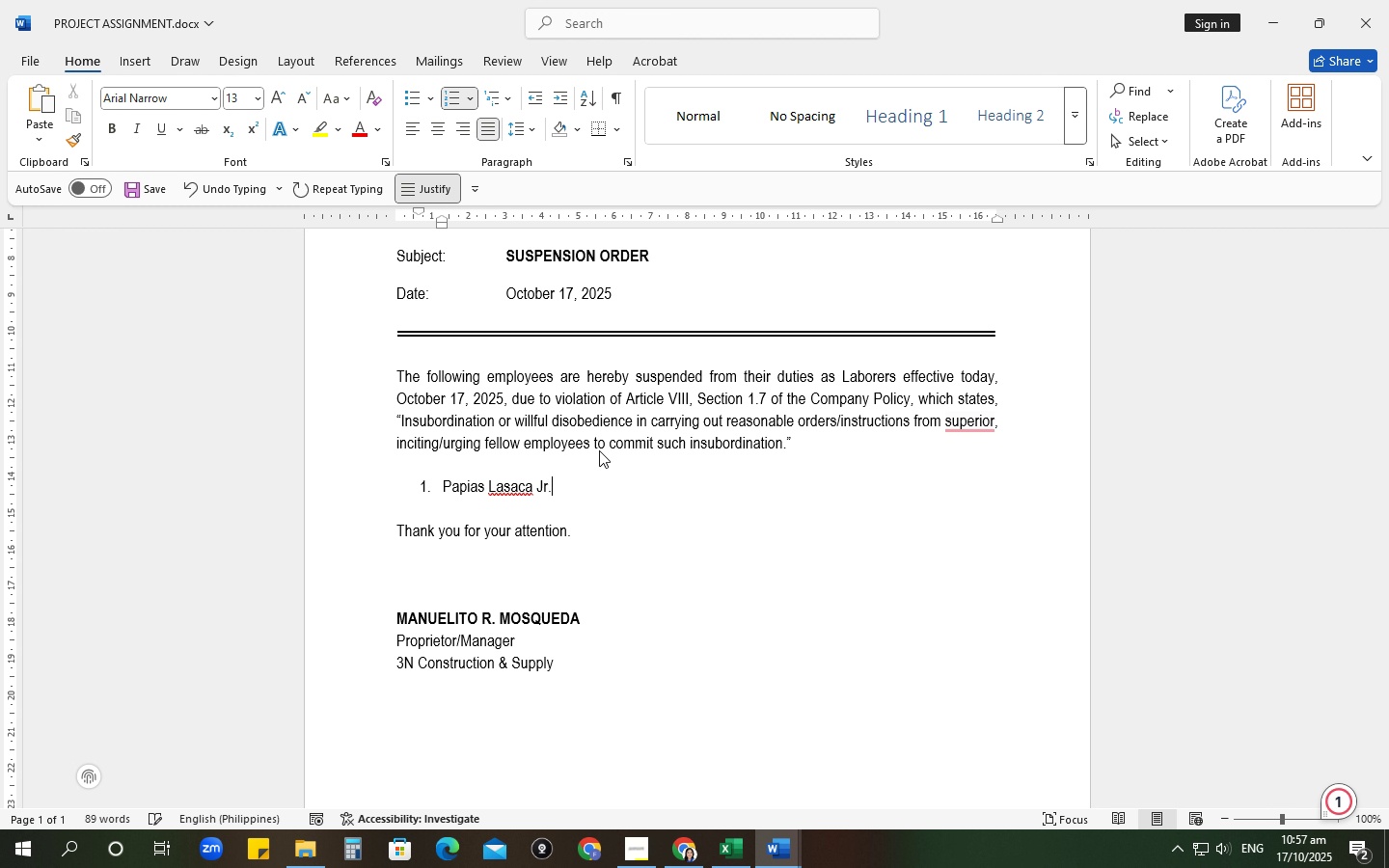 
key(Enter)
 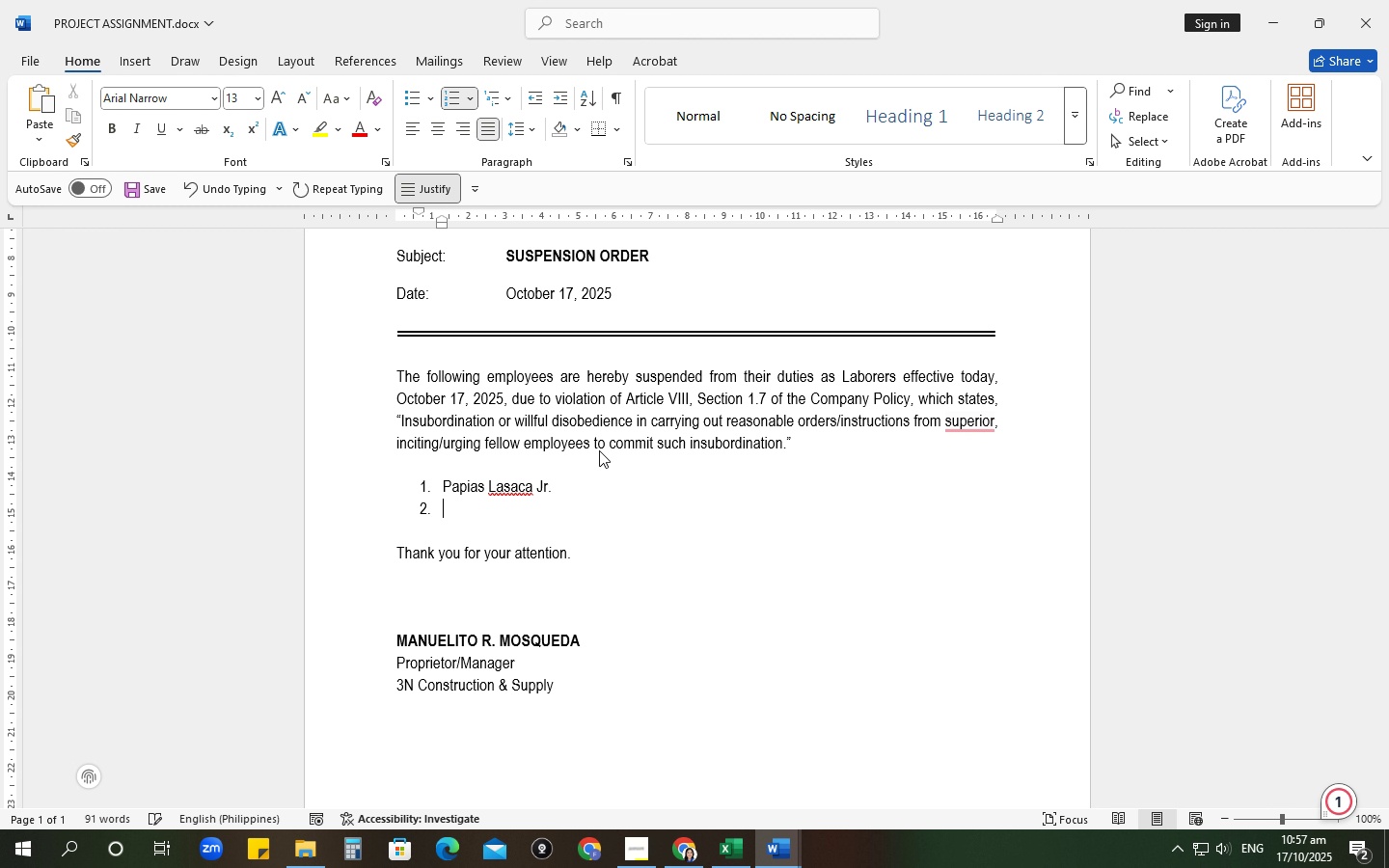 
type(Alberto Andrade)
 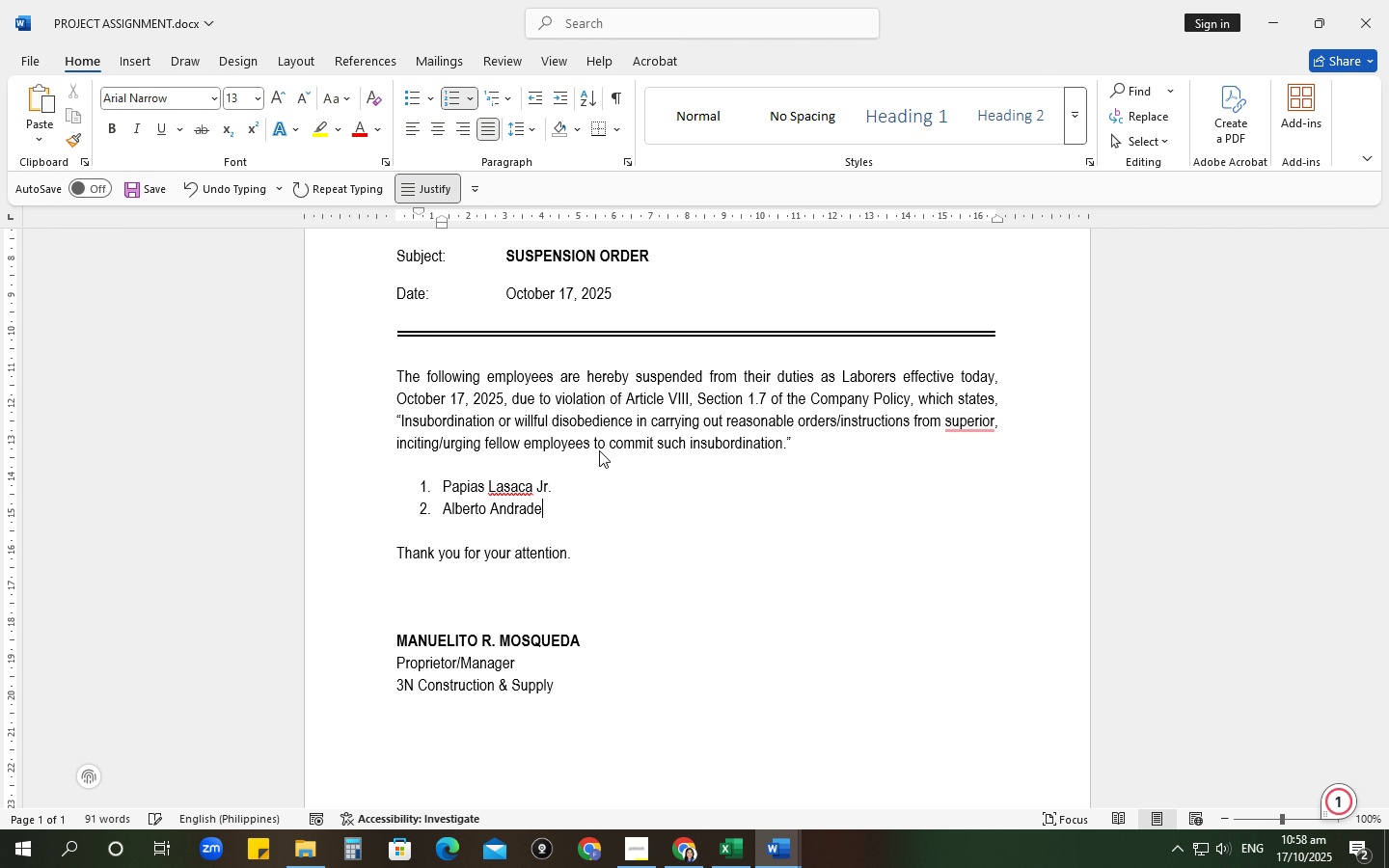 
key(Enter)
 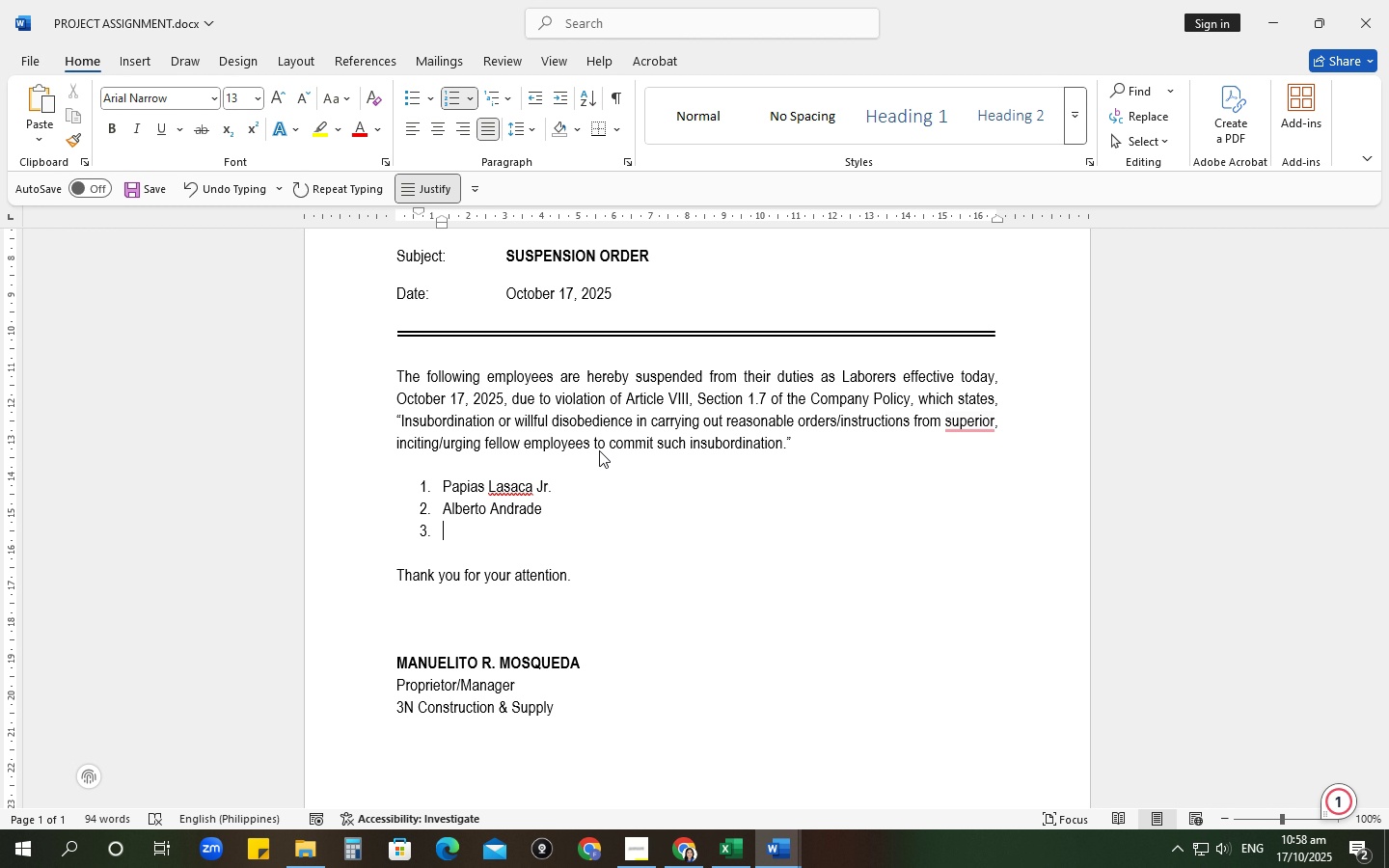 
type(Rem)
key(Backspace)
type(ymund AAgad)
 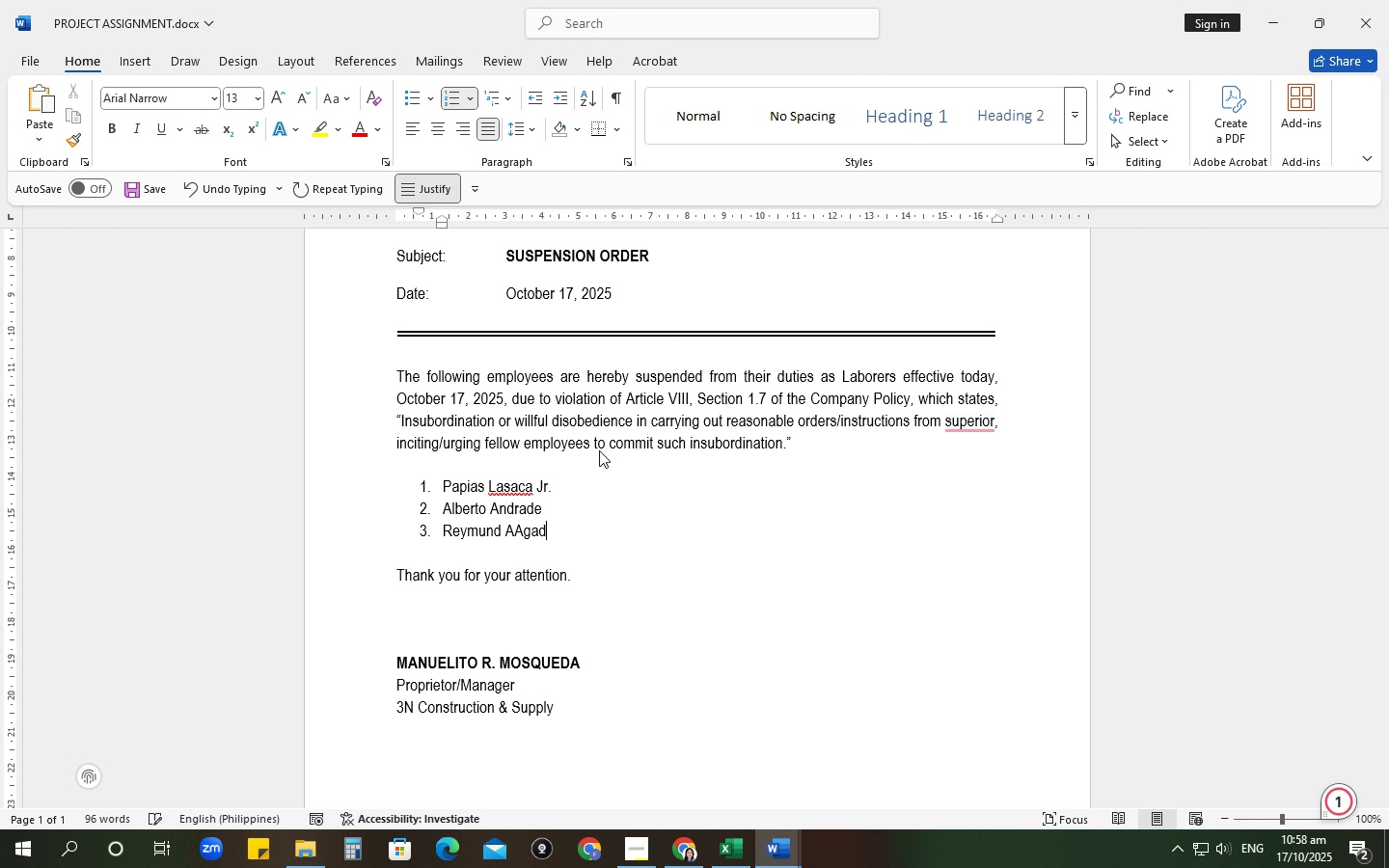 
left_click([326, 854])
 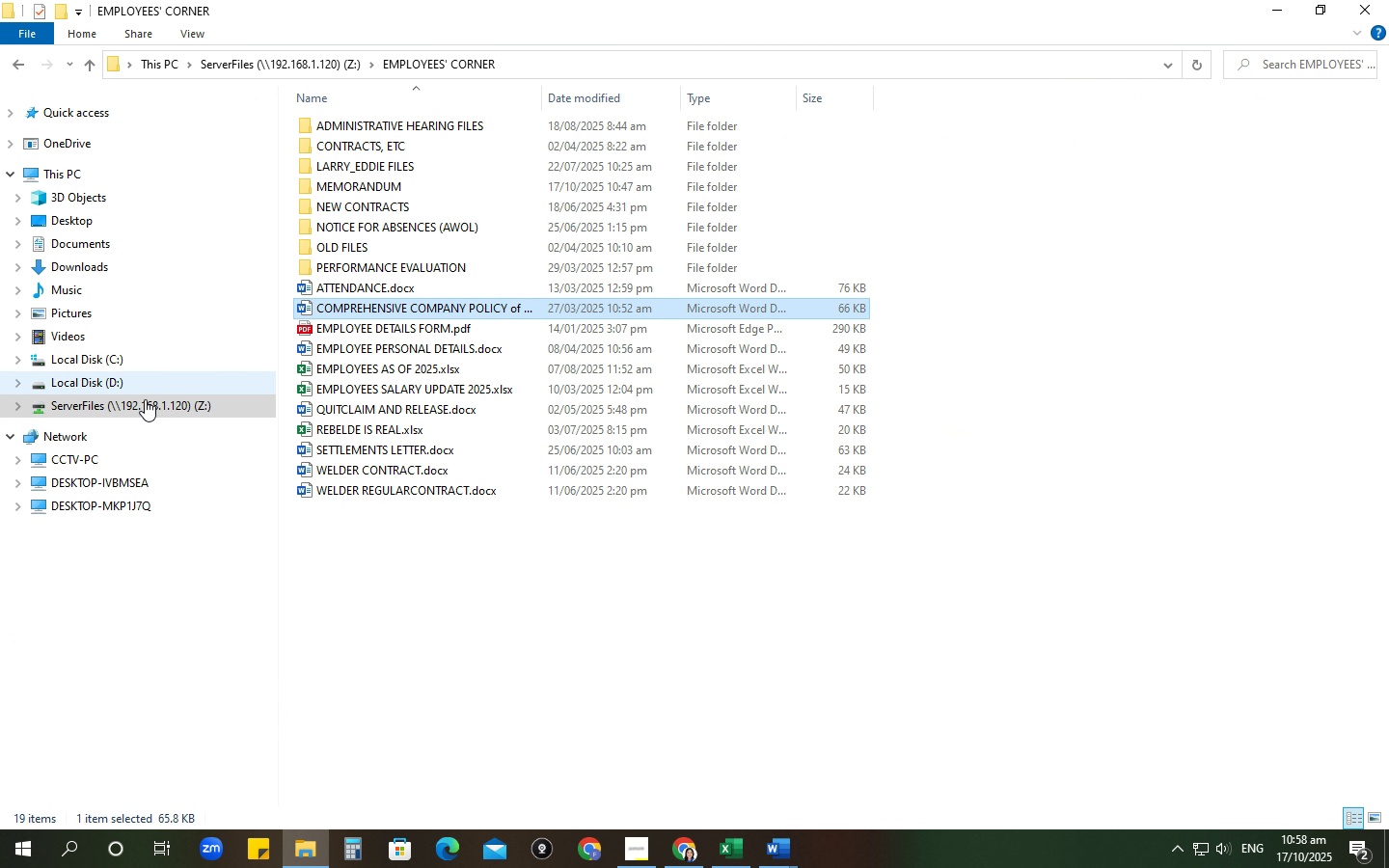 
left_click([130, 409])
 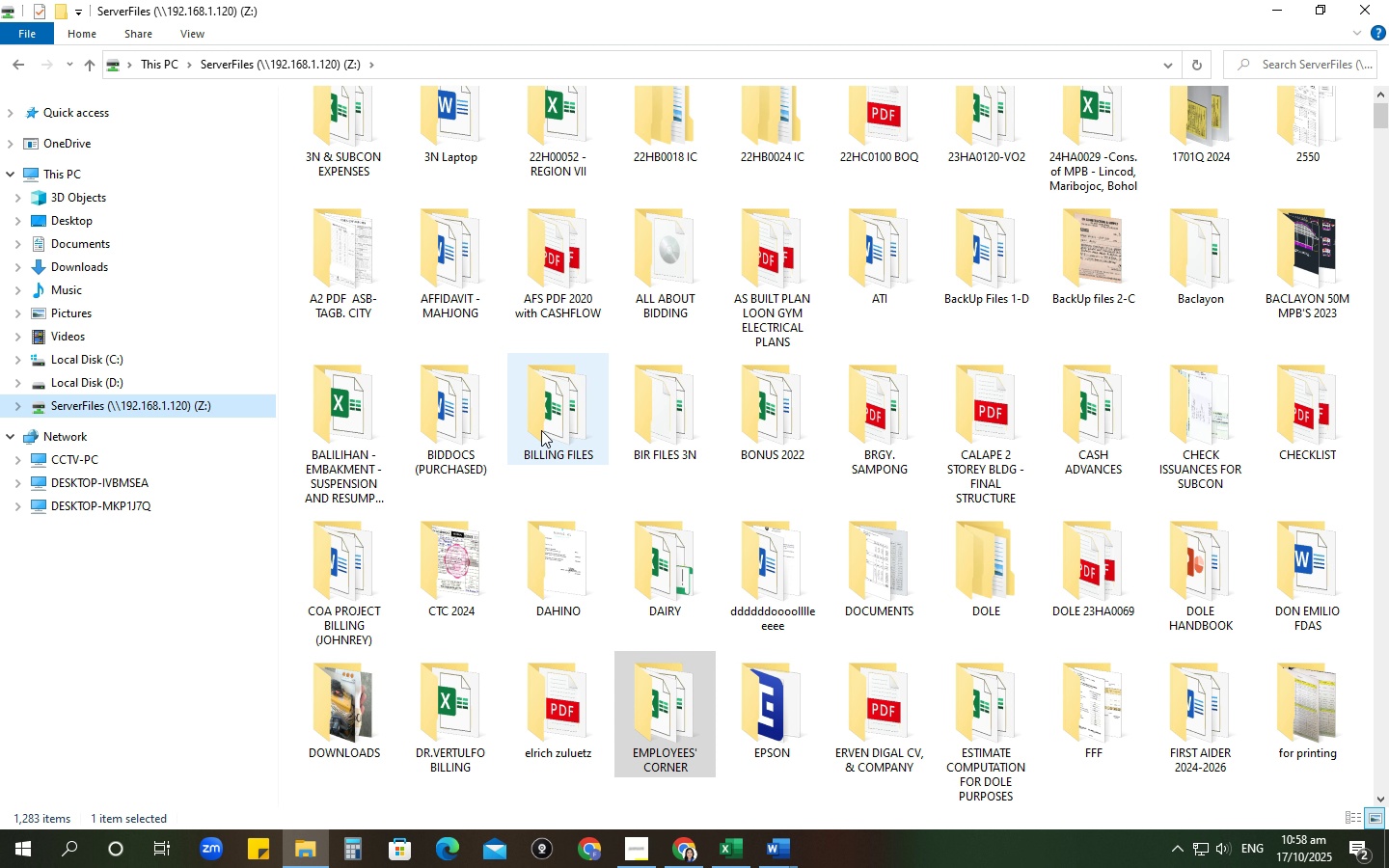 
left_click([50, 232])
 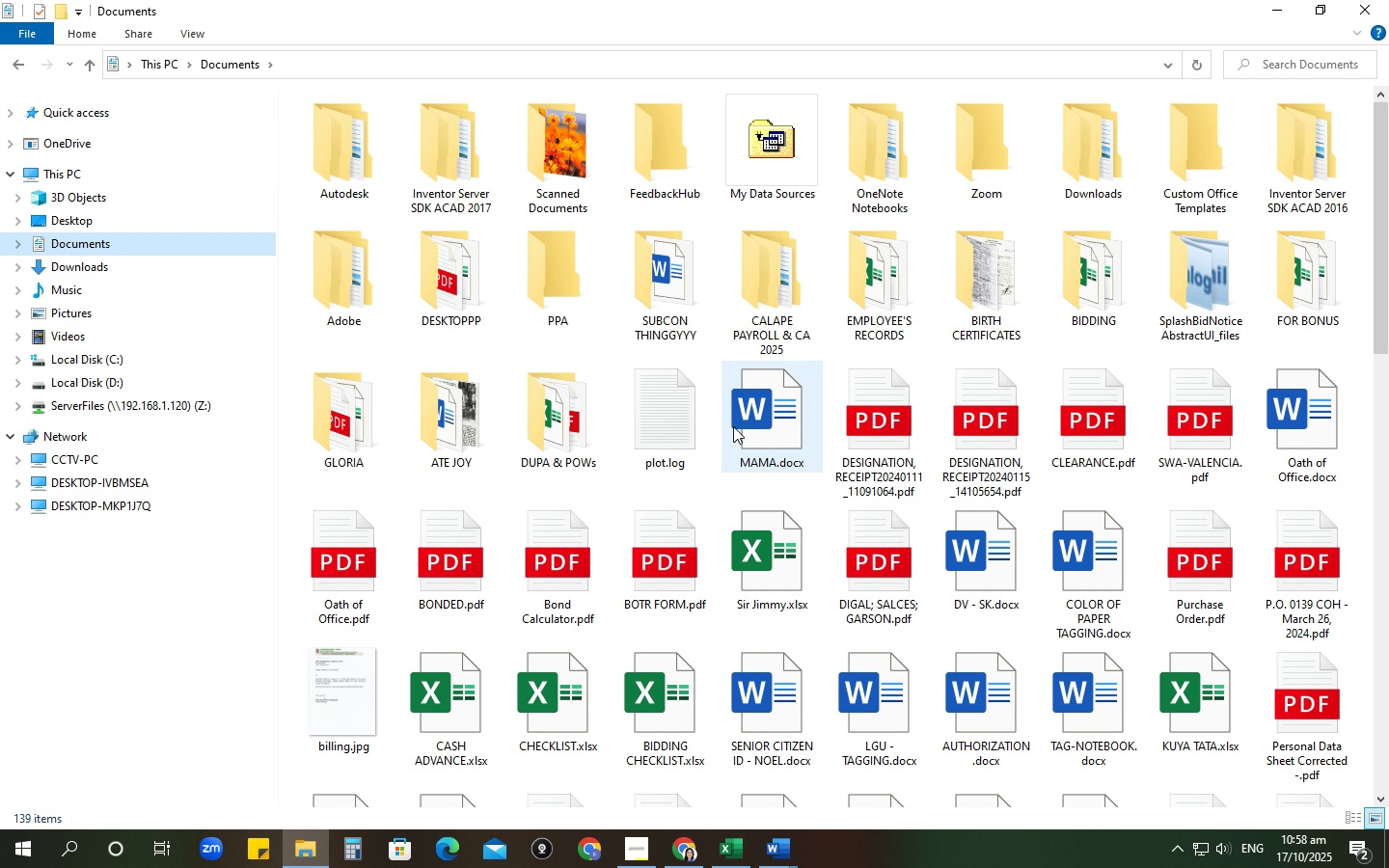 
scroll: coordinate [733, 426], scroll_direction: down, amount: 2.0
 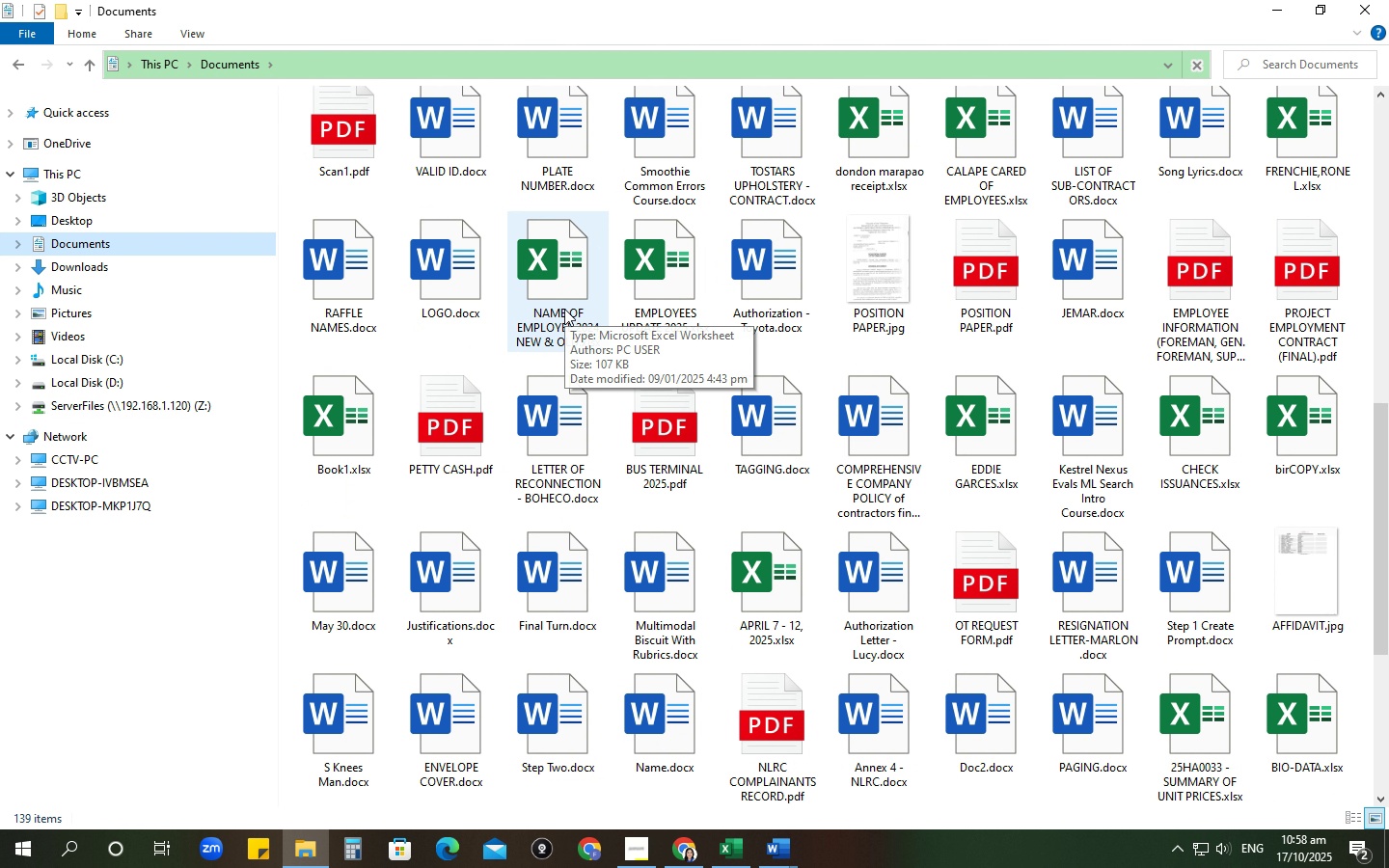 
wait(5.91)
 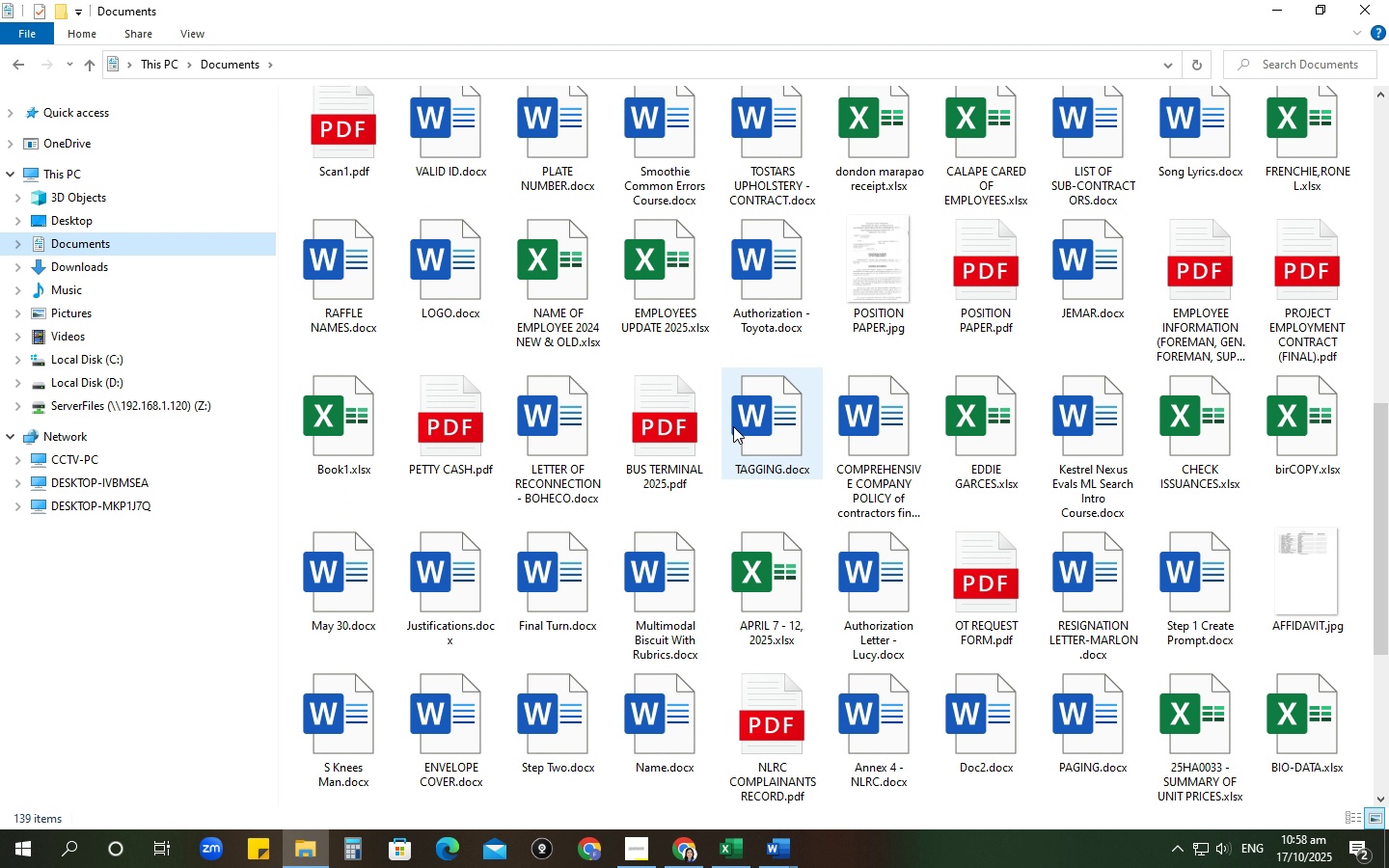 
double_click([606, 294])
 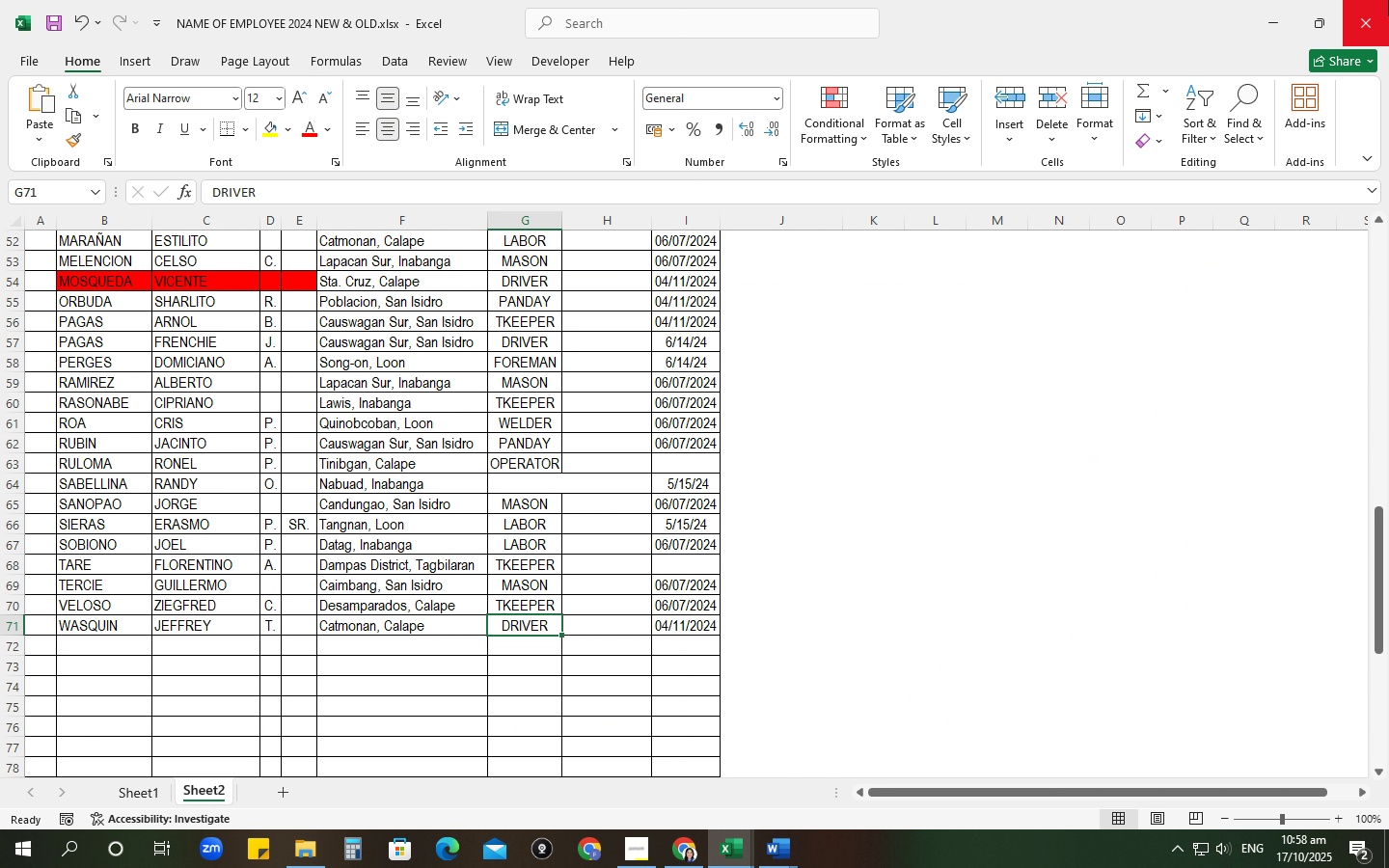 
left_click([1388, 0])
 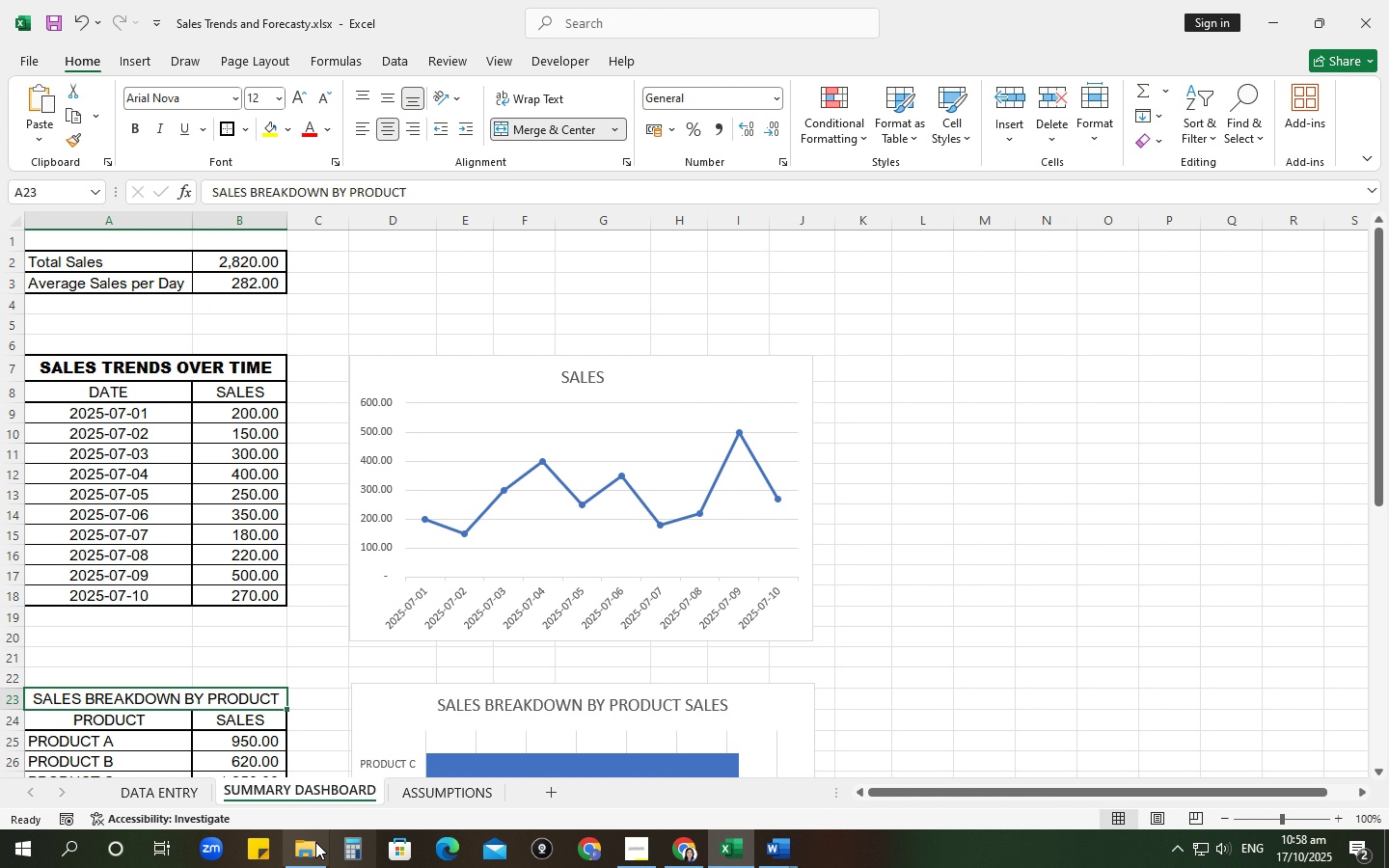 
left_click([315, 843])
 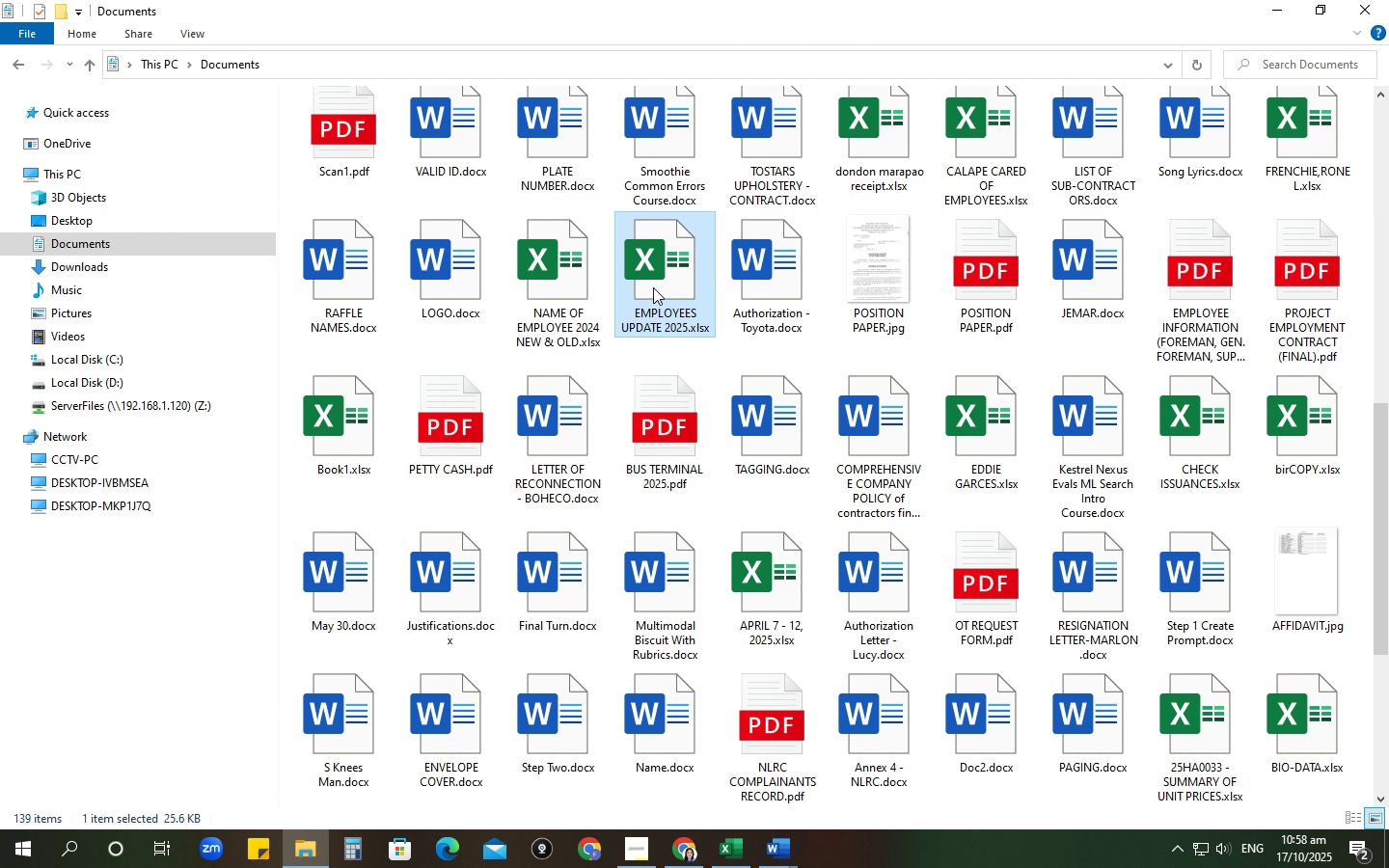 
double_click([653, 287])
 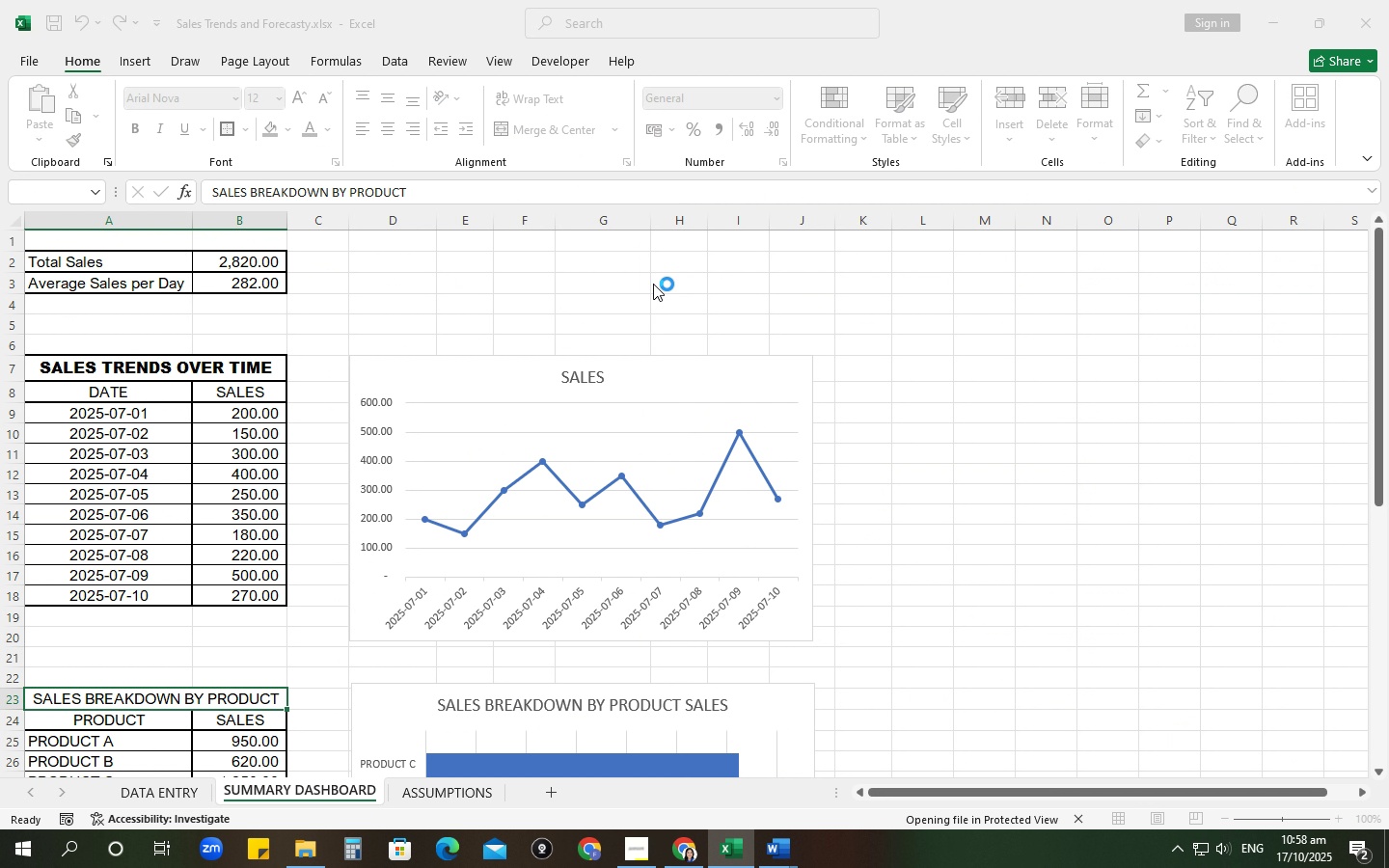 
mouse_move([675, 293])
 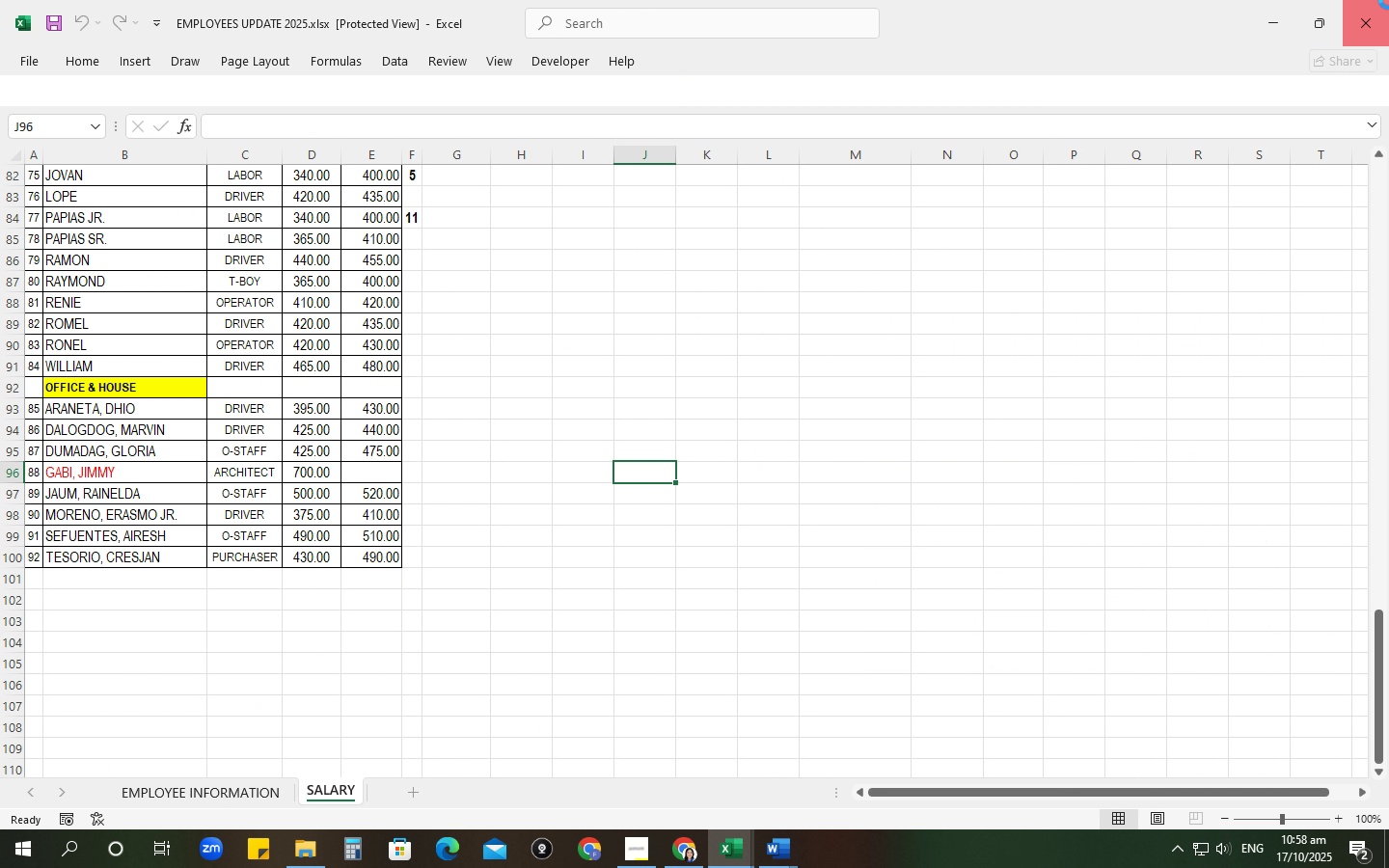 
left_click([1388, 0])
 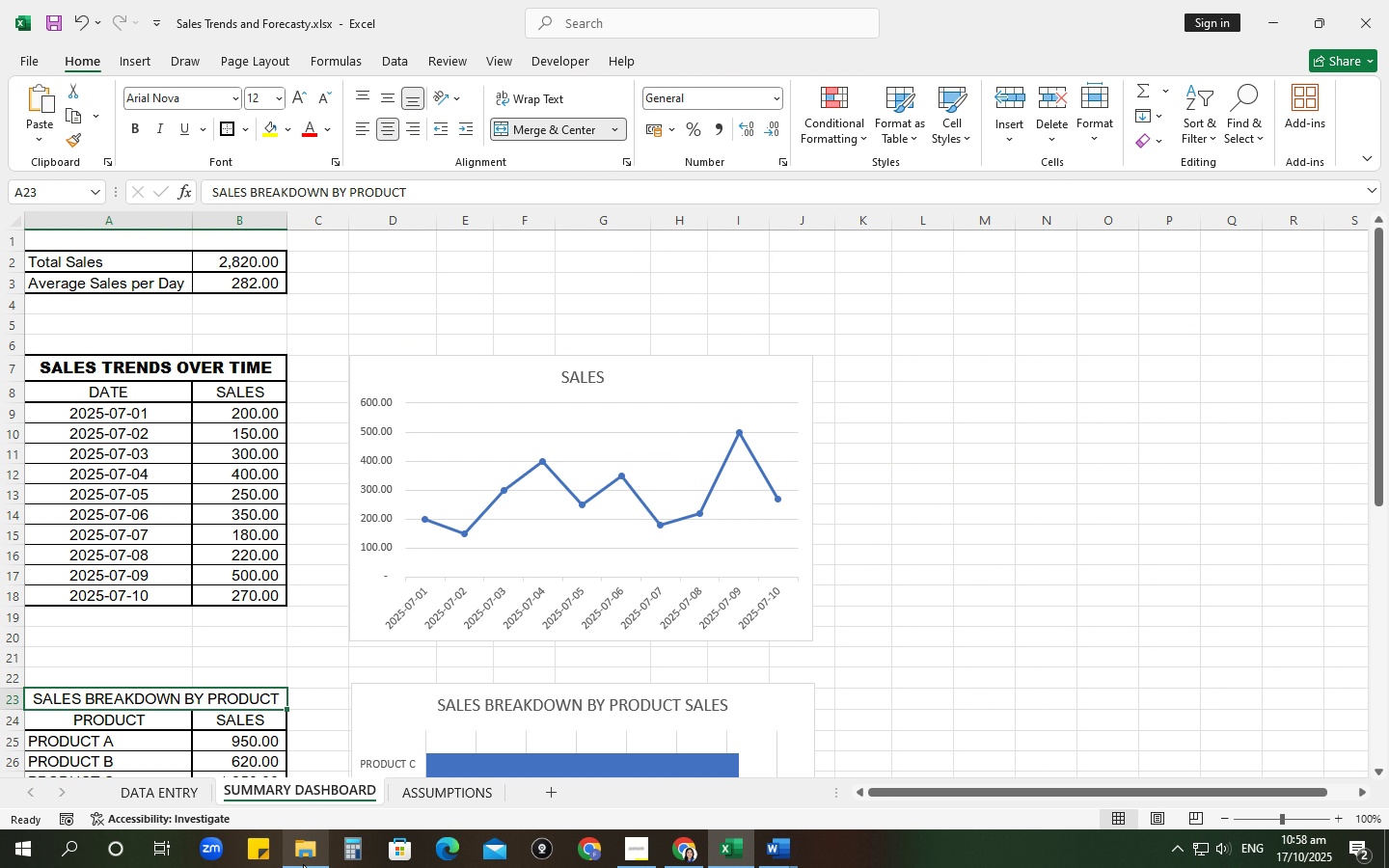 
left_click([297, 862])
 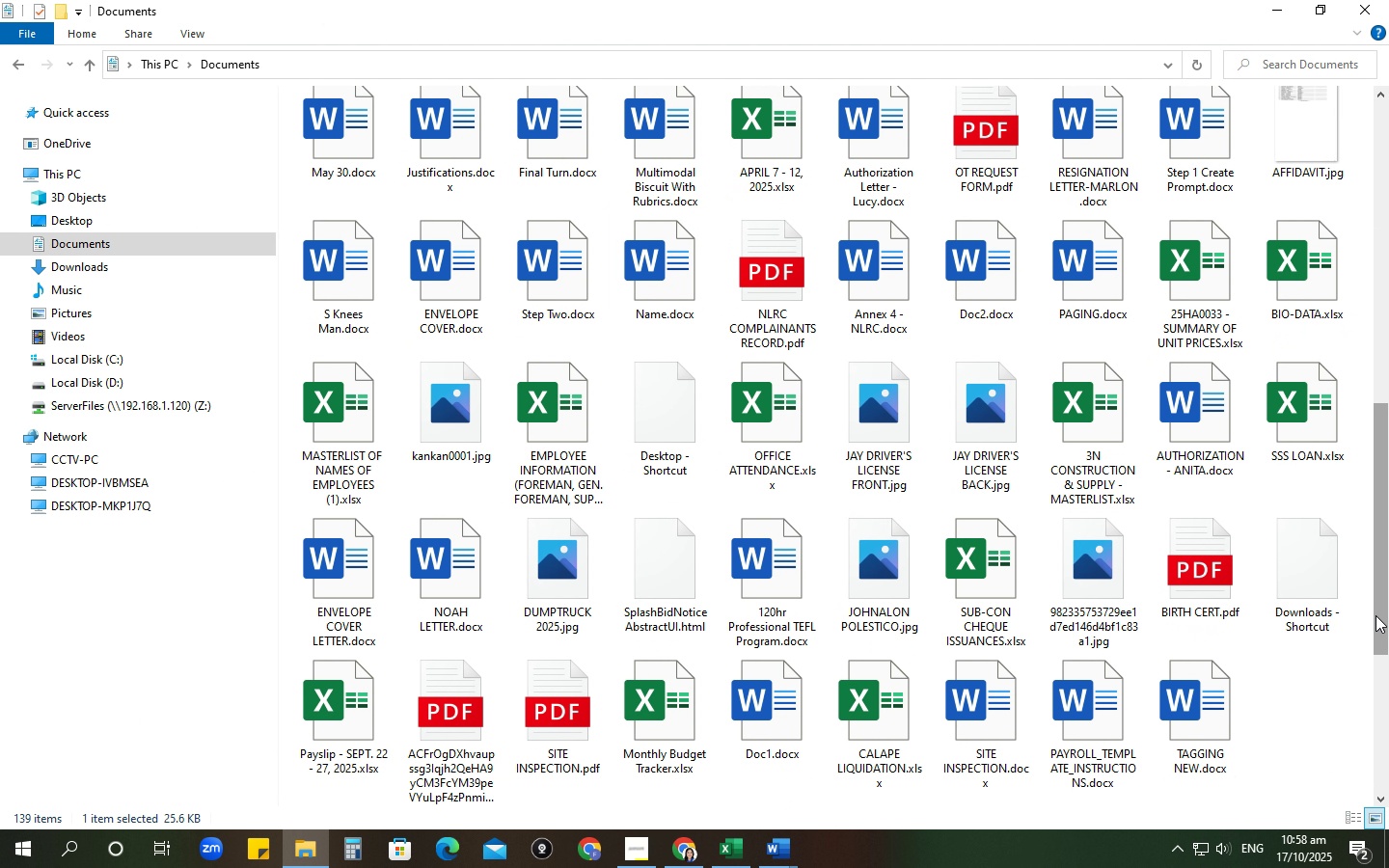 
scroll: coordinate [580, 457], scroll_direction: down, amount: 5.0
 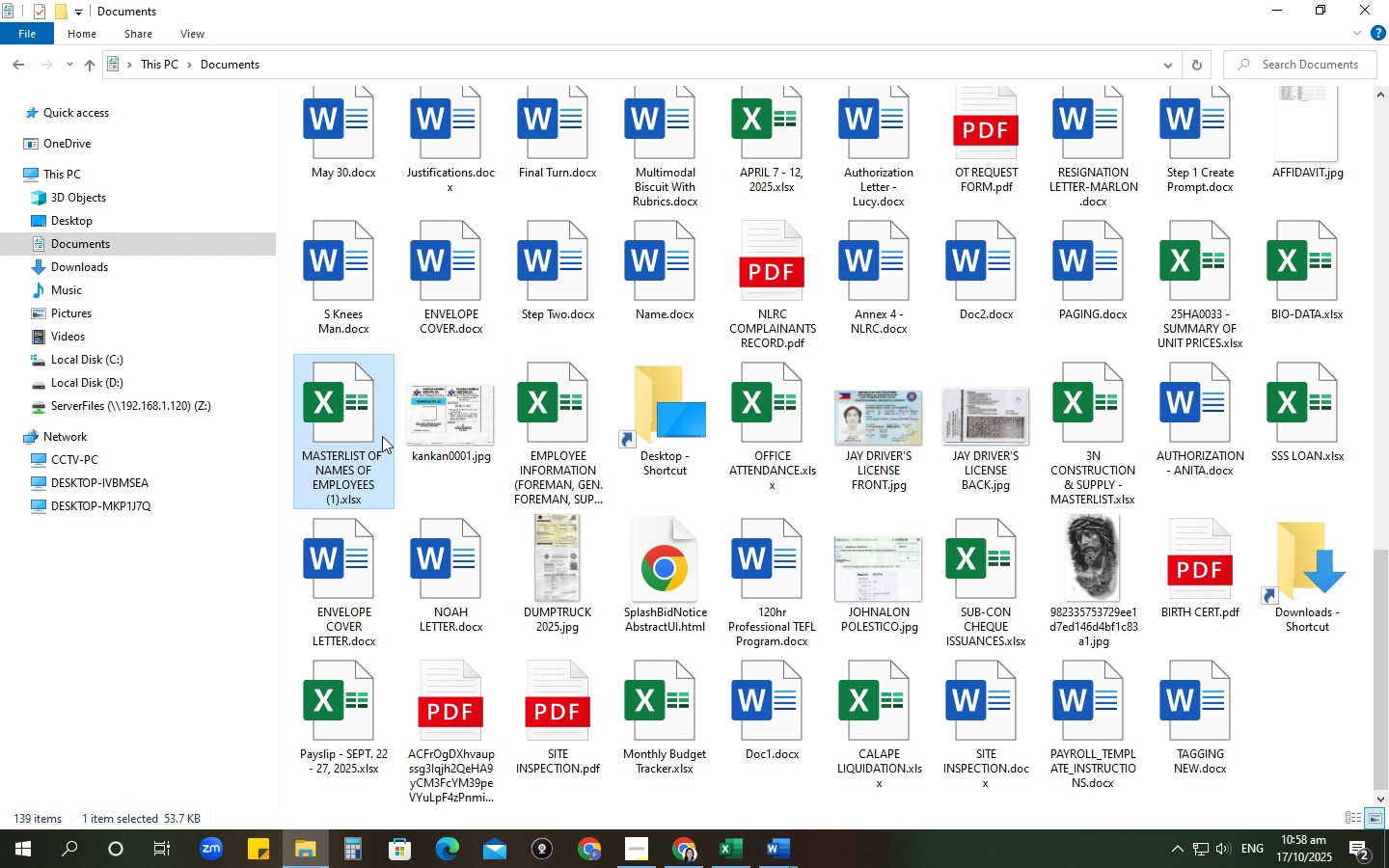 
double_click([376, 434])
 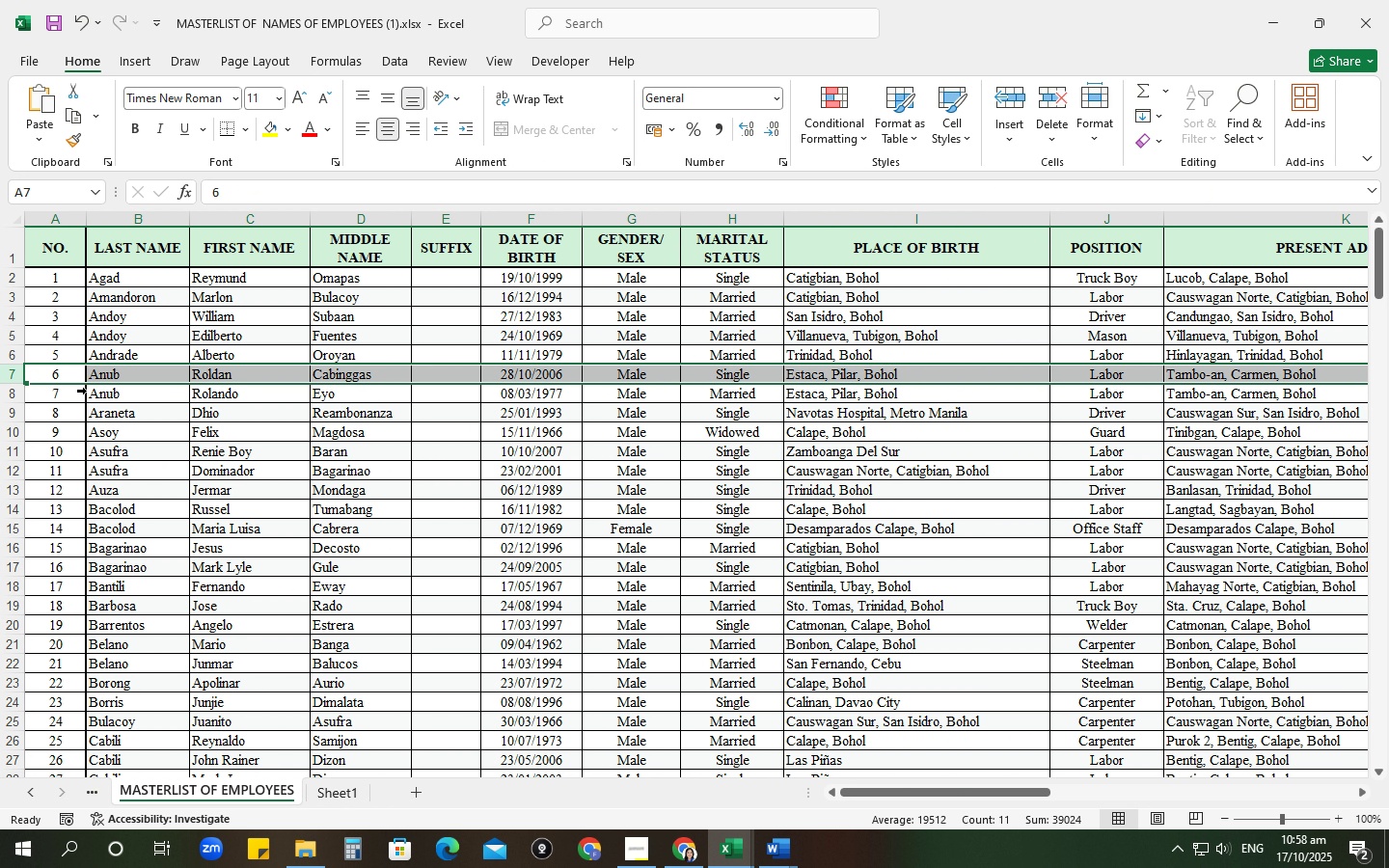 
key(Alt+AltLeft)
 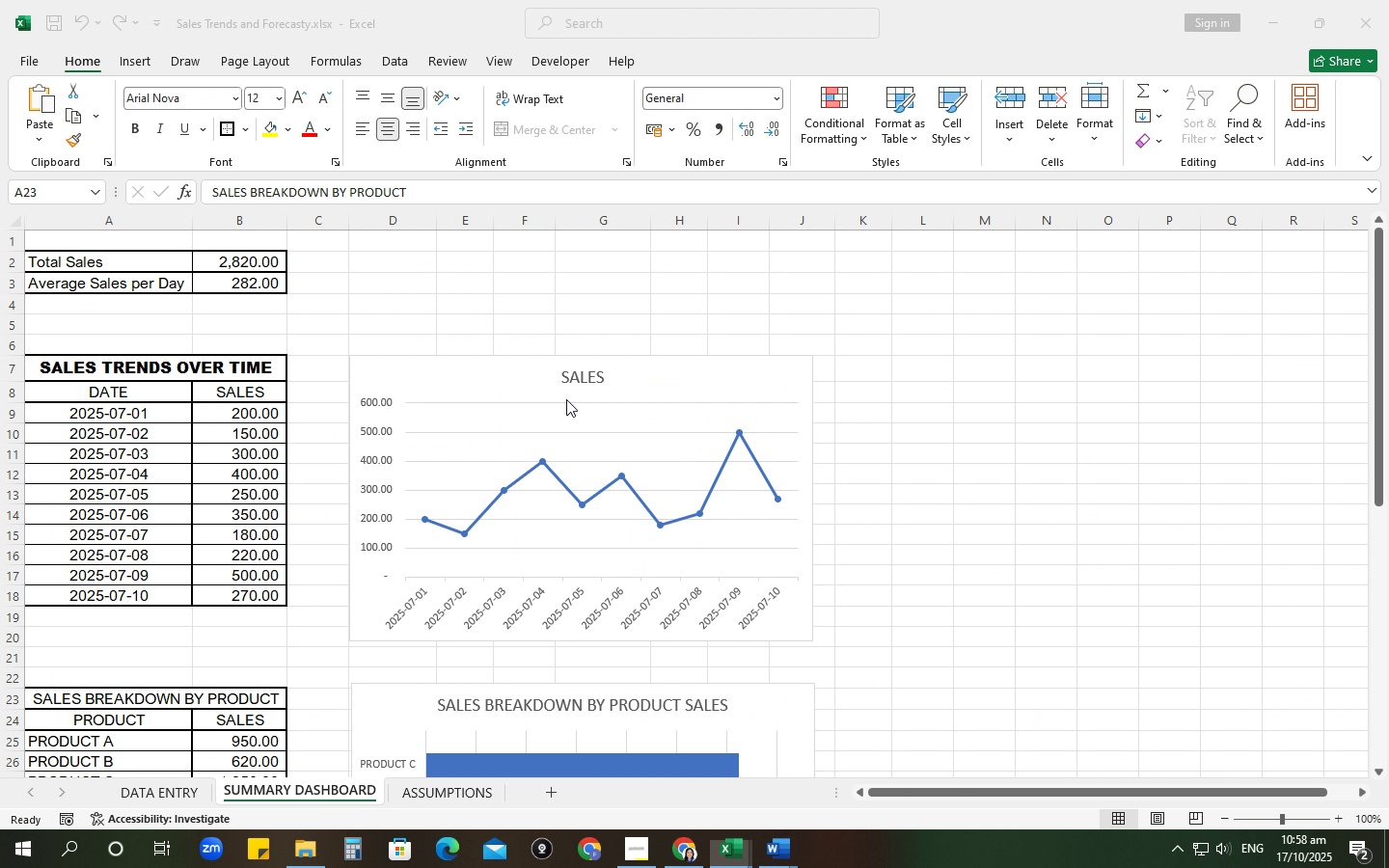 
key(Alt+Tab)
 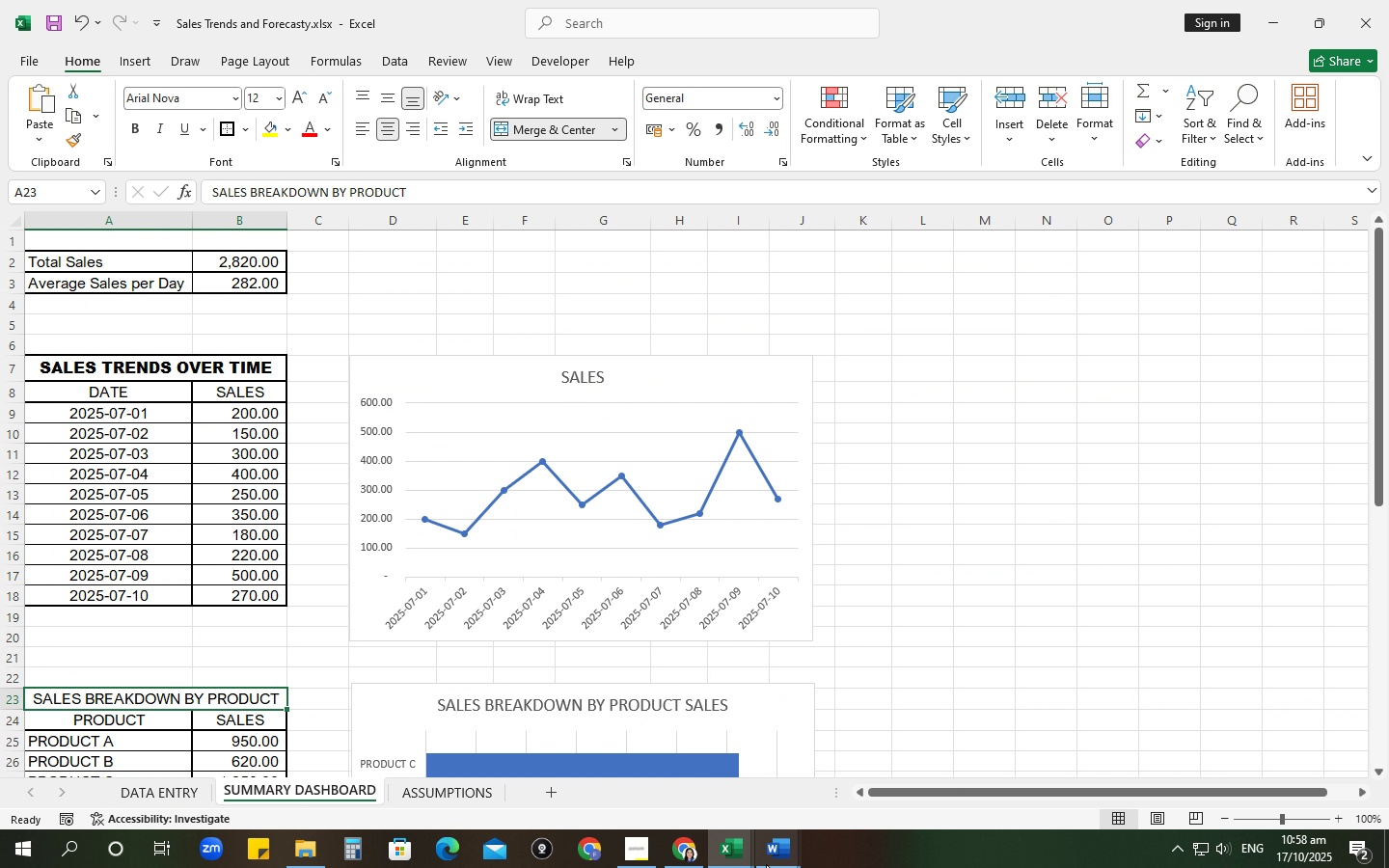 
left_click([766, 864])
 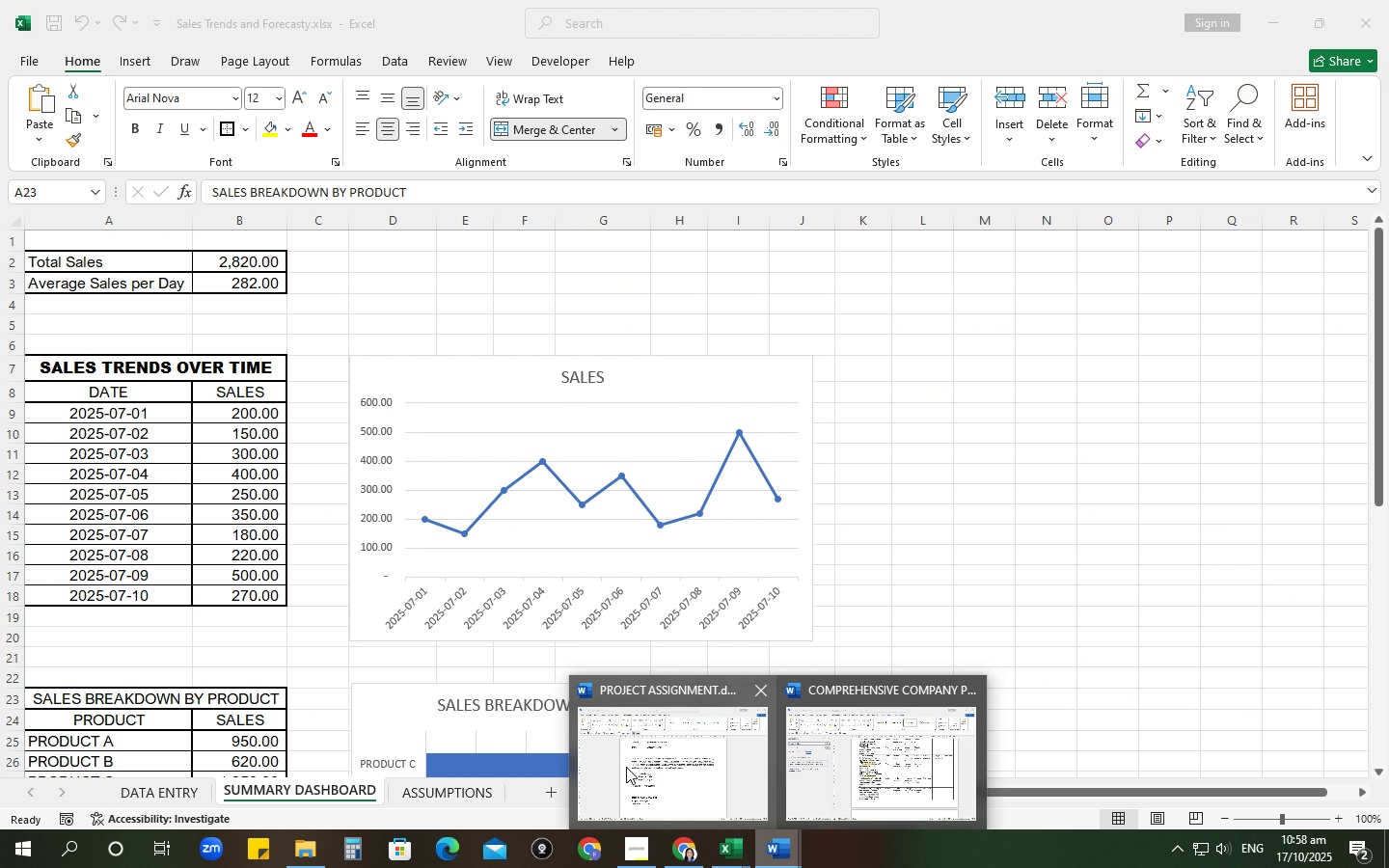 
left_click([626, 767])
 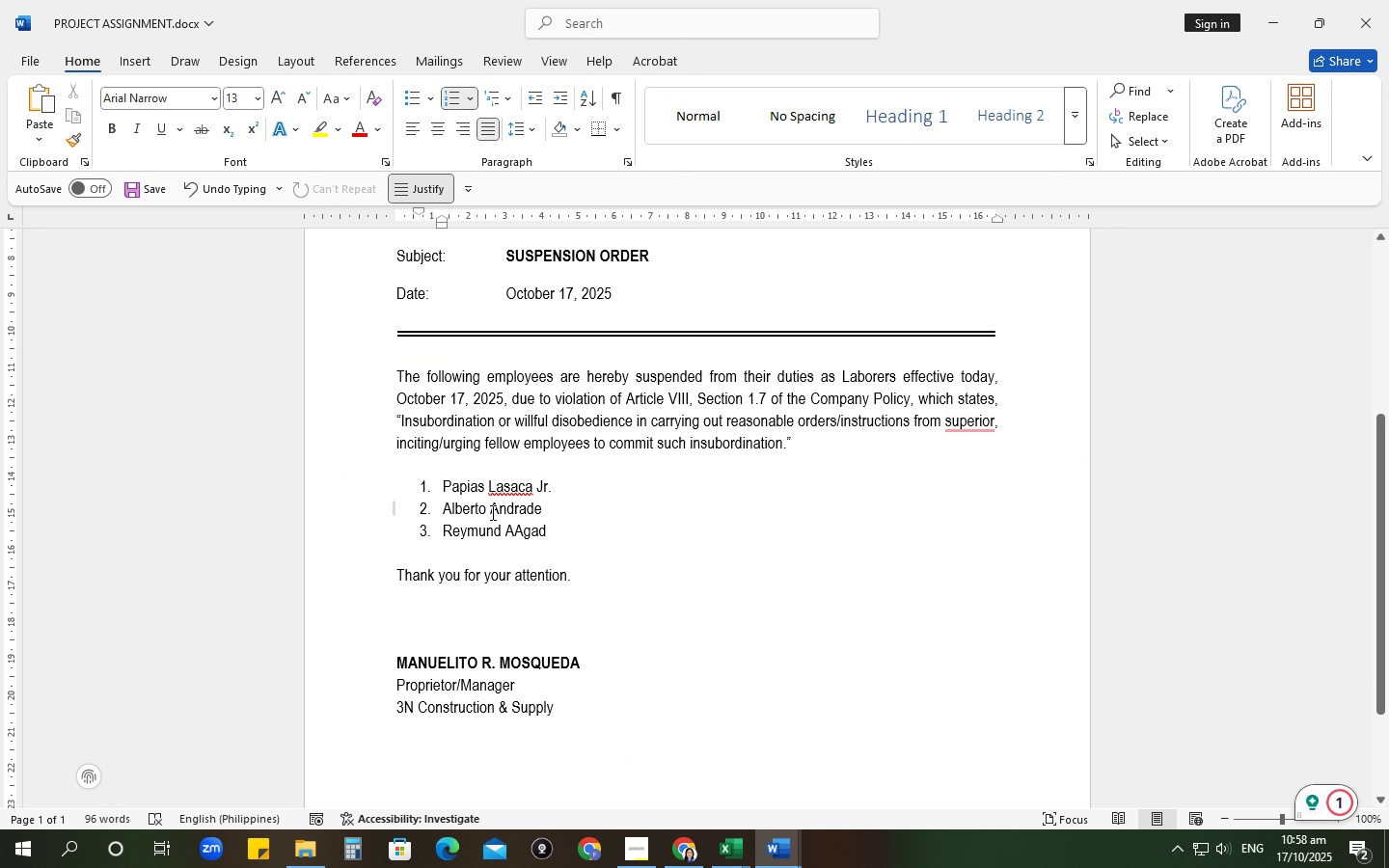 
left_click([490, 507])
 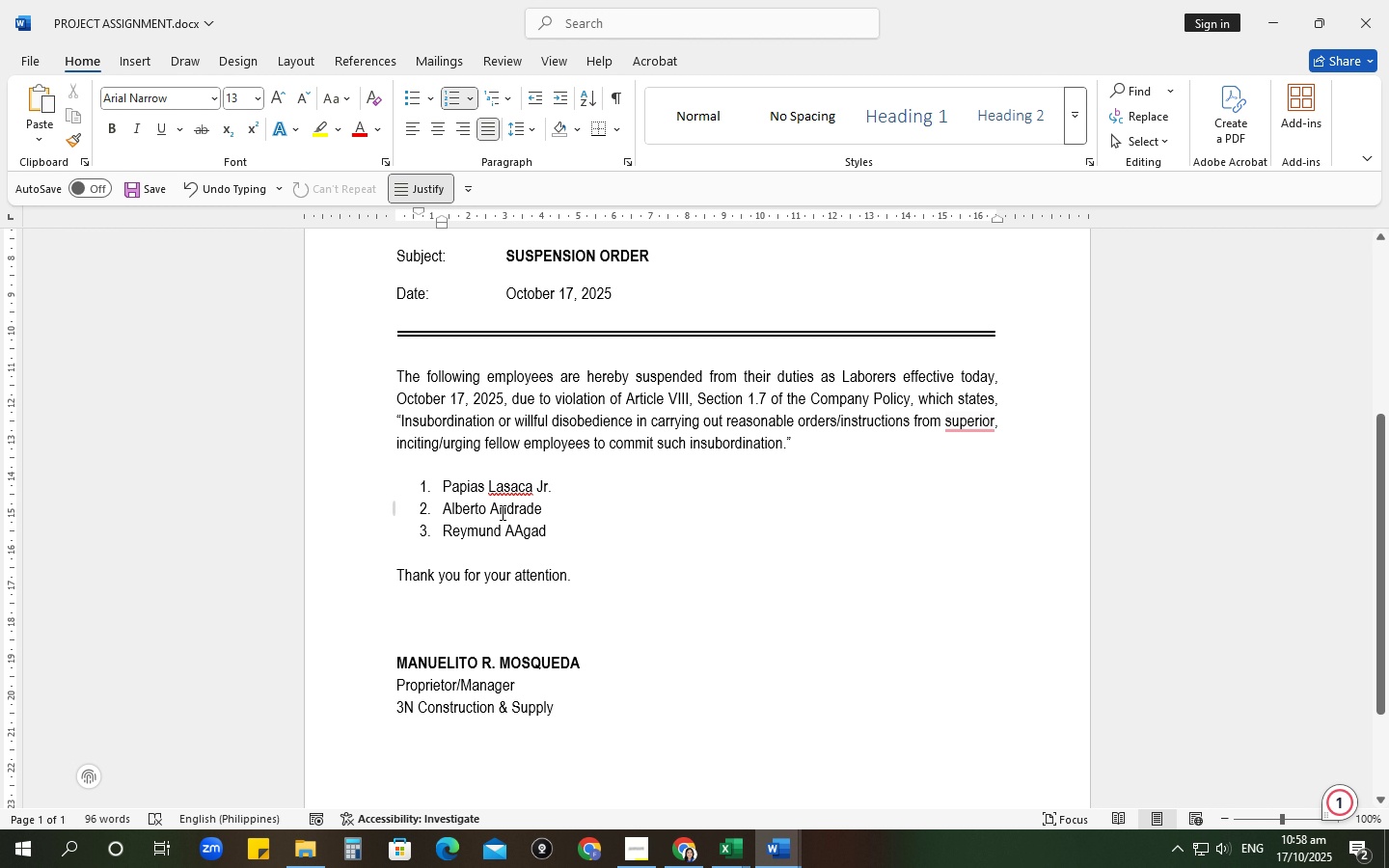 
key(Shift+ShiftRight)
 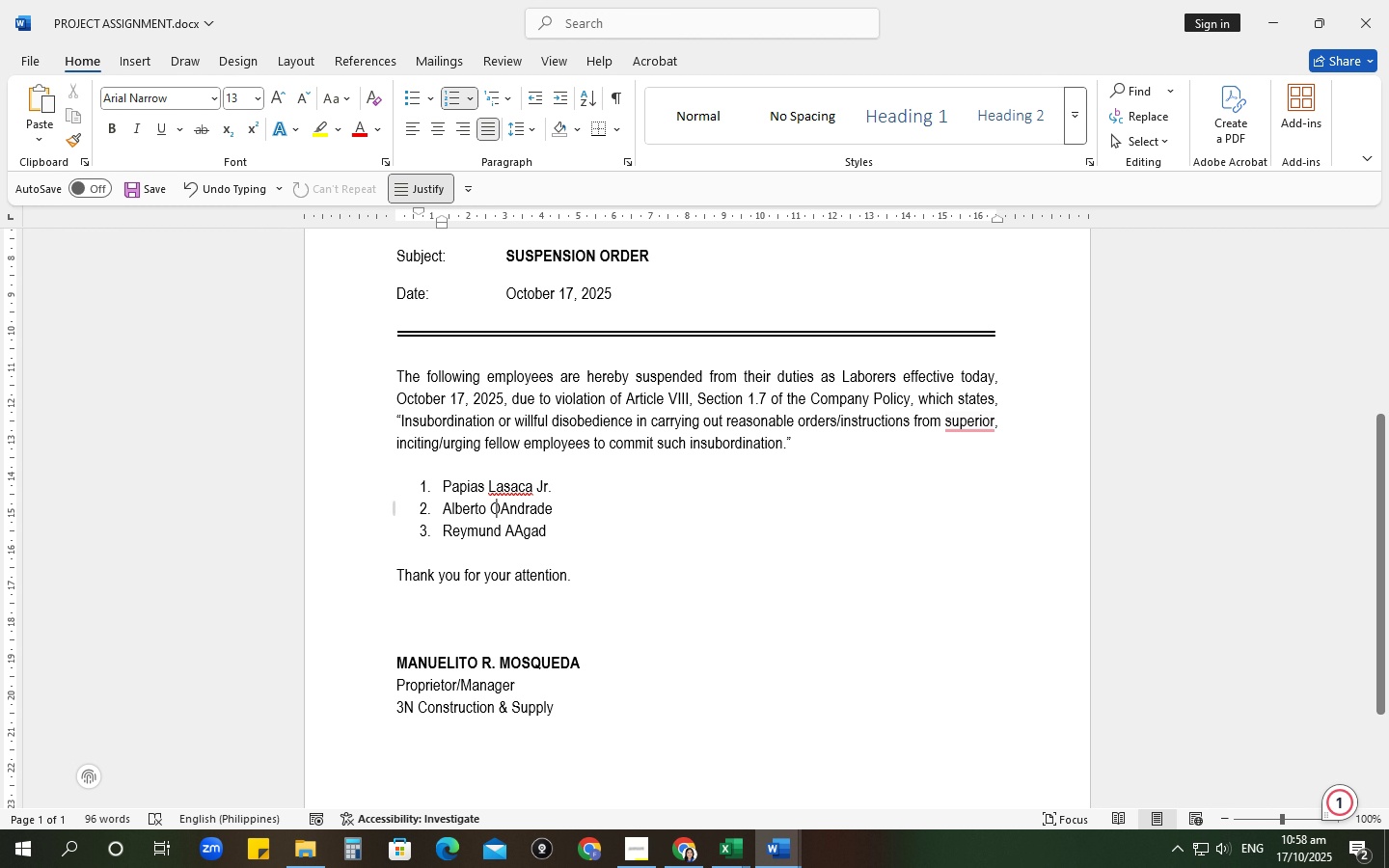 
key(Shift+O)
 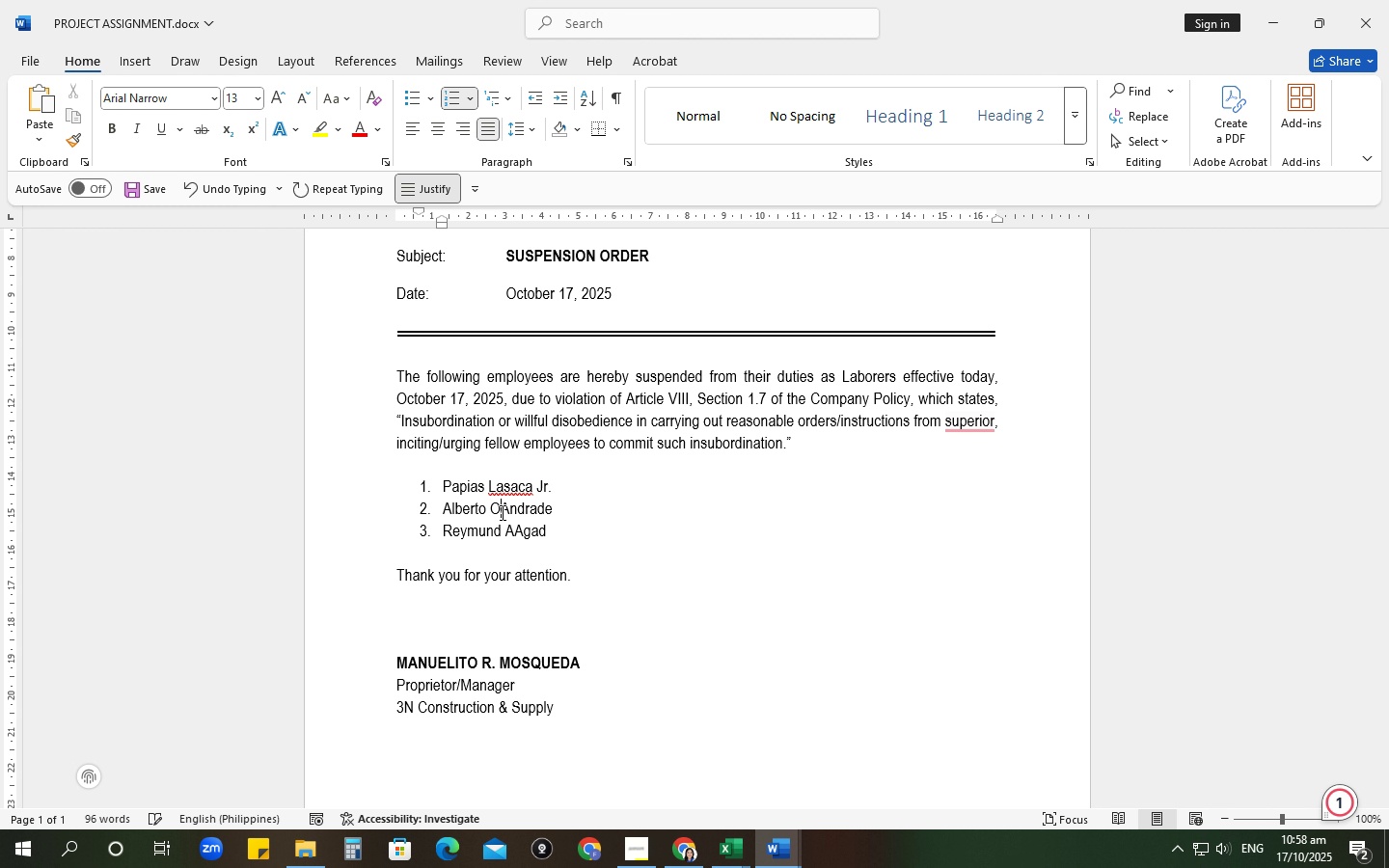 
key(Period)
 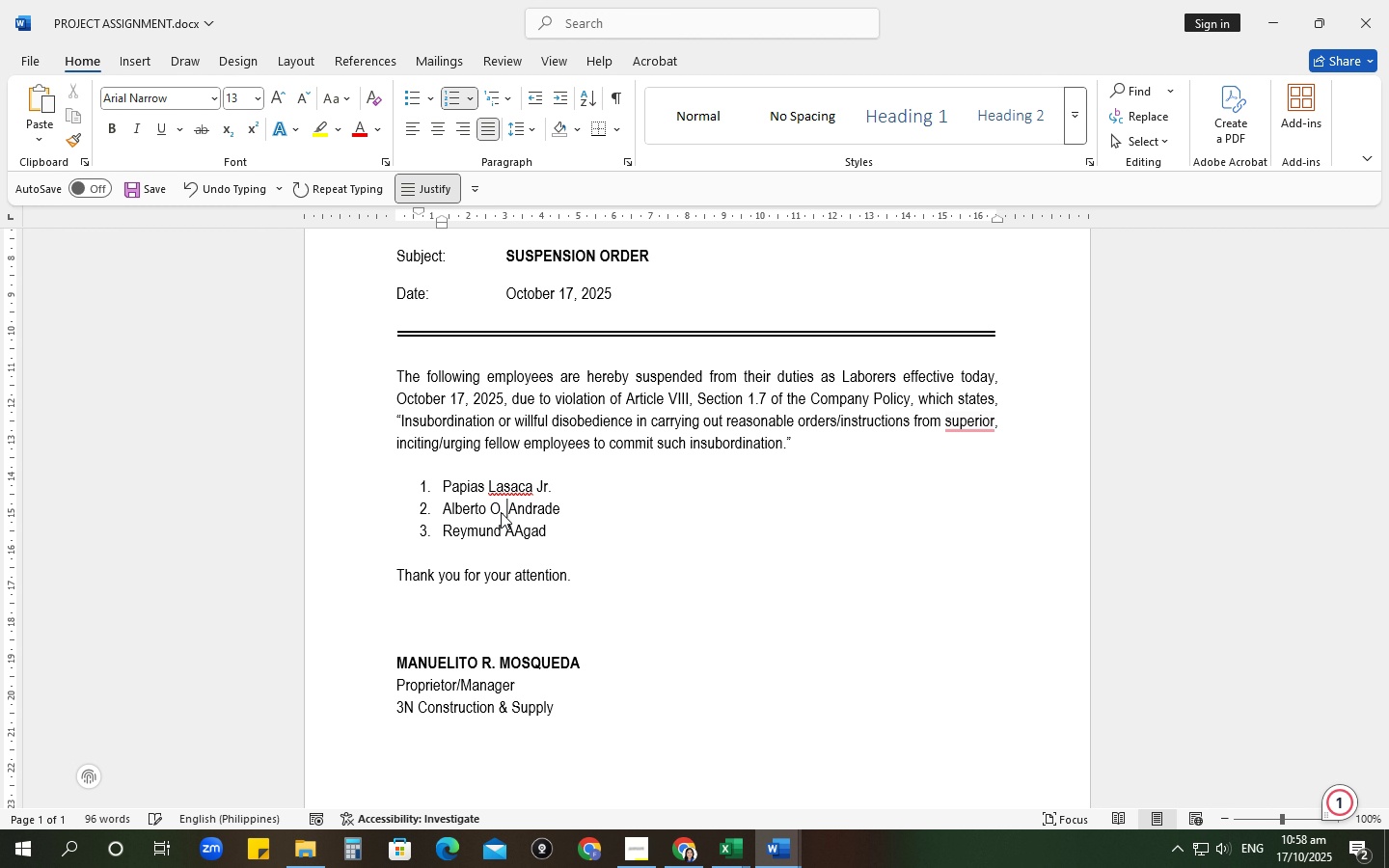 
key(Space)
 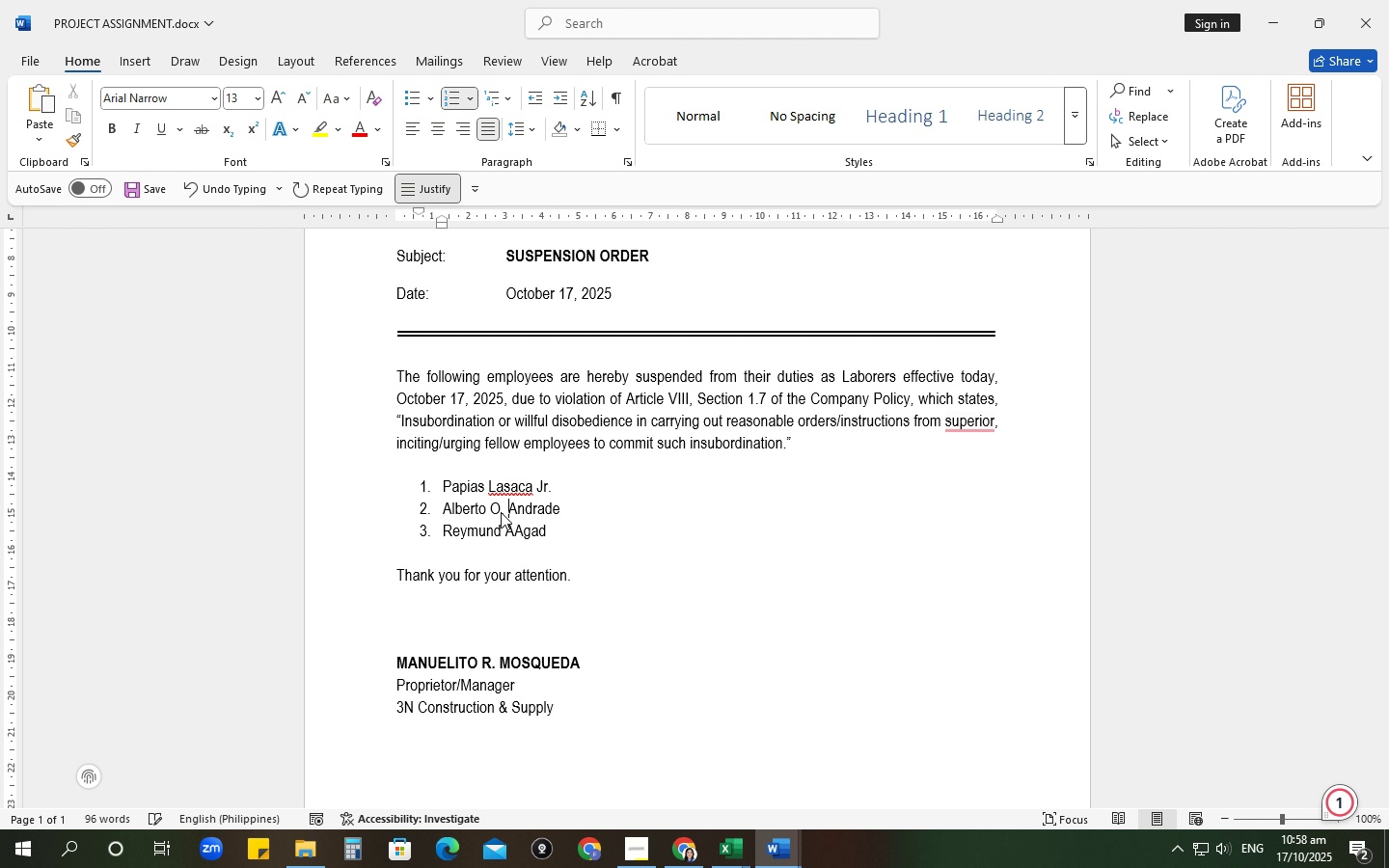 
key(Alt+AltLeft)
 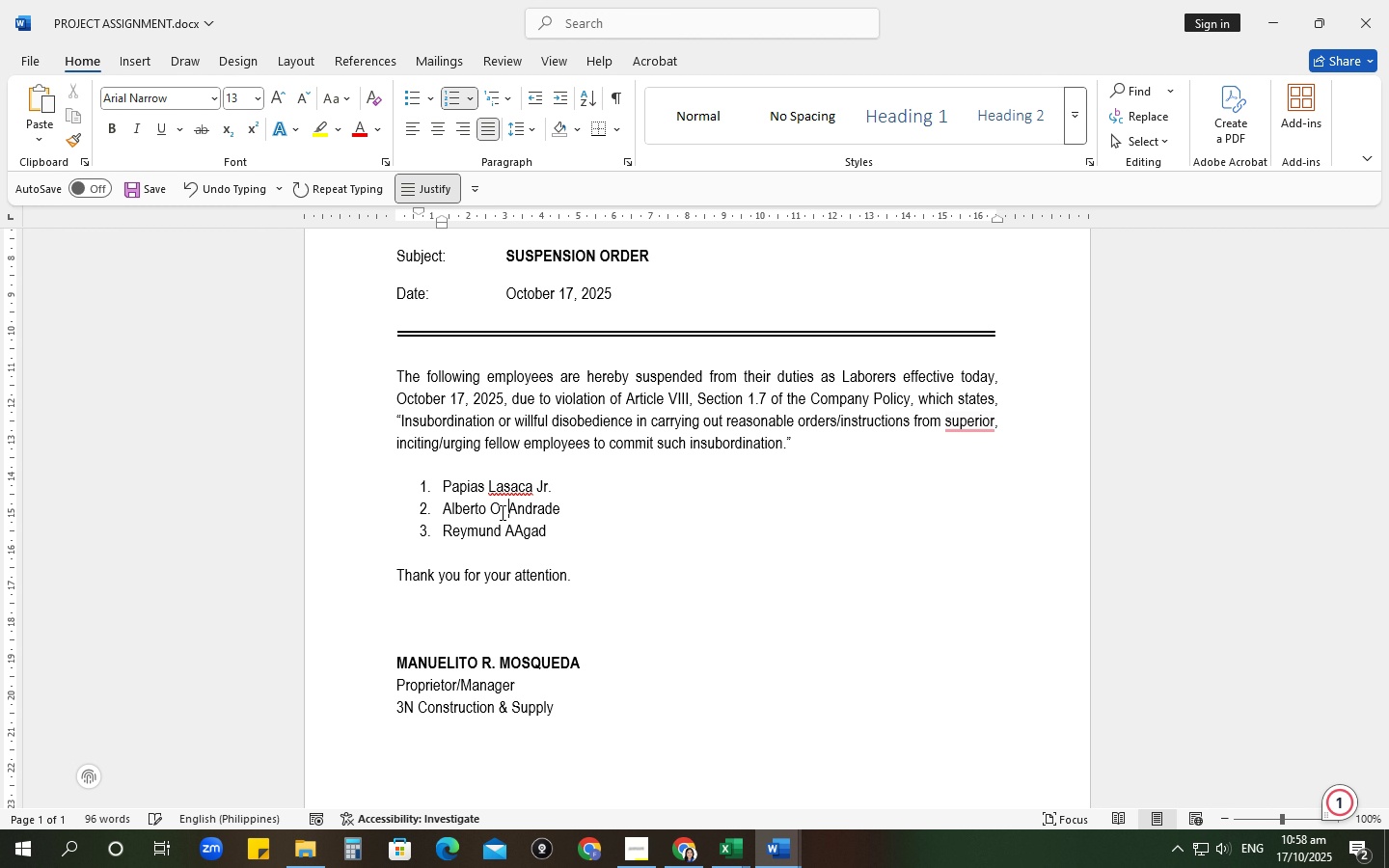 
key(Alt+Tab)
 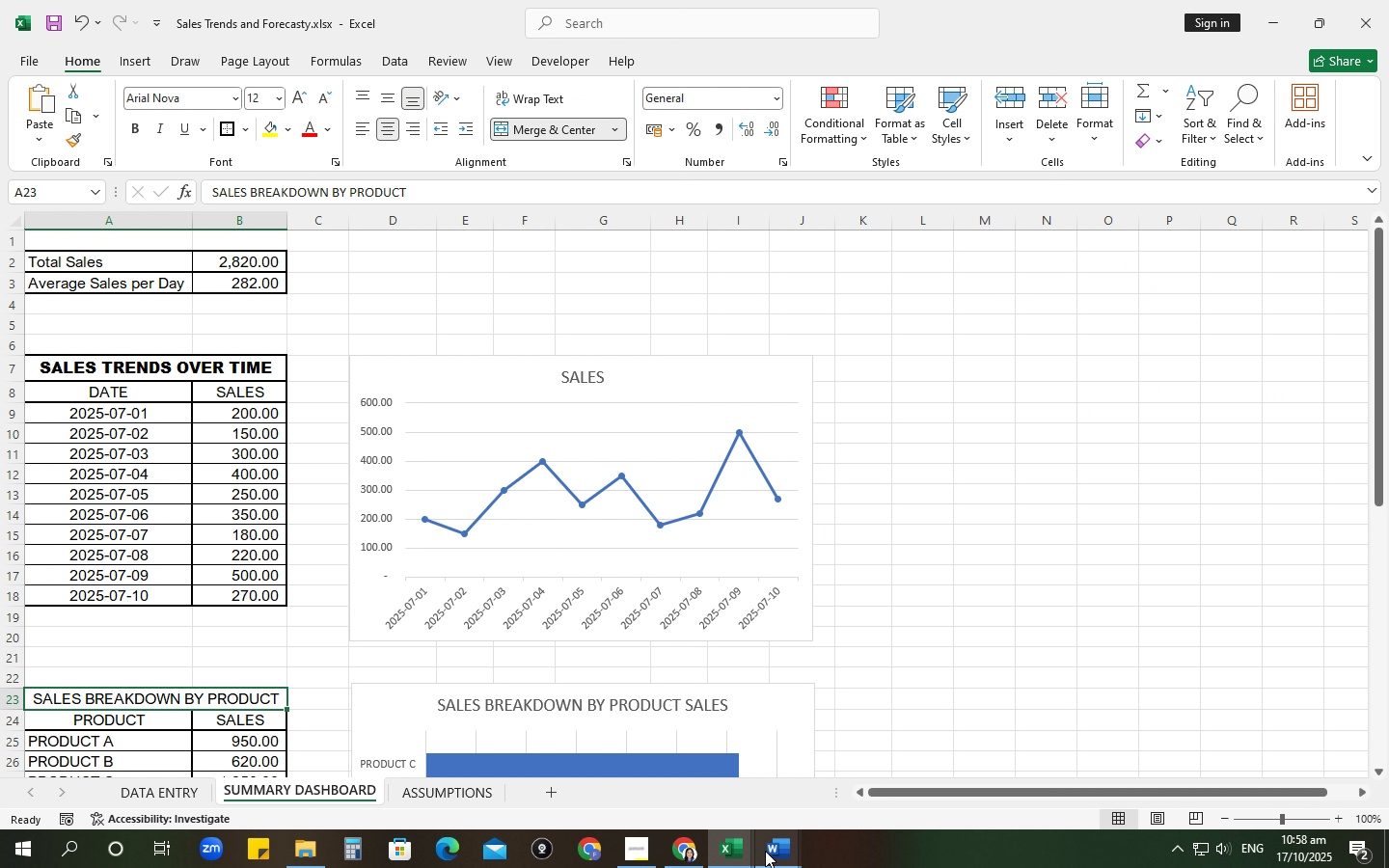 
left_click([741, 851])
 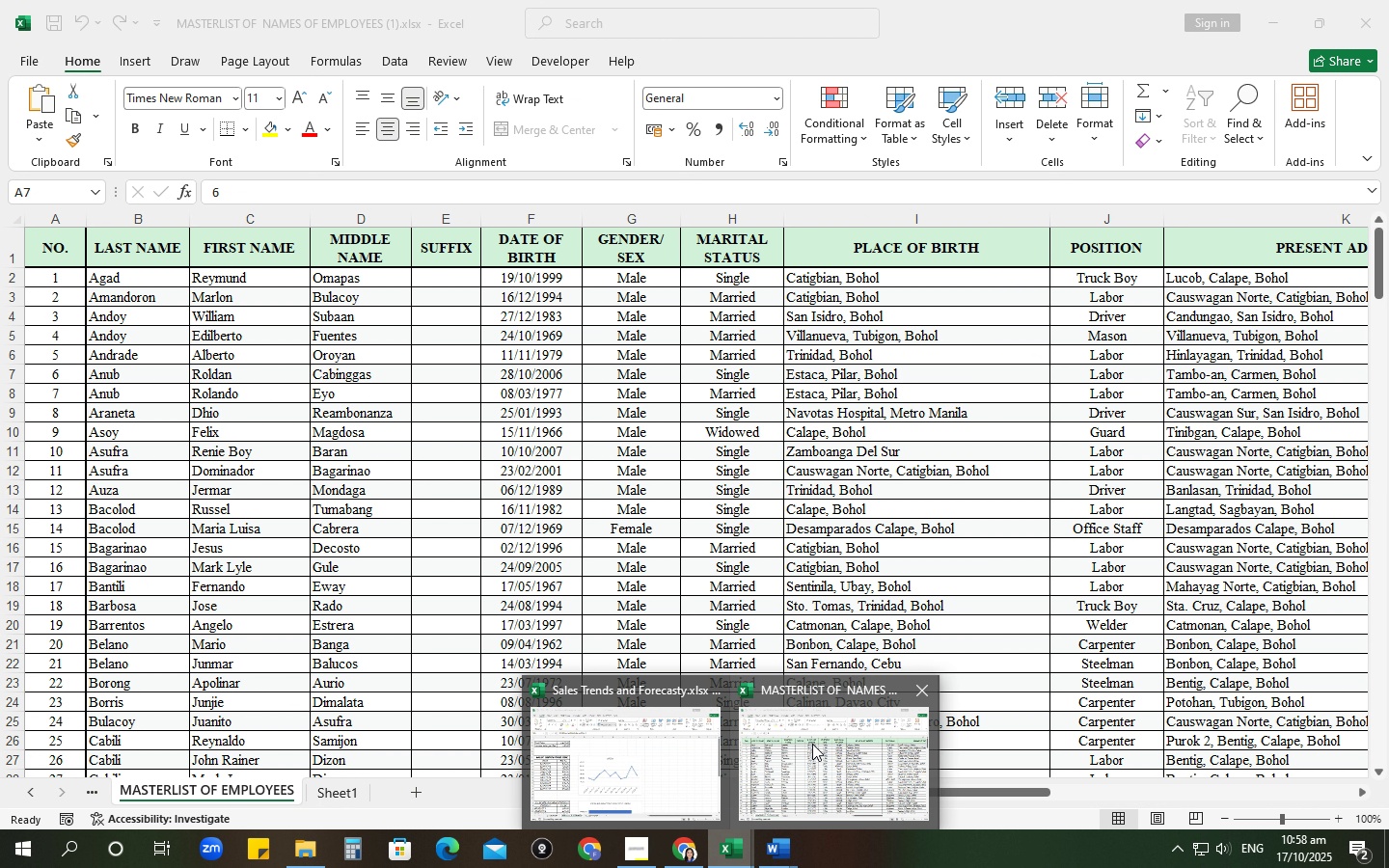 
left_click([812, 744])
 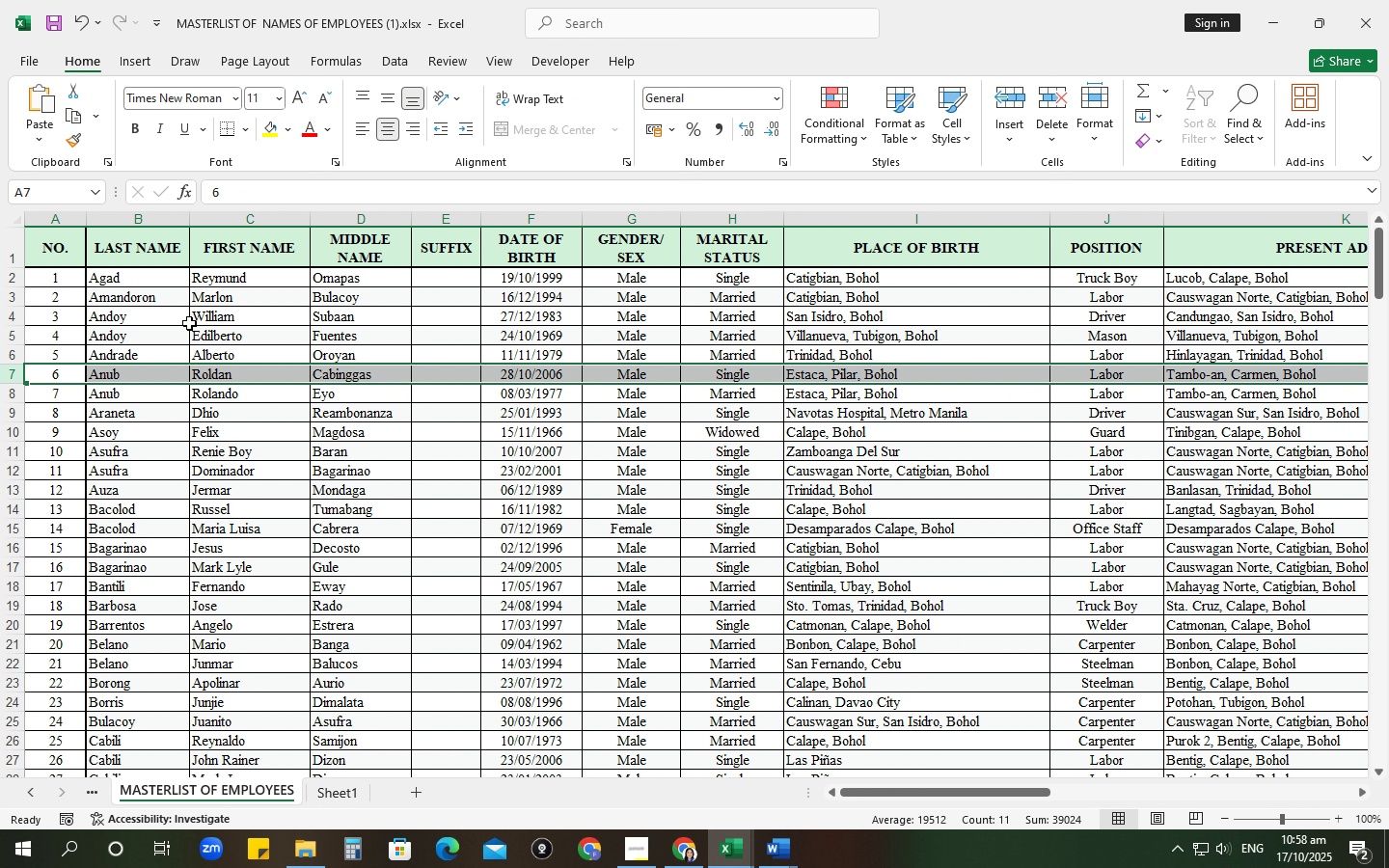 
key(Alt+AltLeft)
 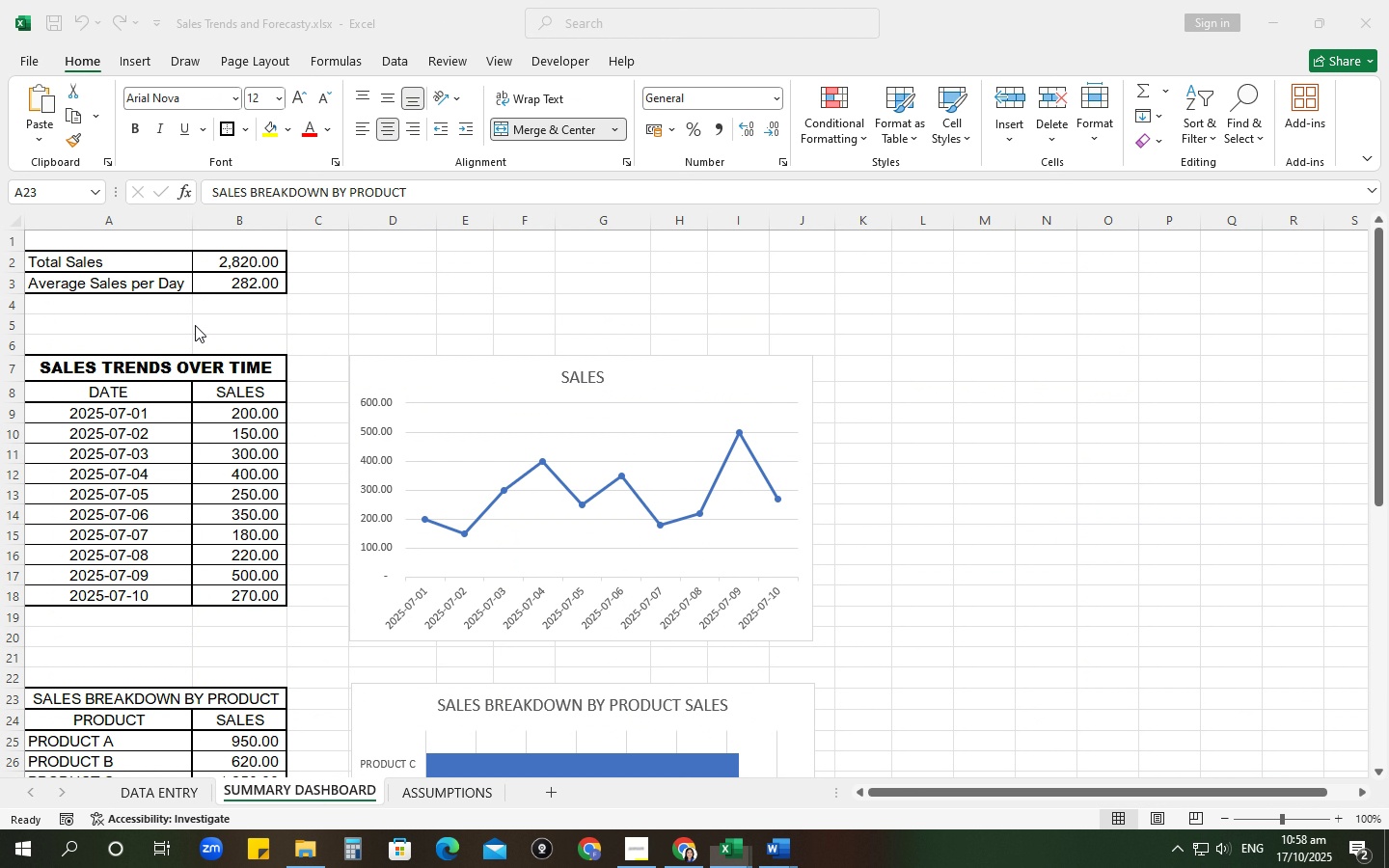 
key(Alt+Tab)
 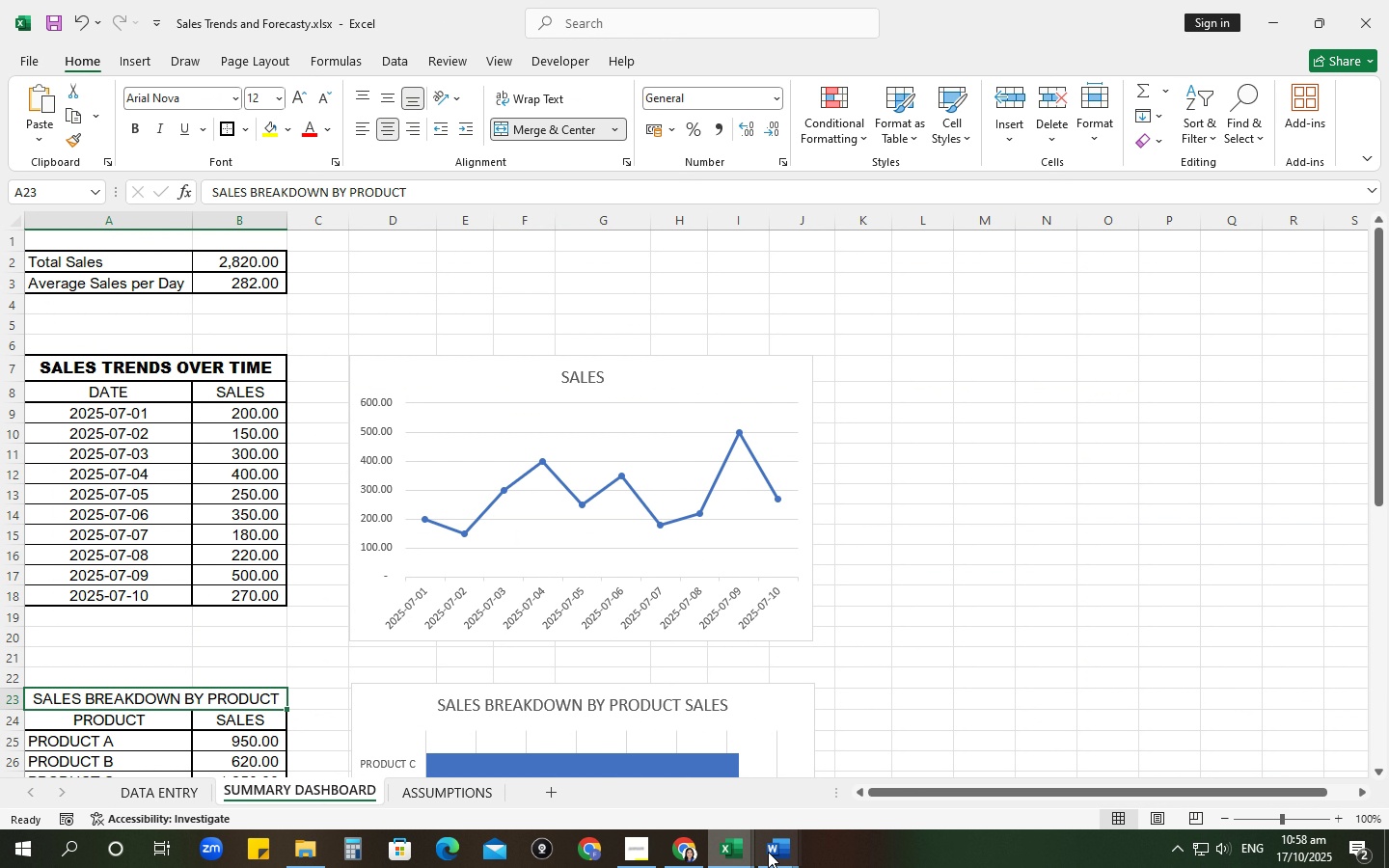 
left_click([771, 851])
 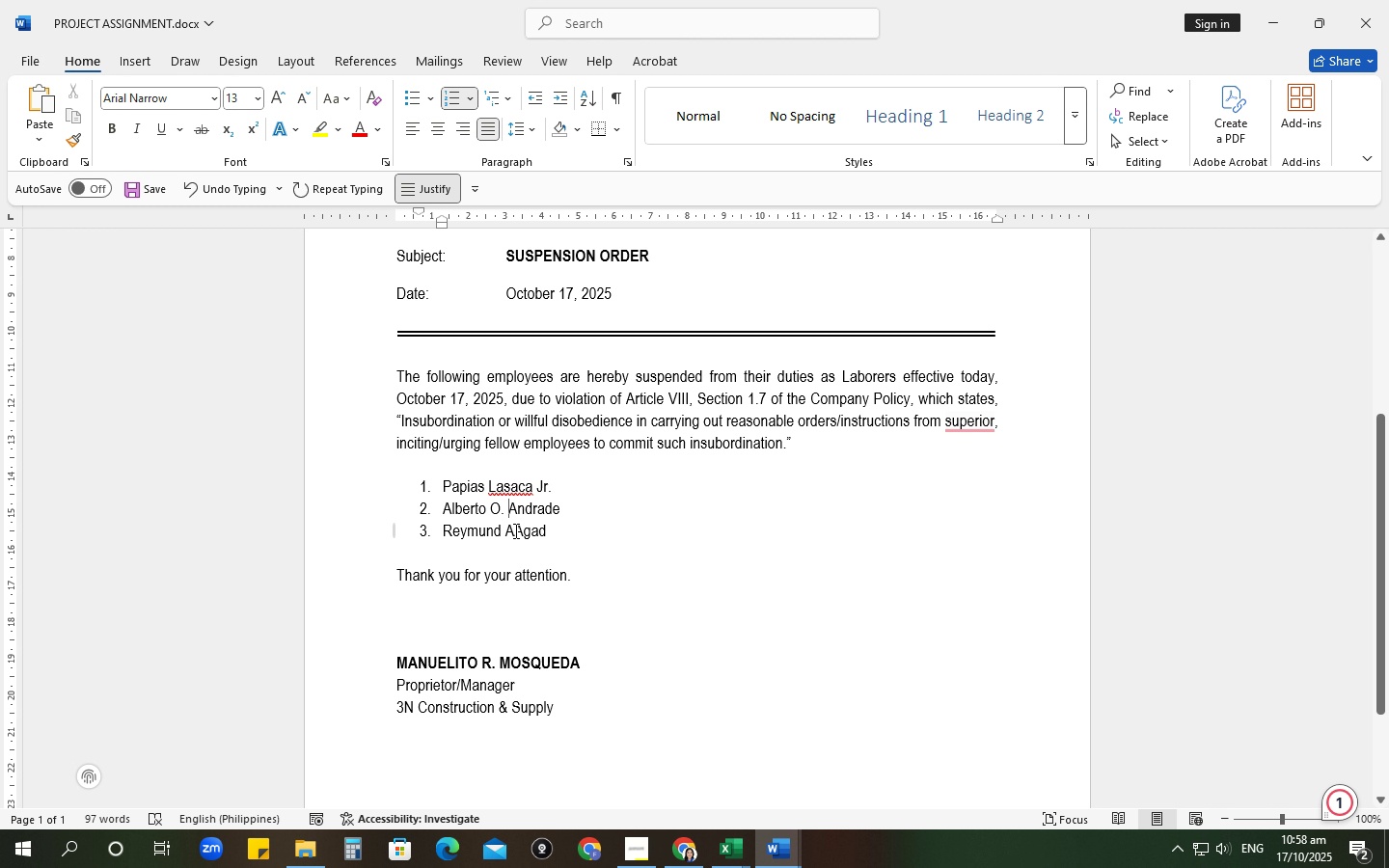 
key(Backspace)
 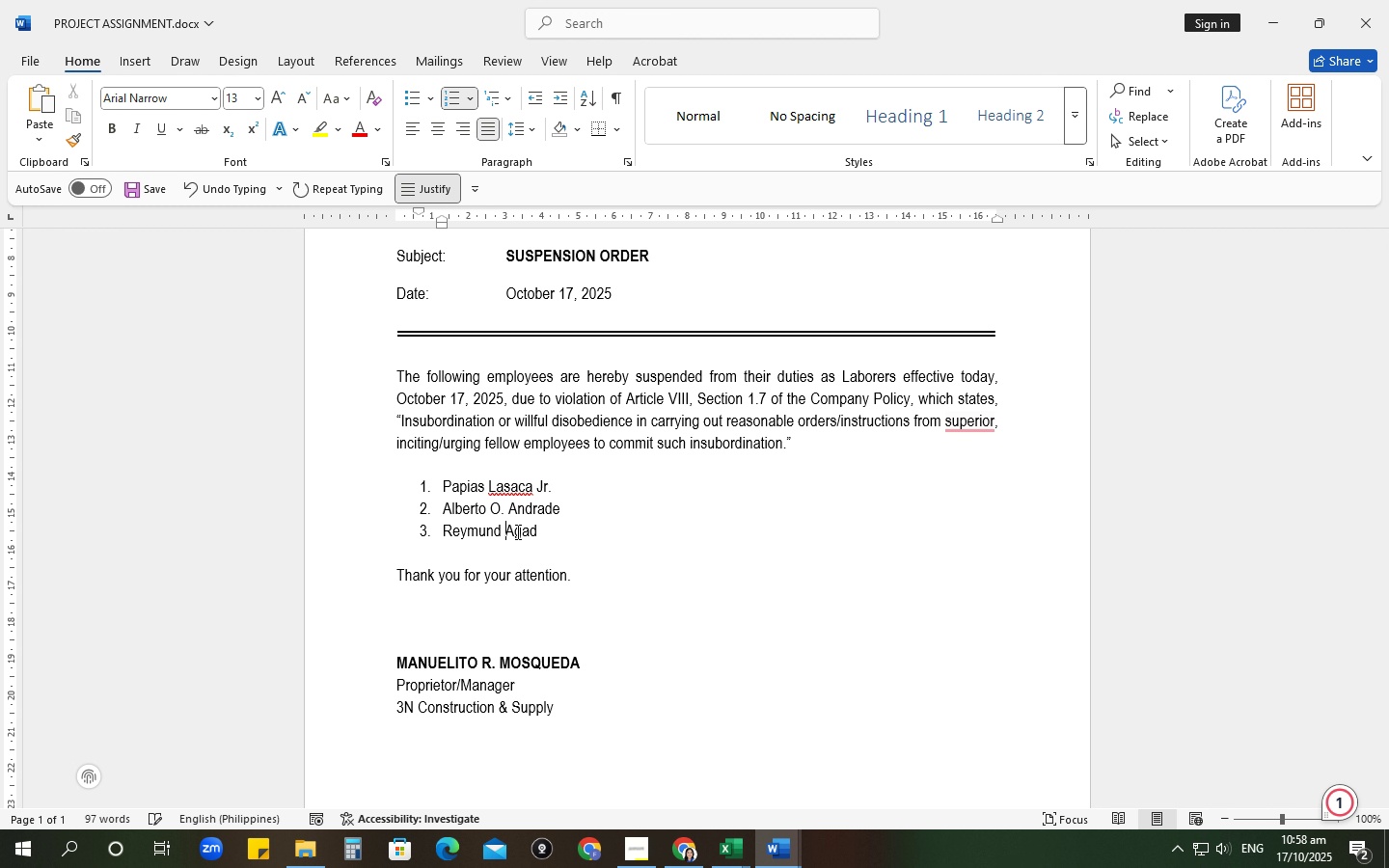 
key(Shift+ShiftRight)
 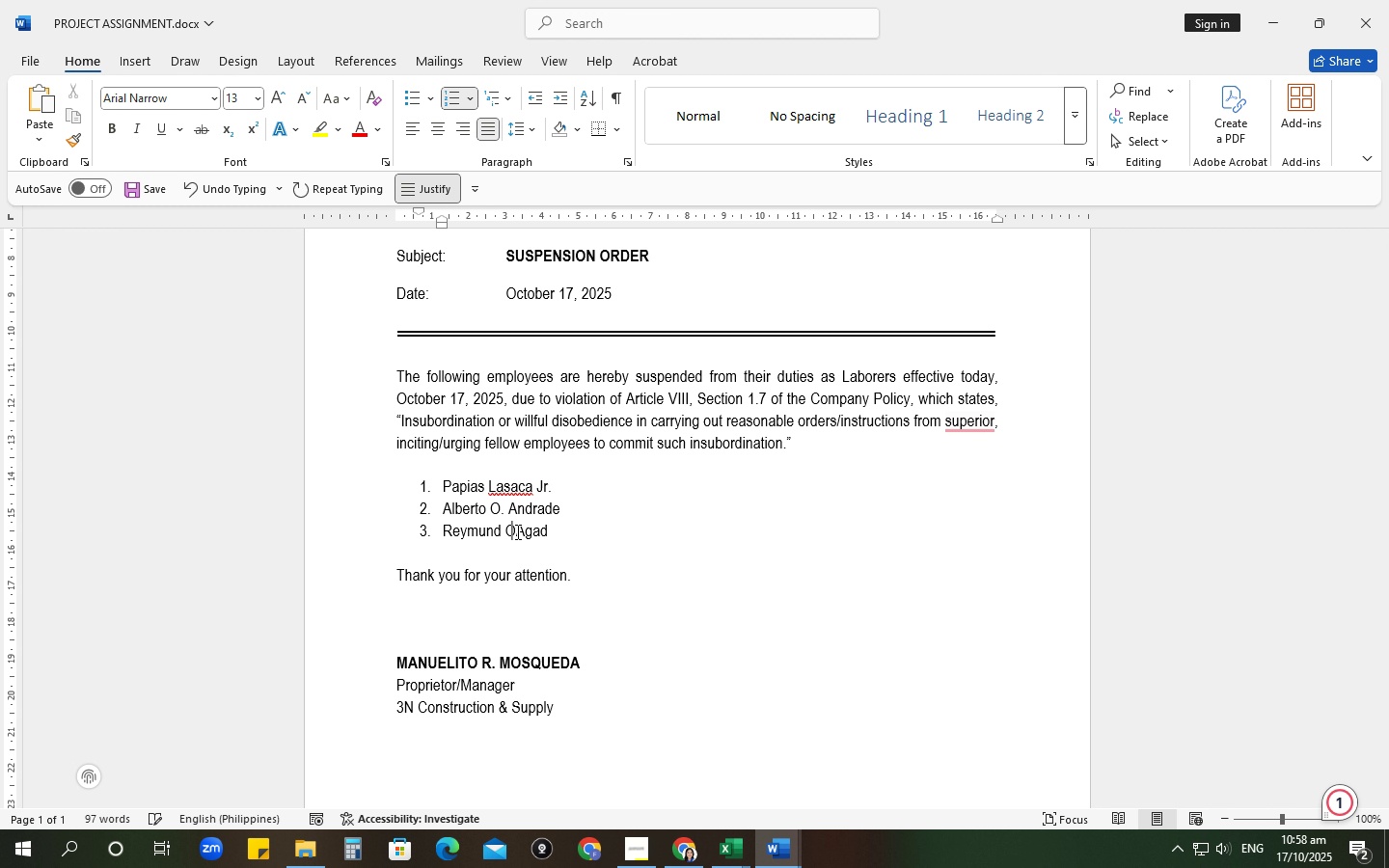 
key(Shift+O)
 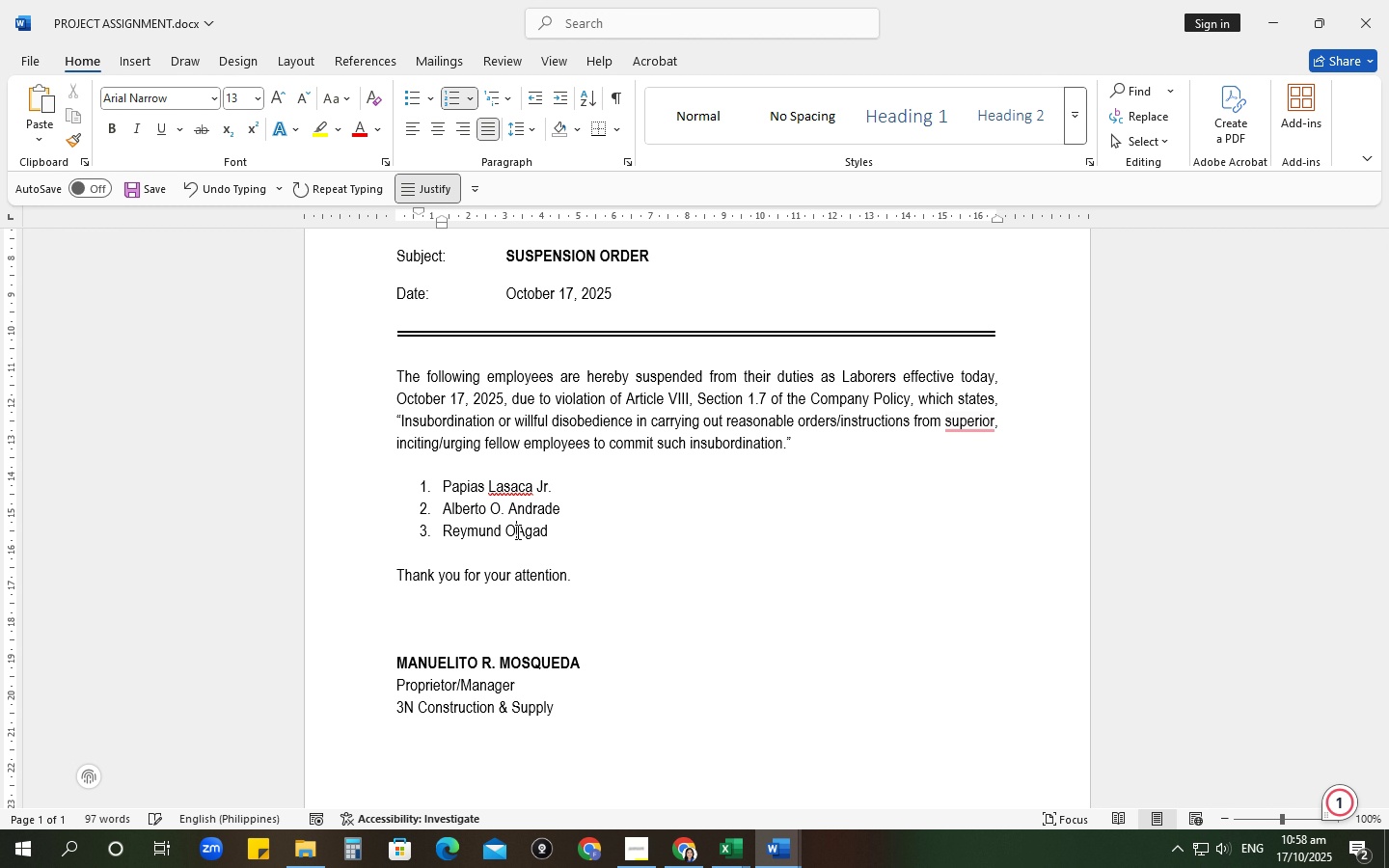 
key(Period)
 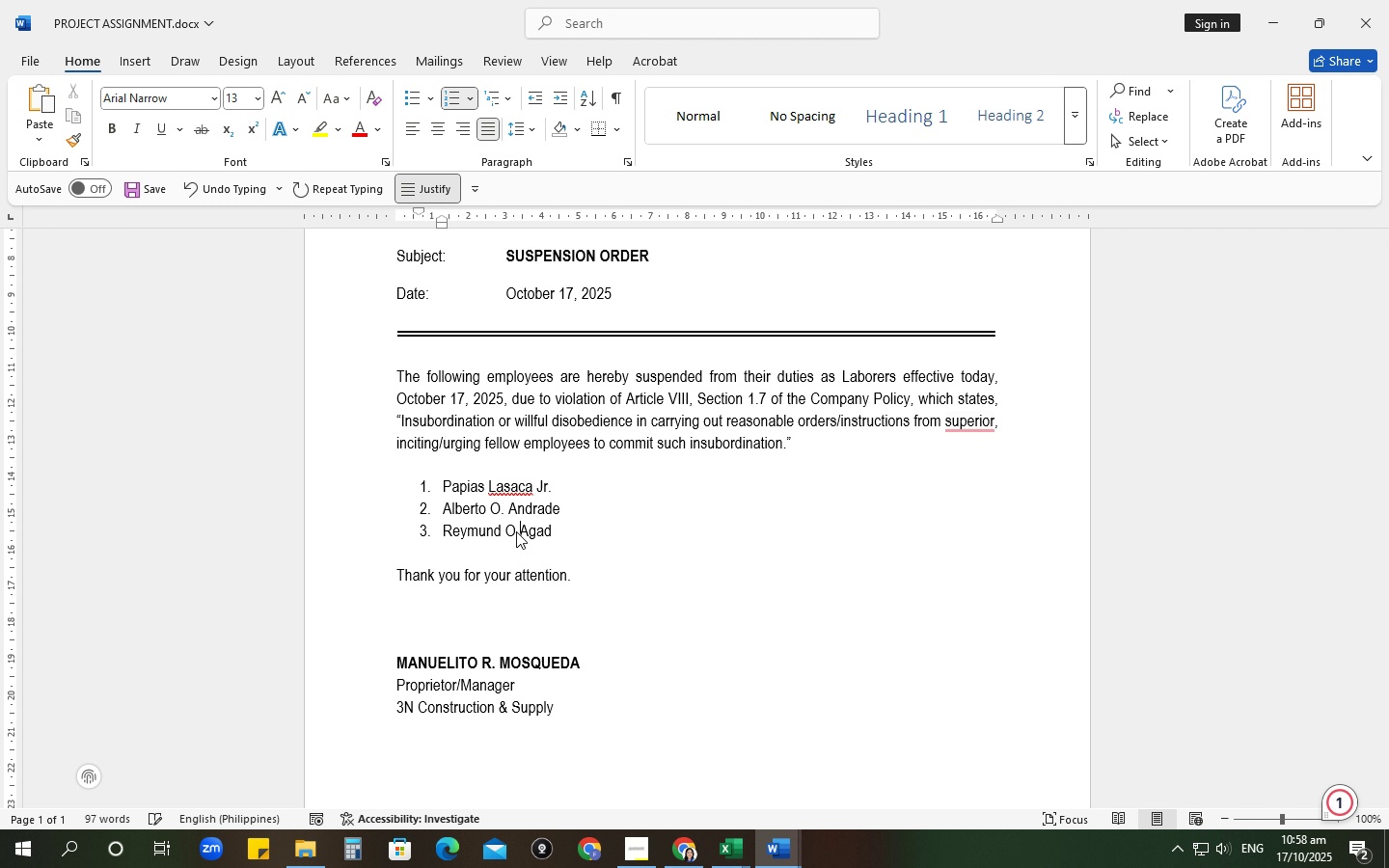 
key(Space)
 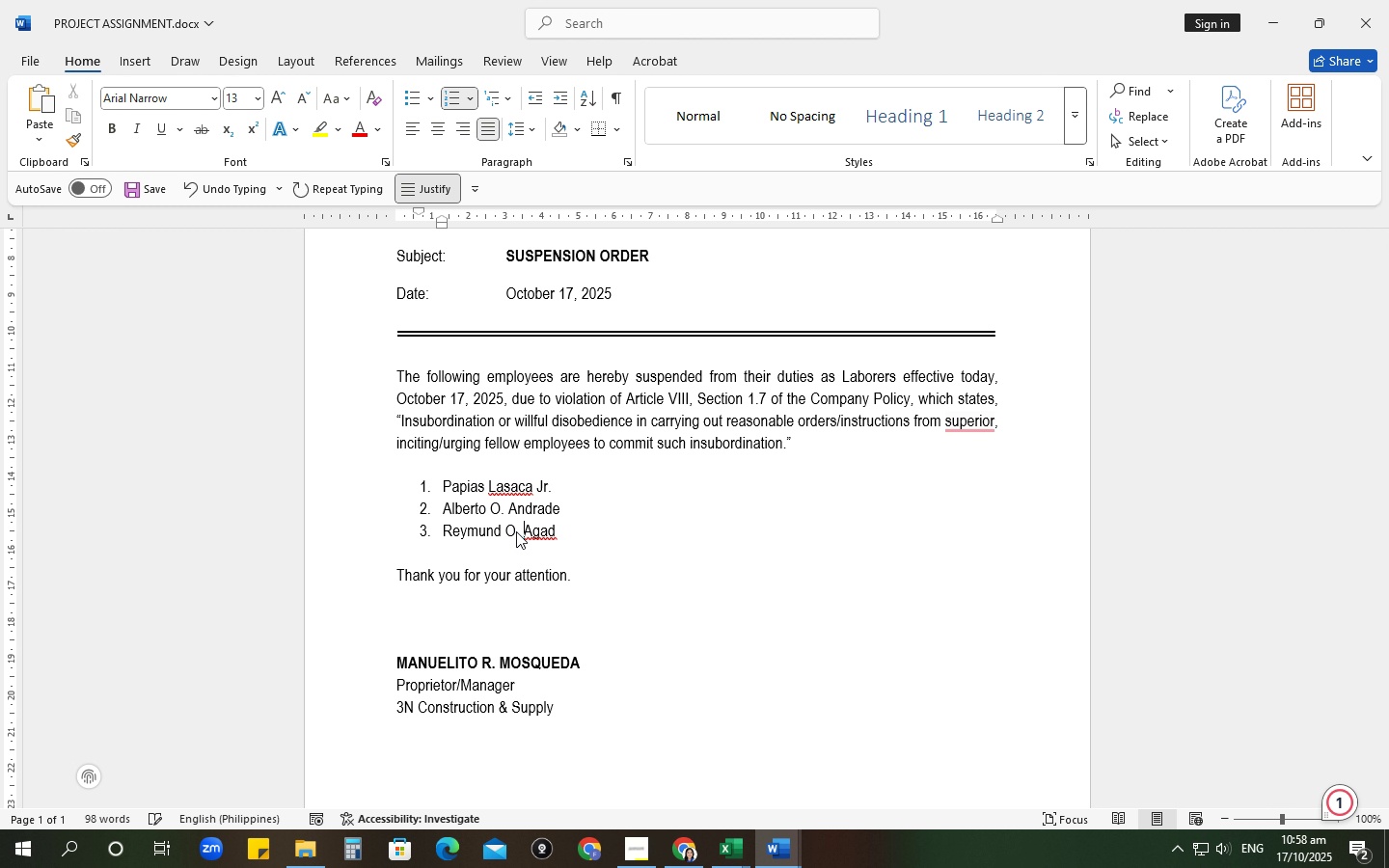 
key(Alt+AltLeft)
 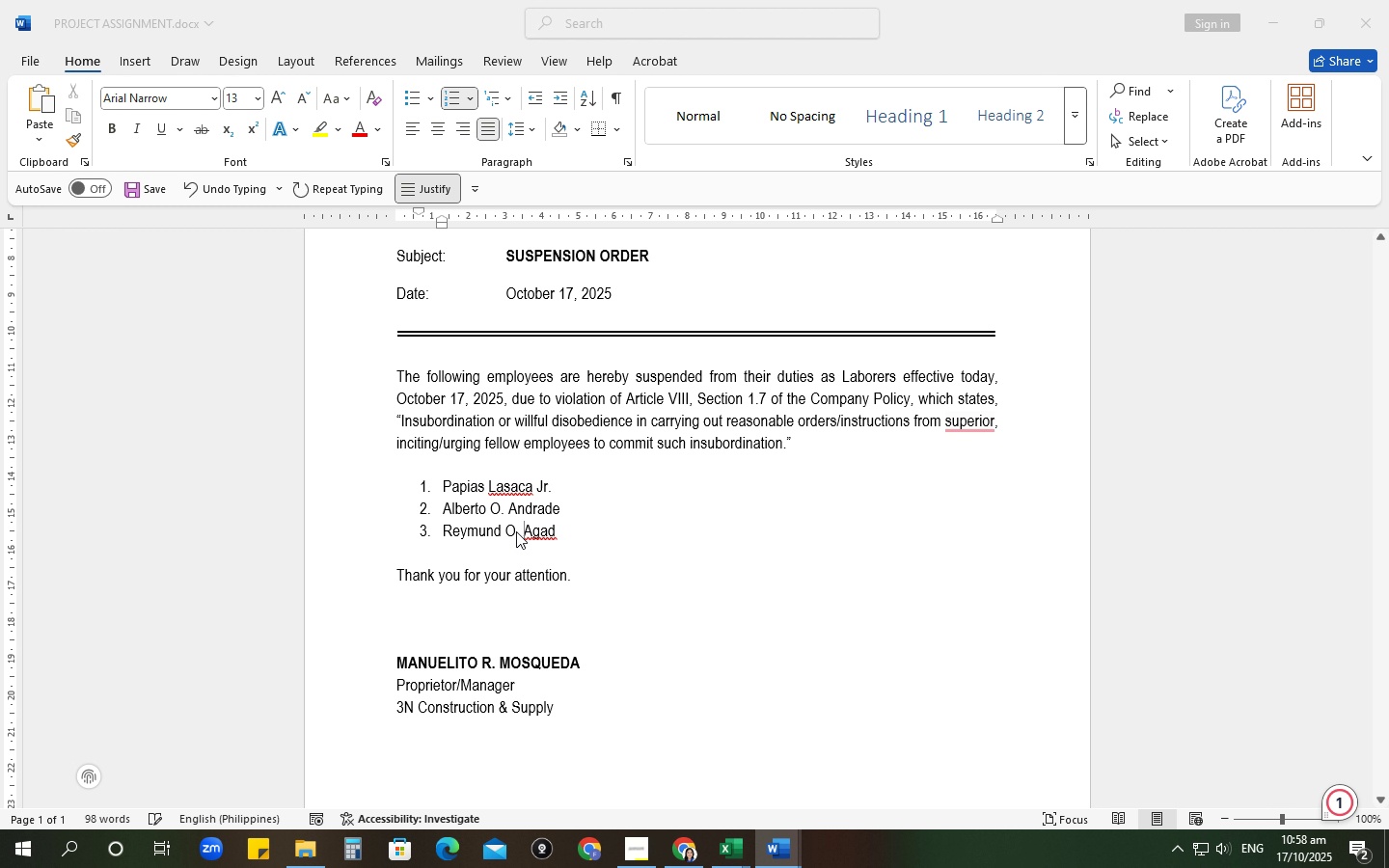 
key(Alt+Tab)
 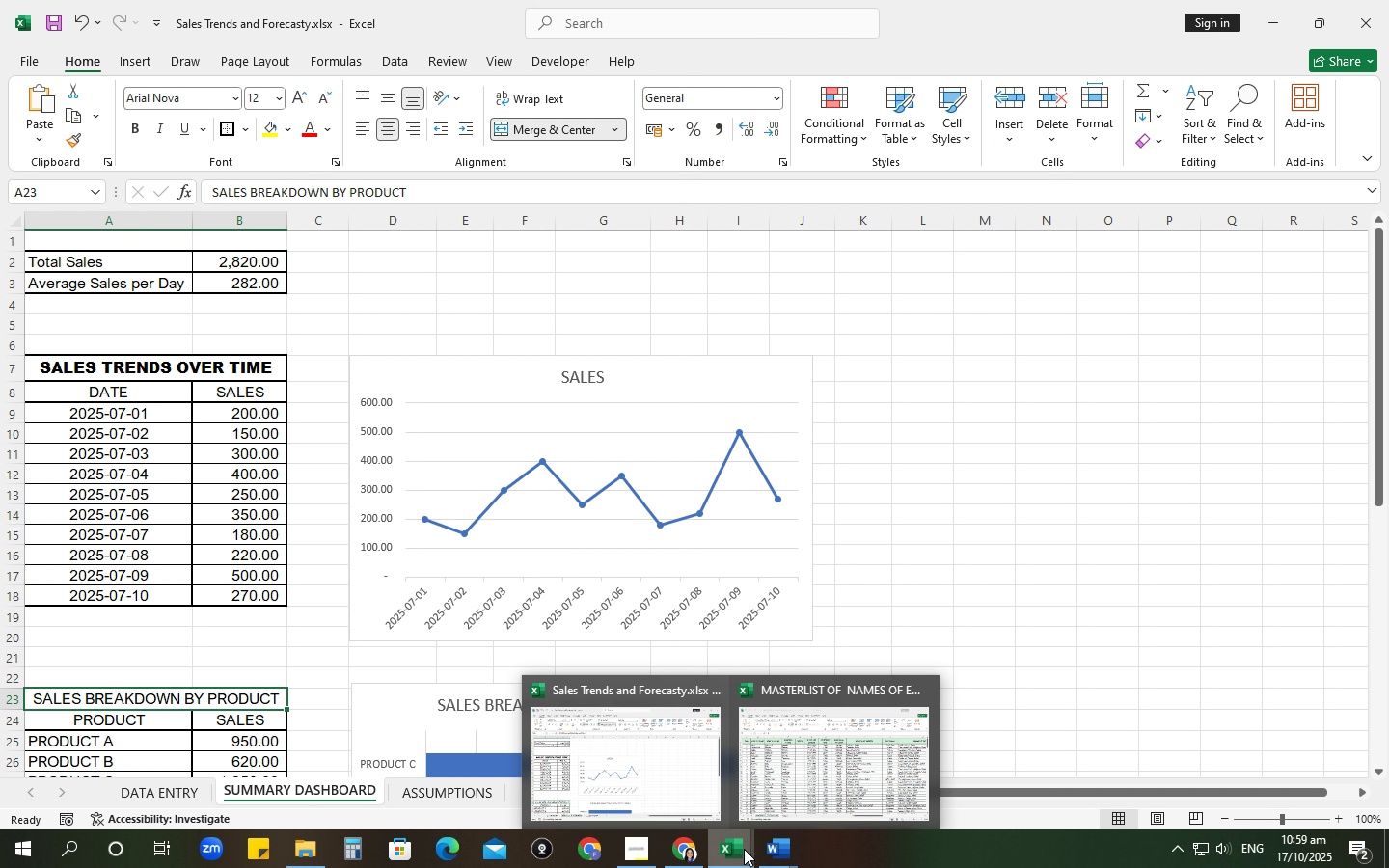 
left_click([796, 800])
 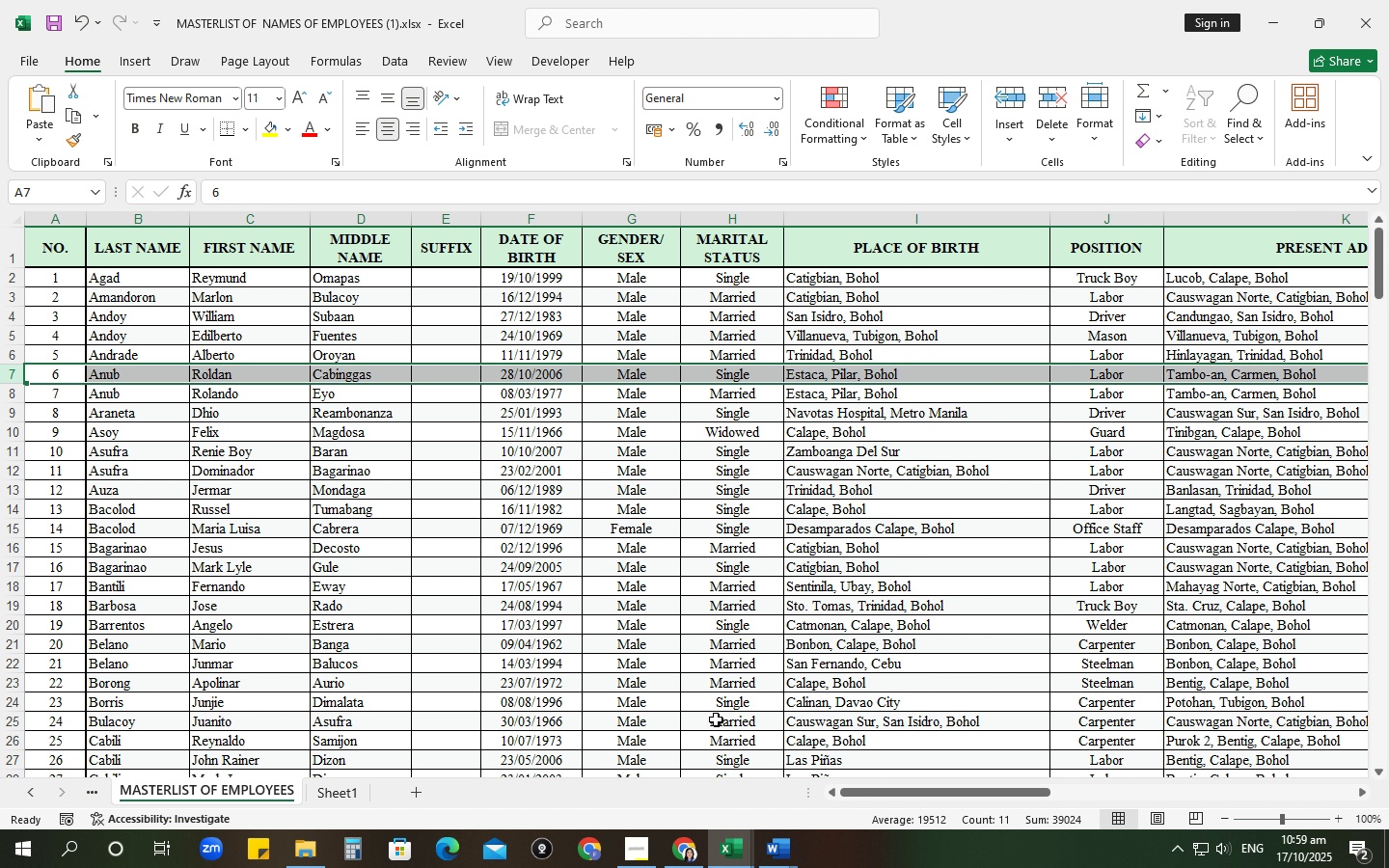 
wait(7.38)
 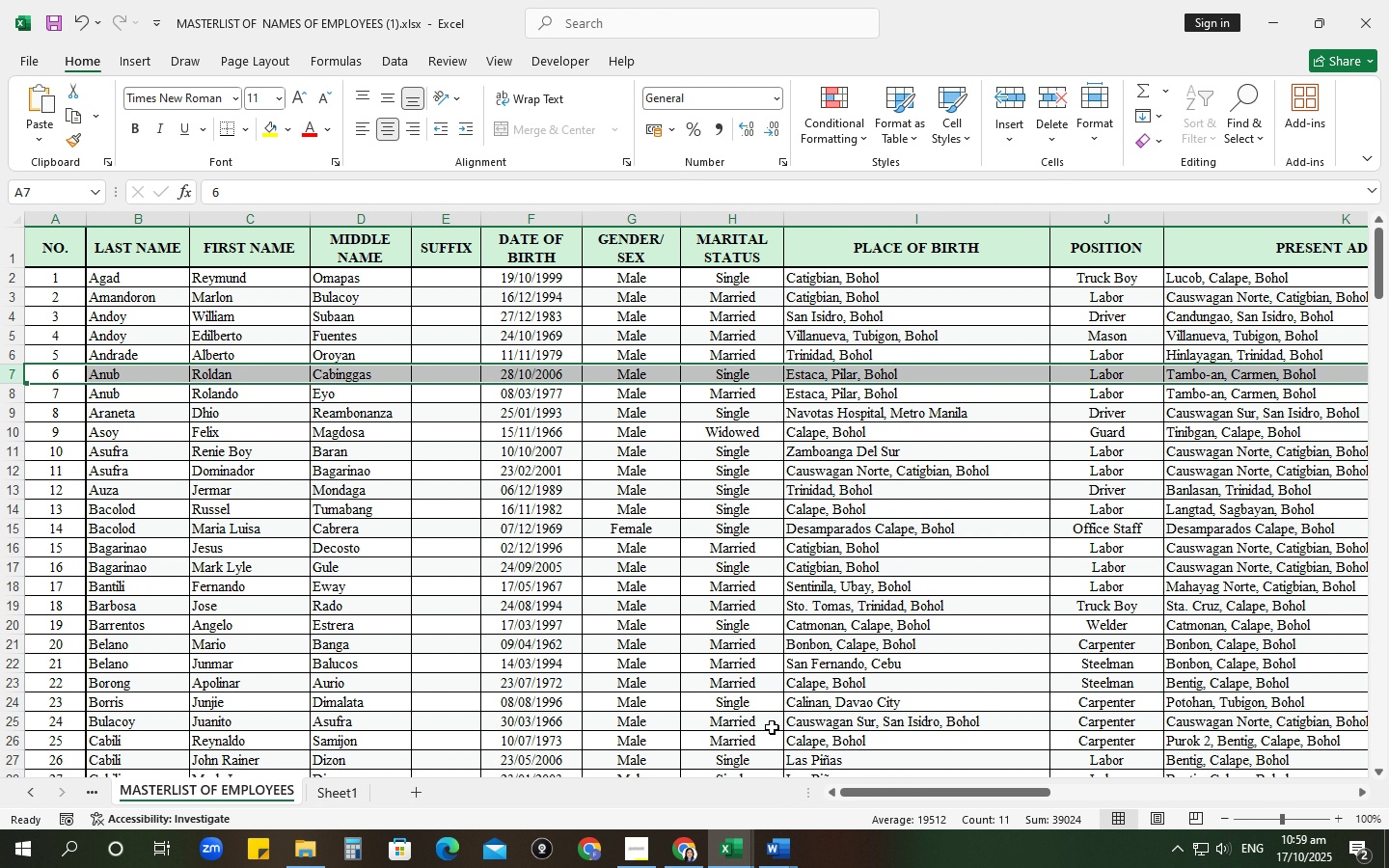 
scroll: coordinate [156, 650], scroll_direction: down, amount: 3.0
 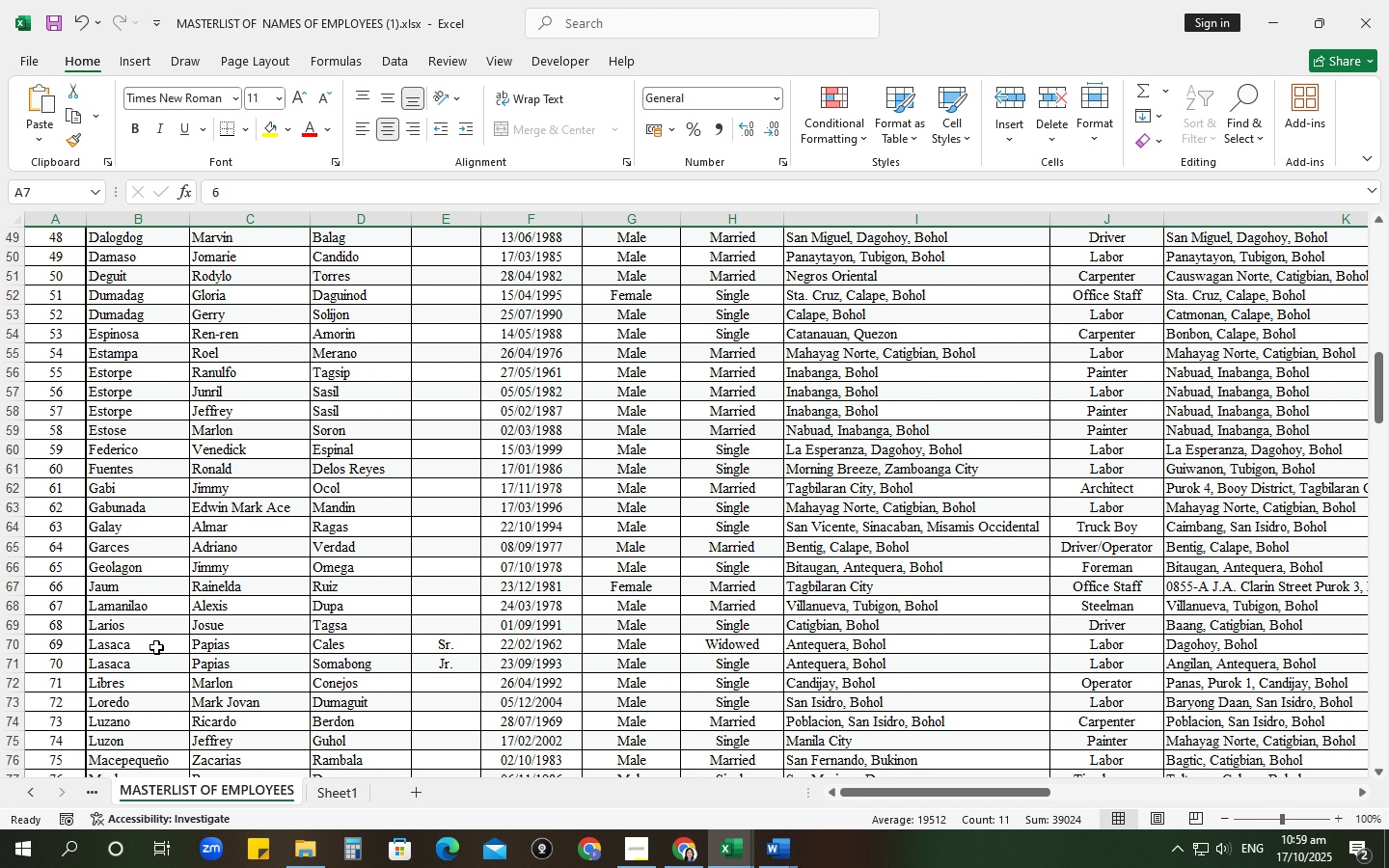 
wait(5.73)
 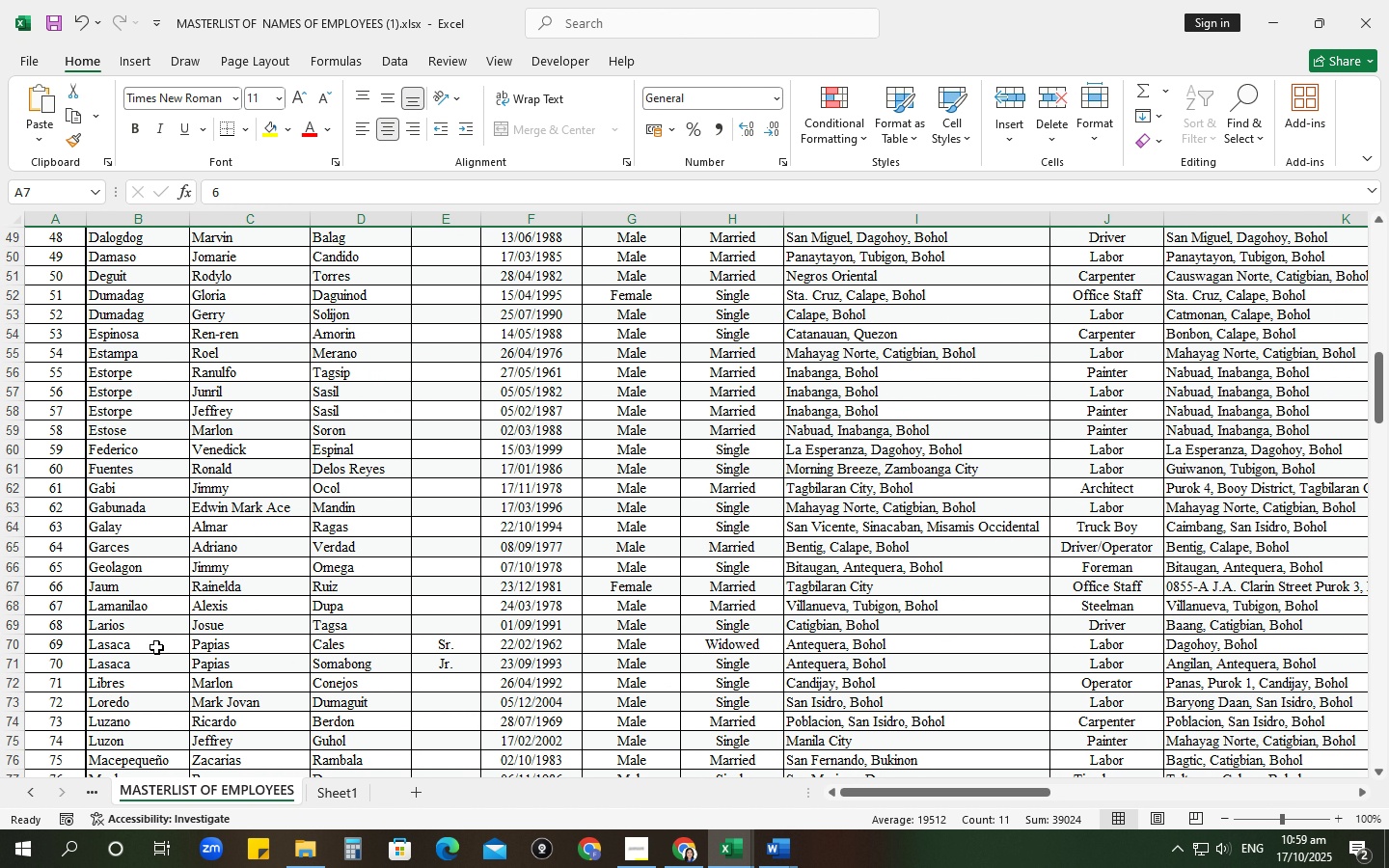 
left_click([774, 849])
 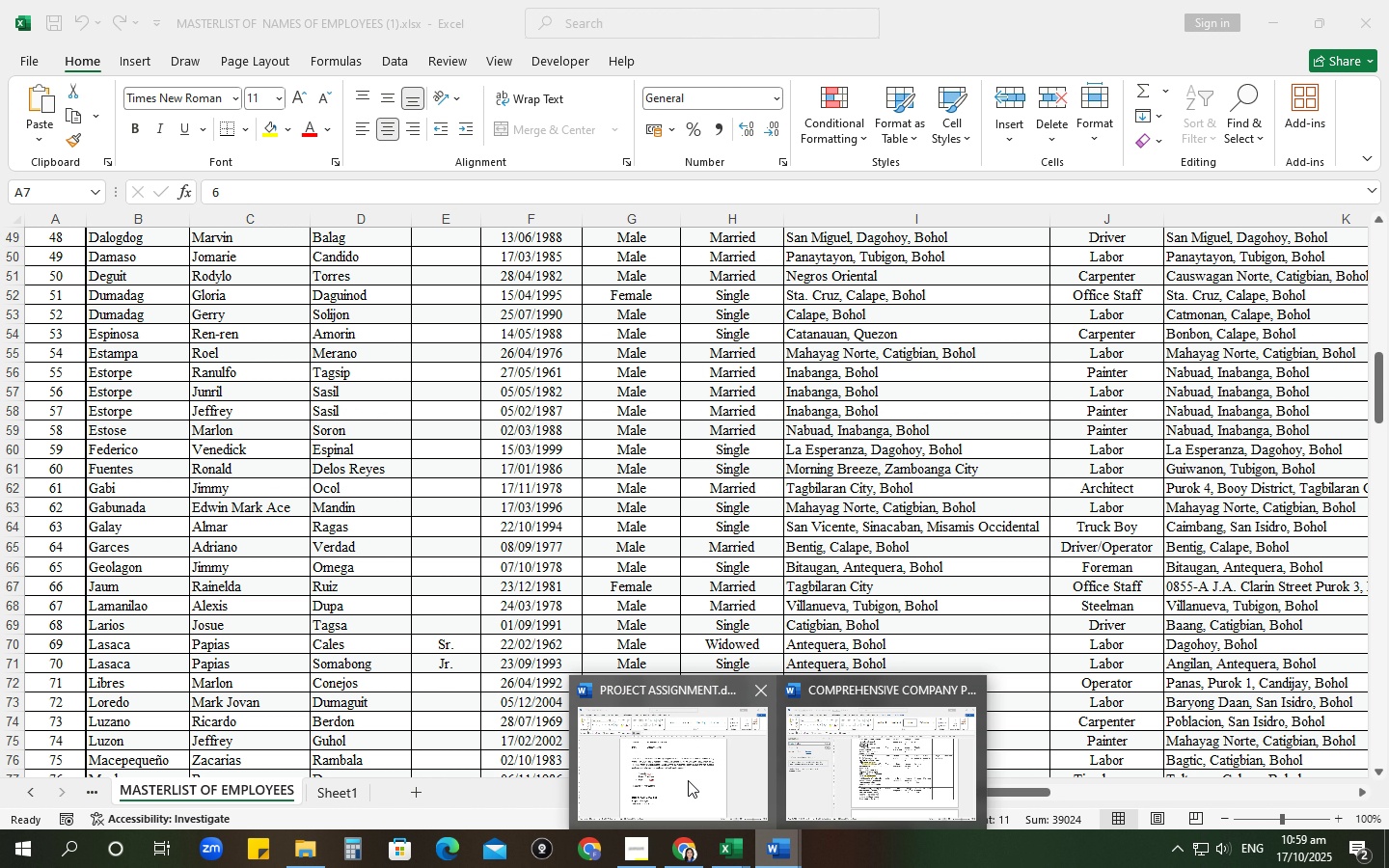 
left_click([686, 780])
 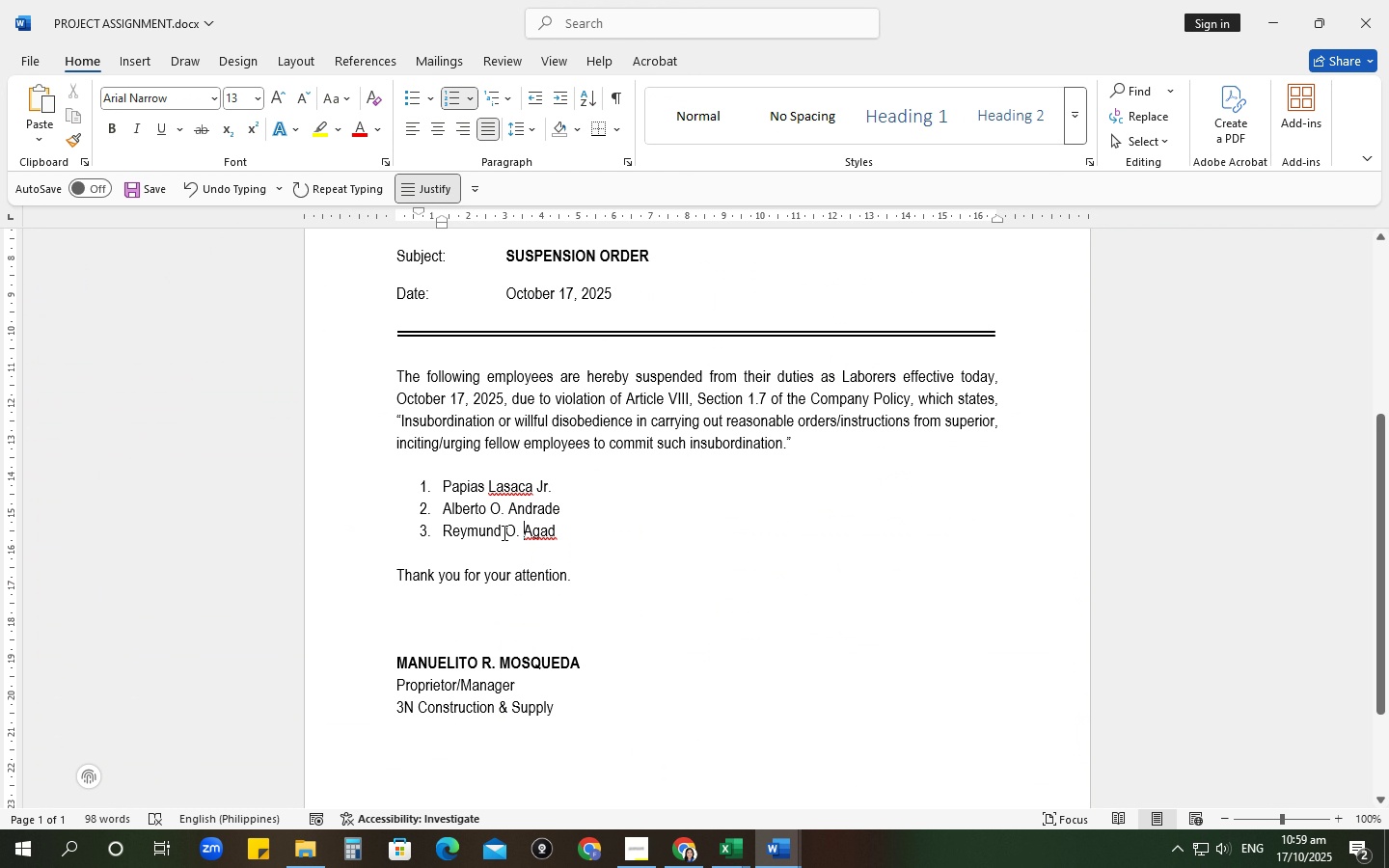 
key(Alt+AltLeft)
 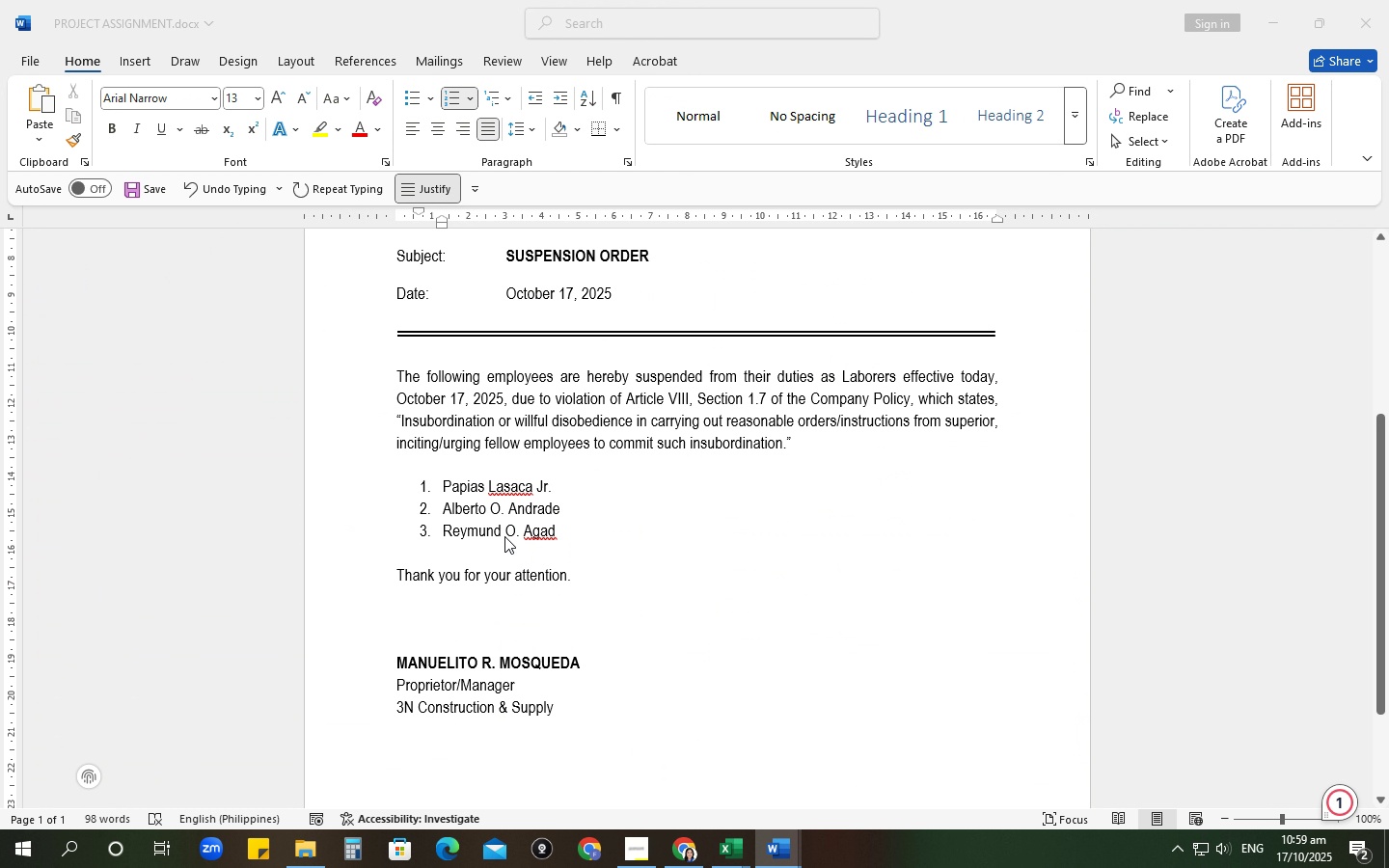 
key(Alt+Tab)
 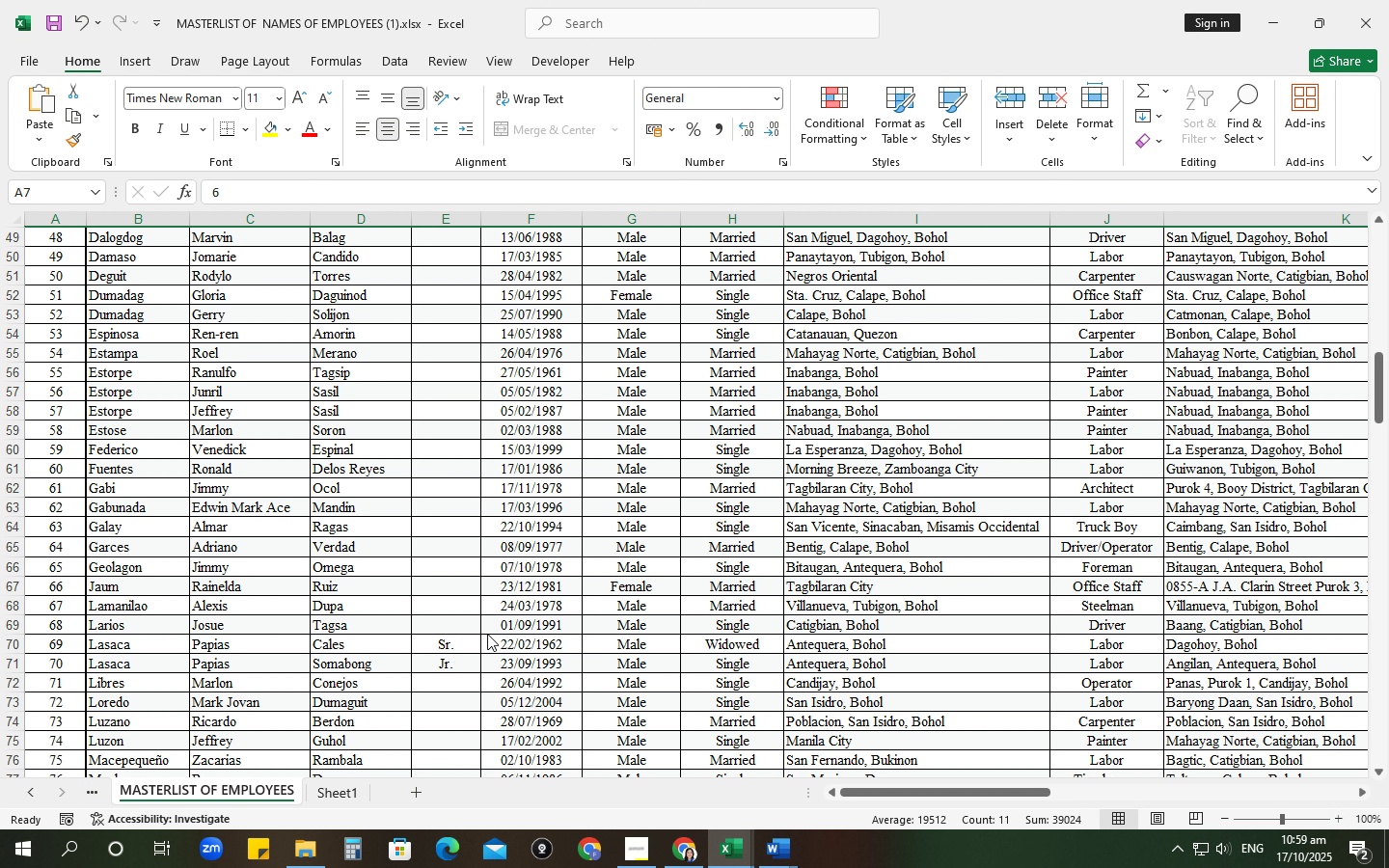 
key(Alt+AltLeft)
 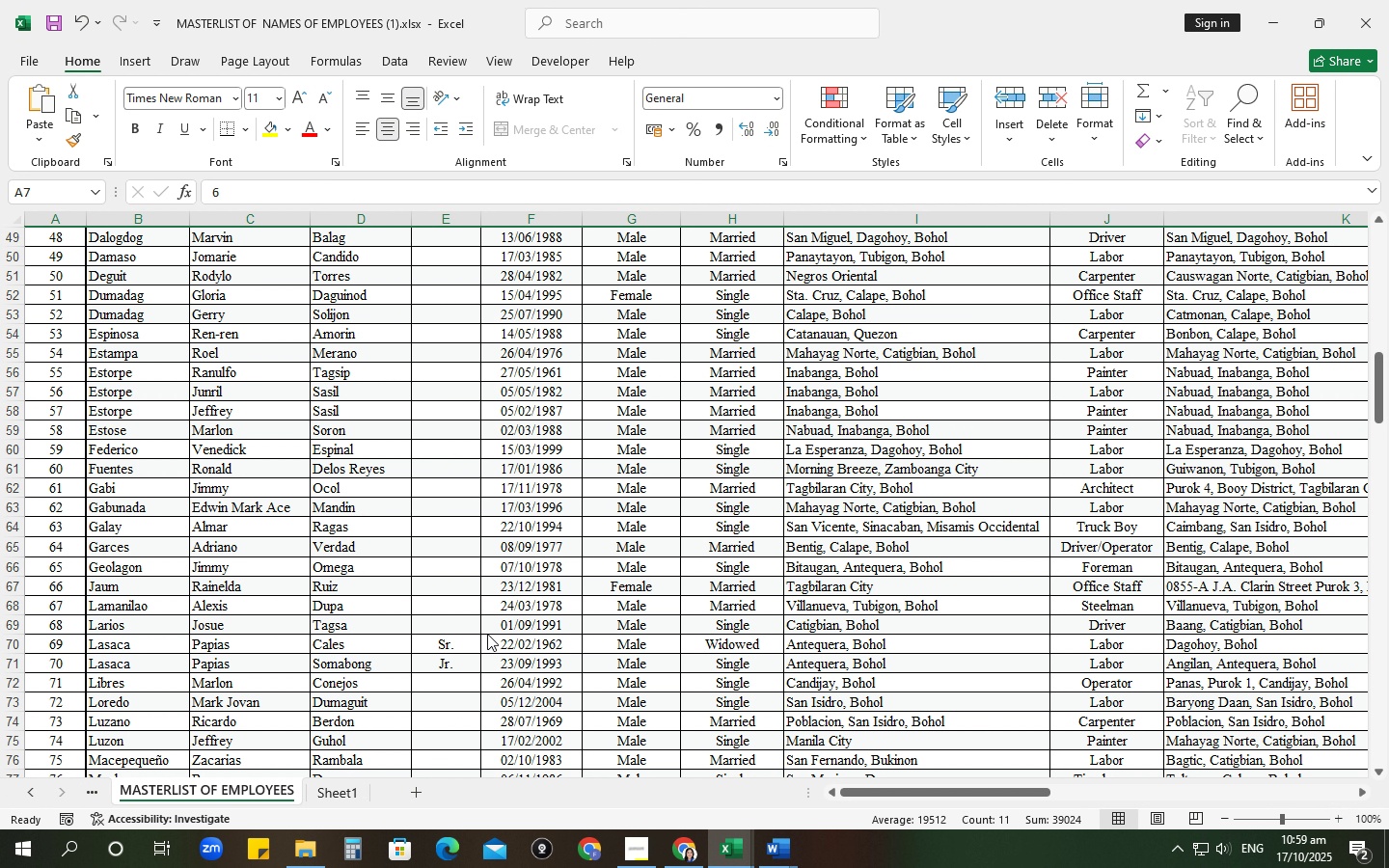 
key(Alt+Tab)
 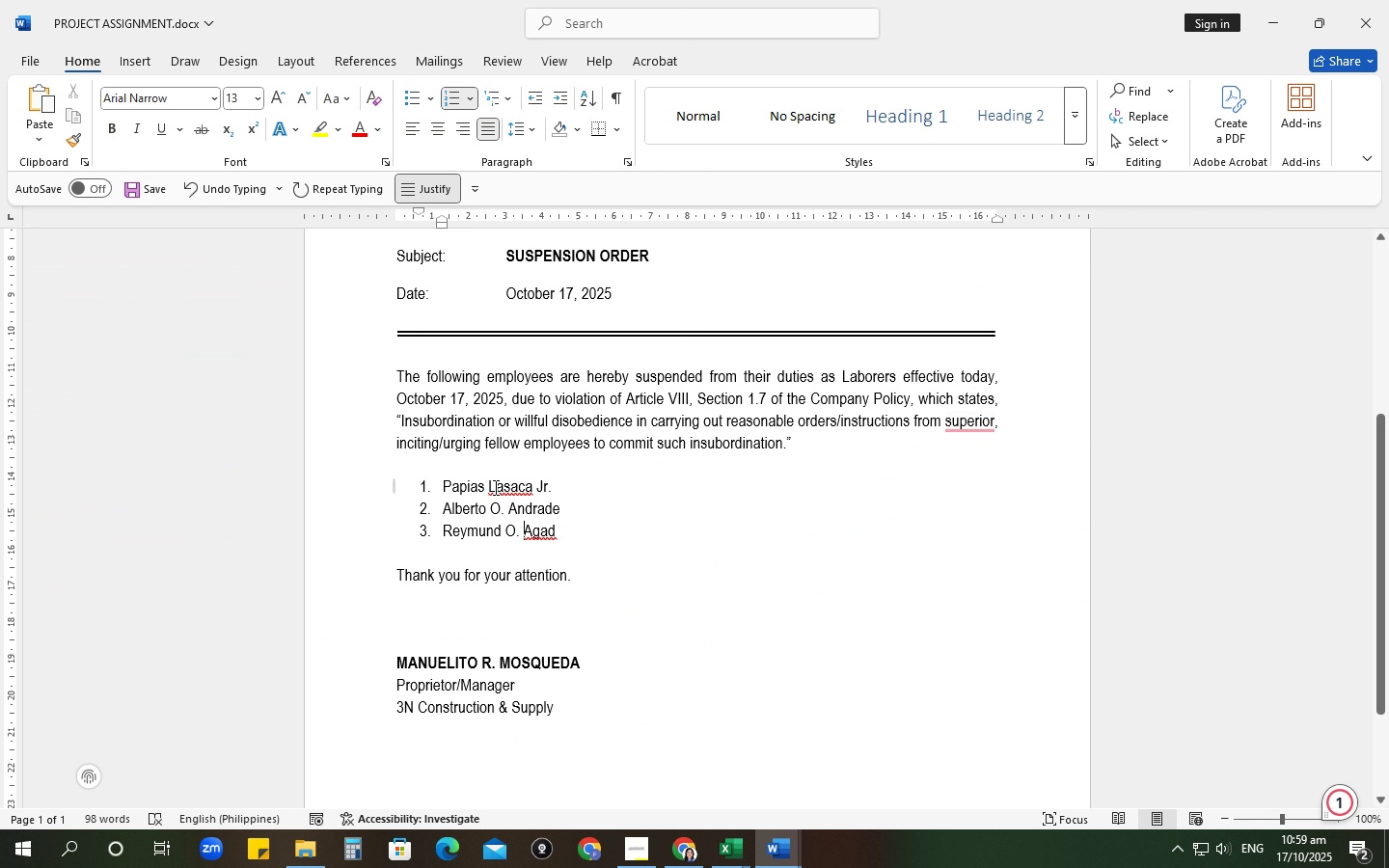 
left_click([491, 485])
 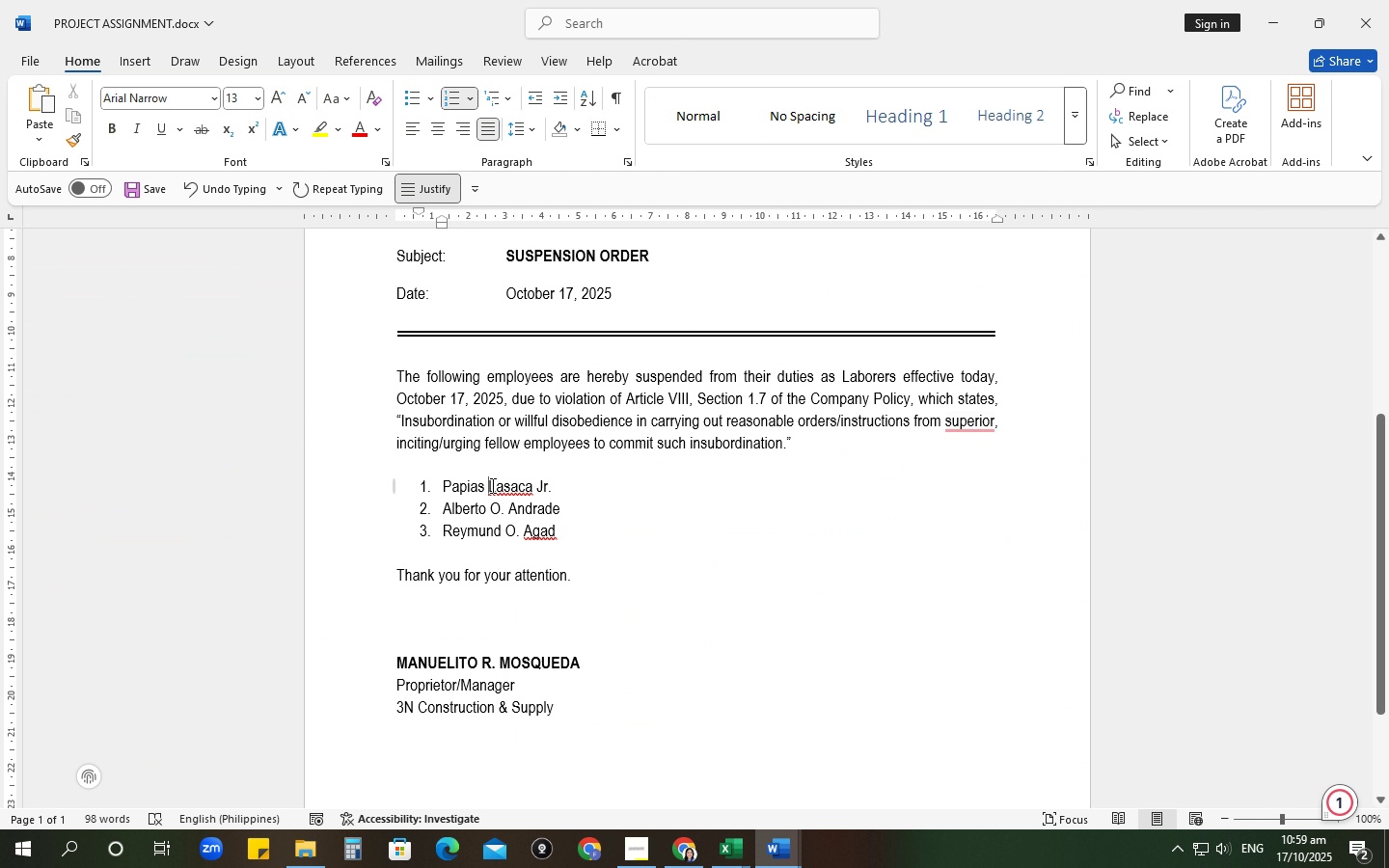 
key(Shift+ShiftRight)
 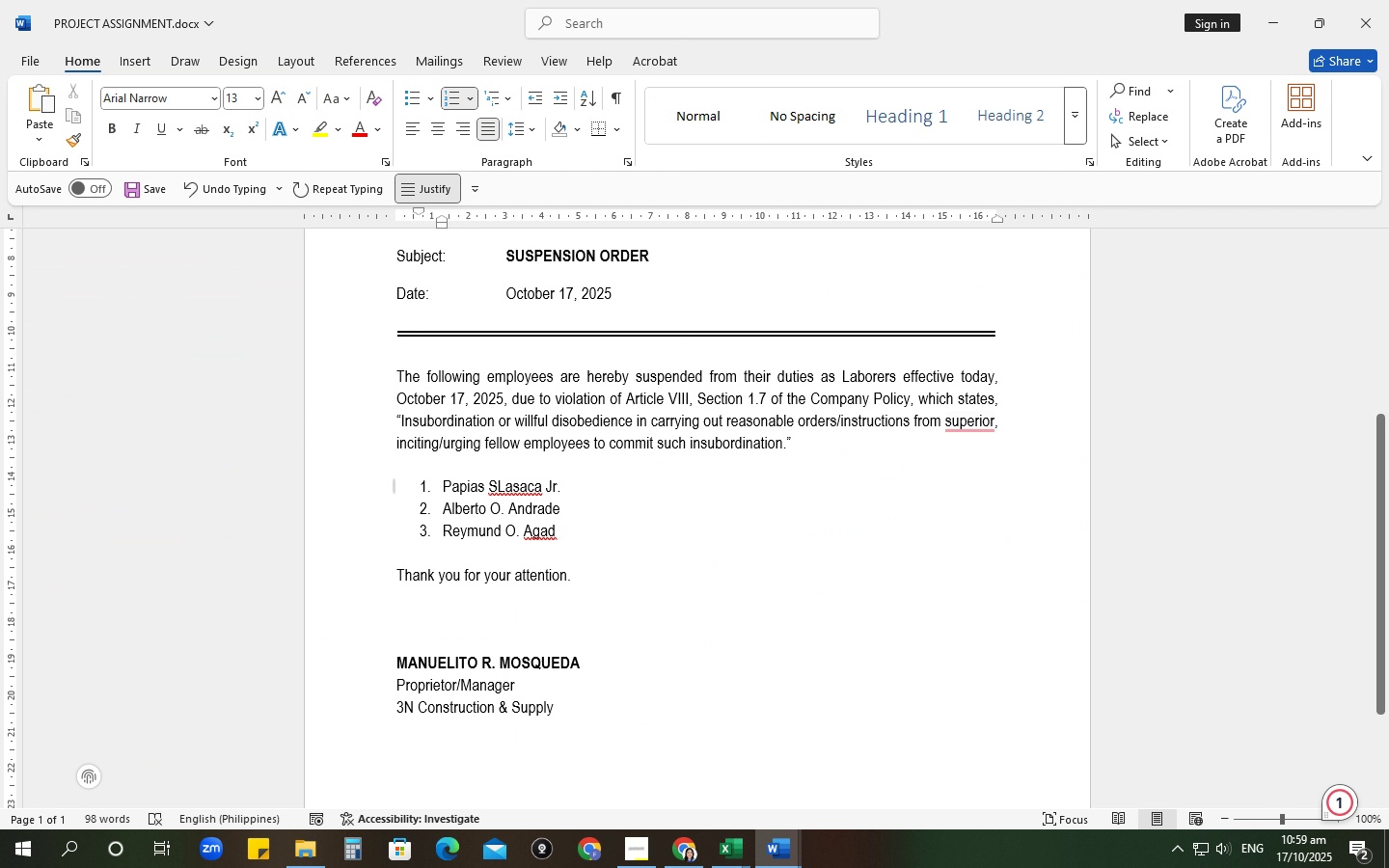 
key(Shift+S)
 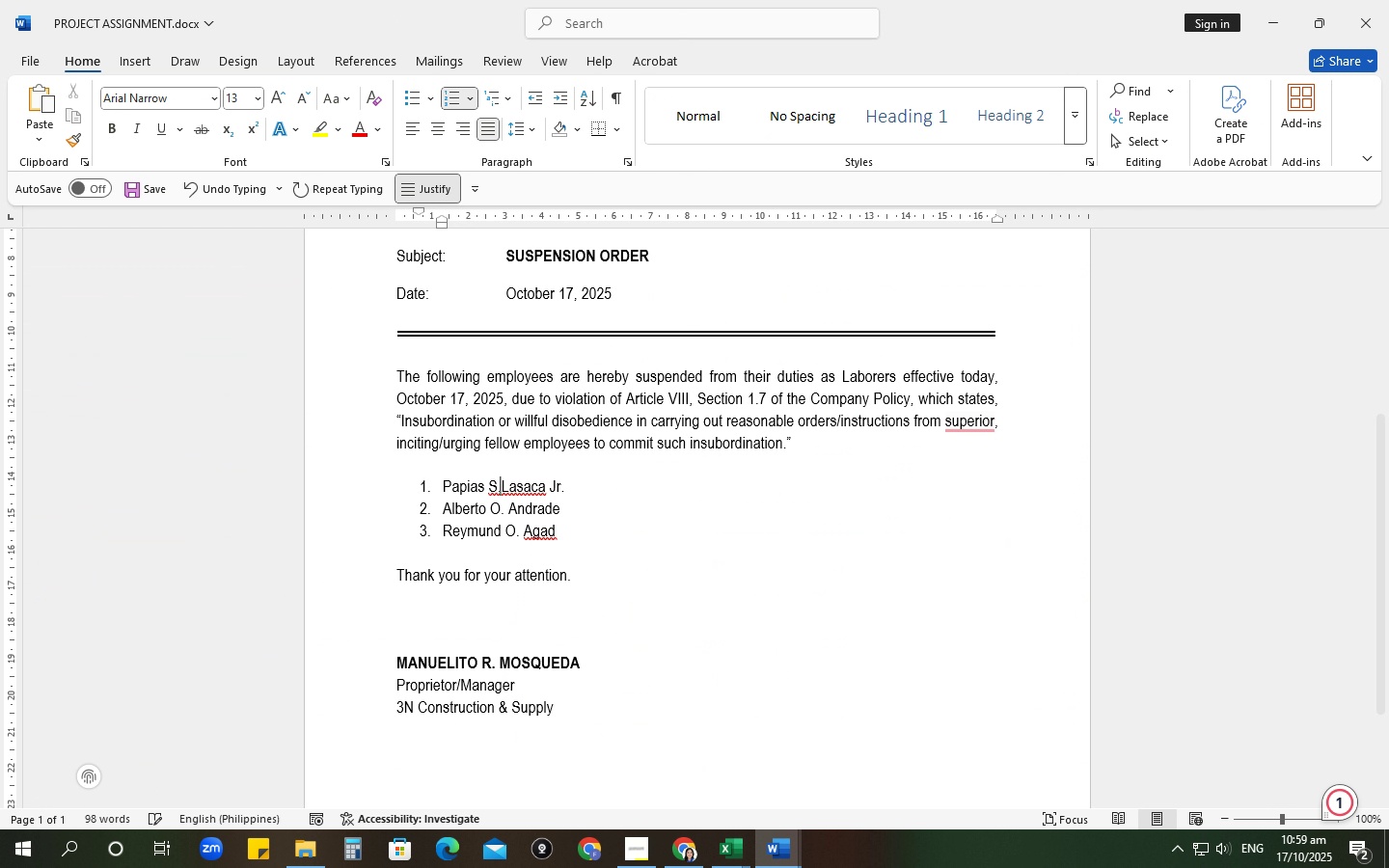 
key(Period)
 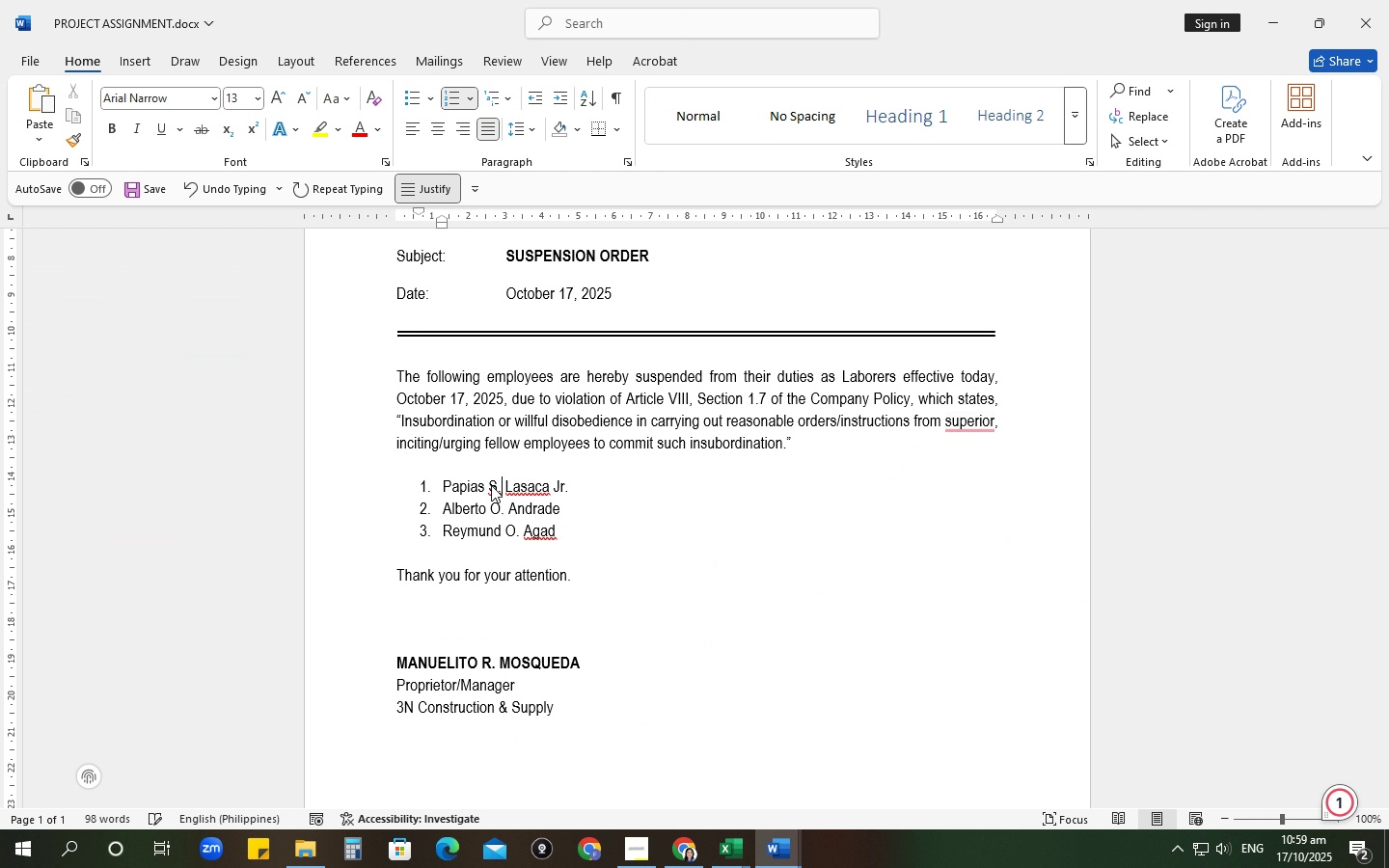 
key(Space)
 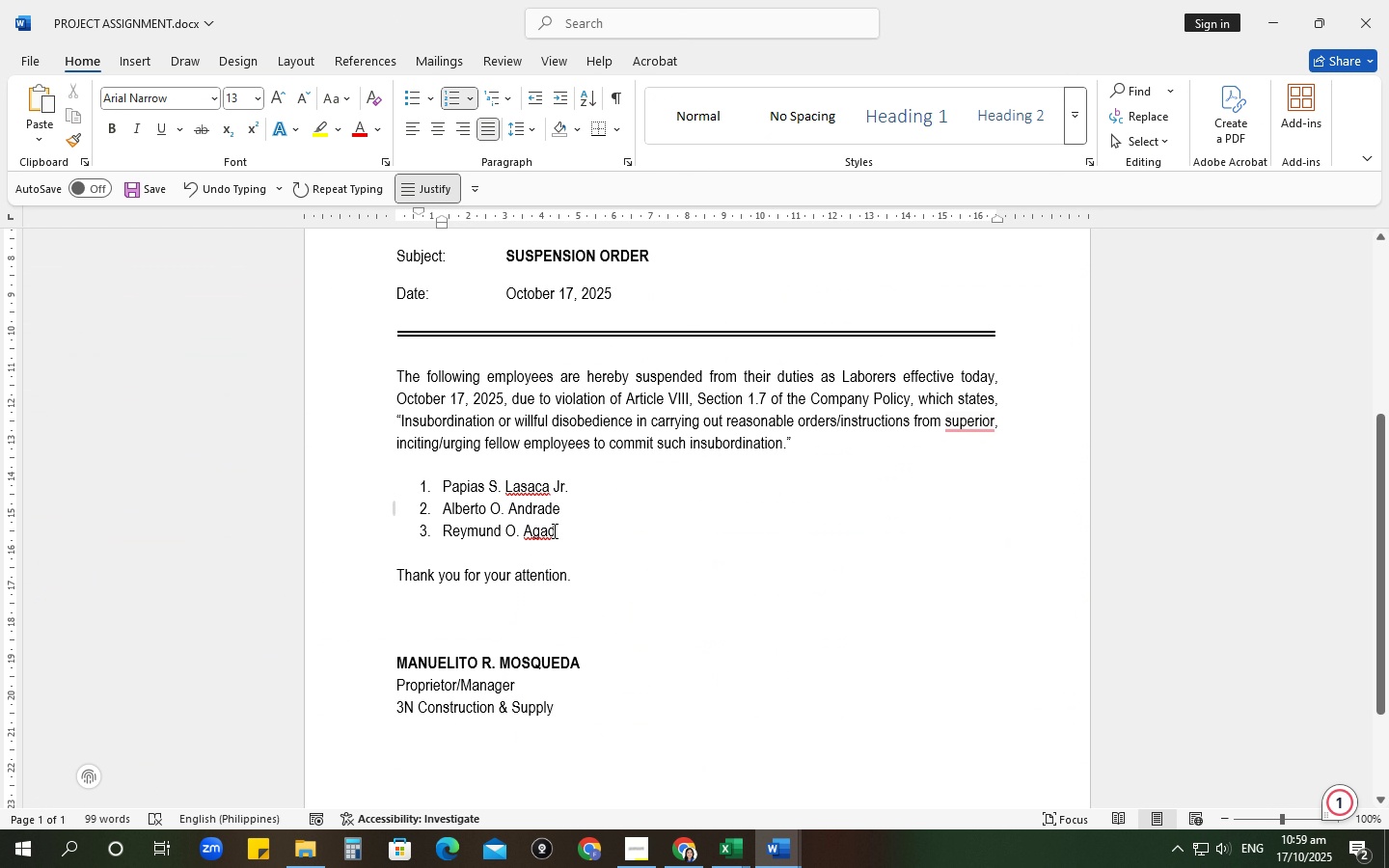 
left_click([553, 534])
 